 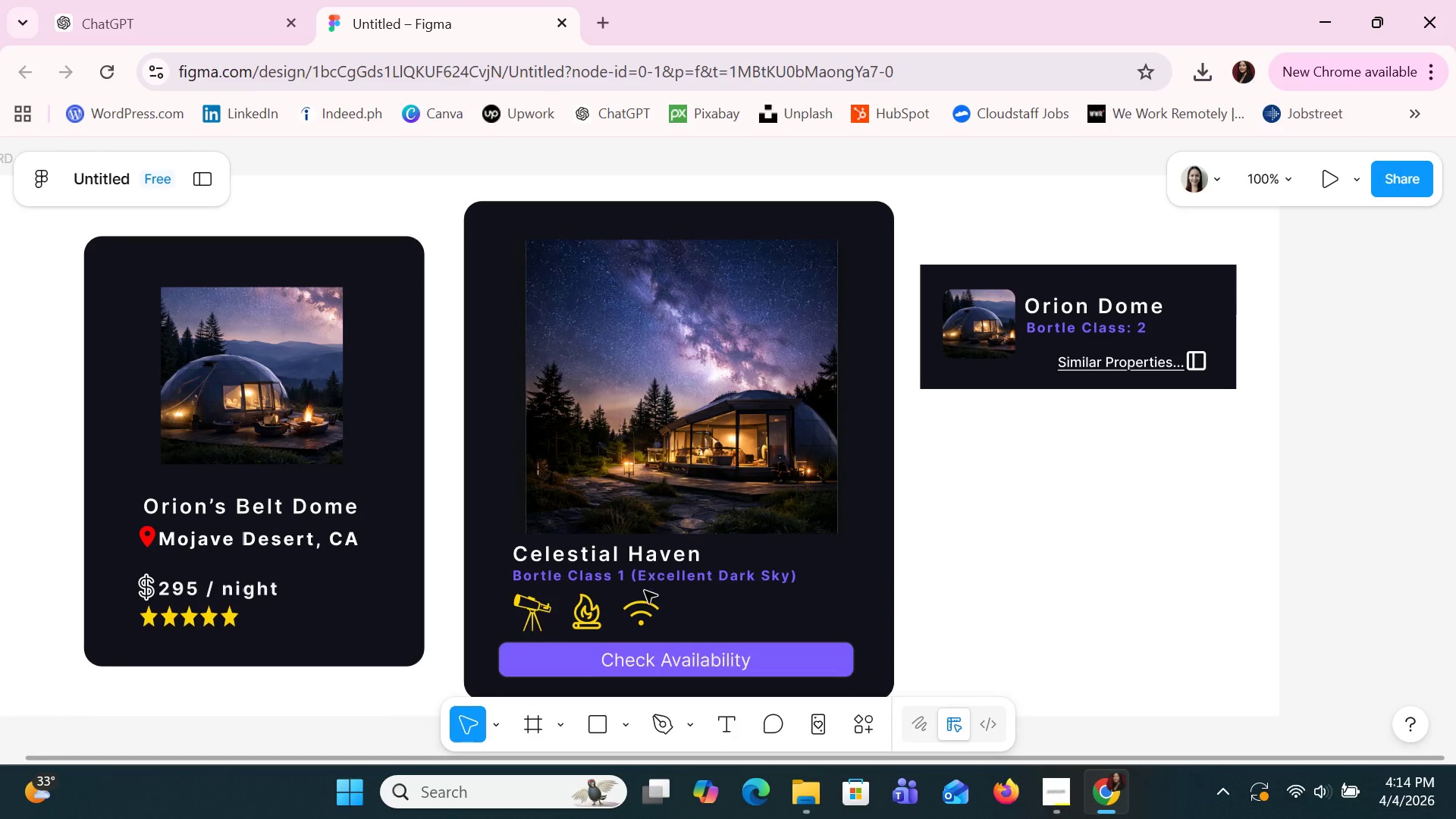 
scroll: coordinate [645, 591], scroll_direction: down, amount: 1.0
 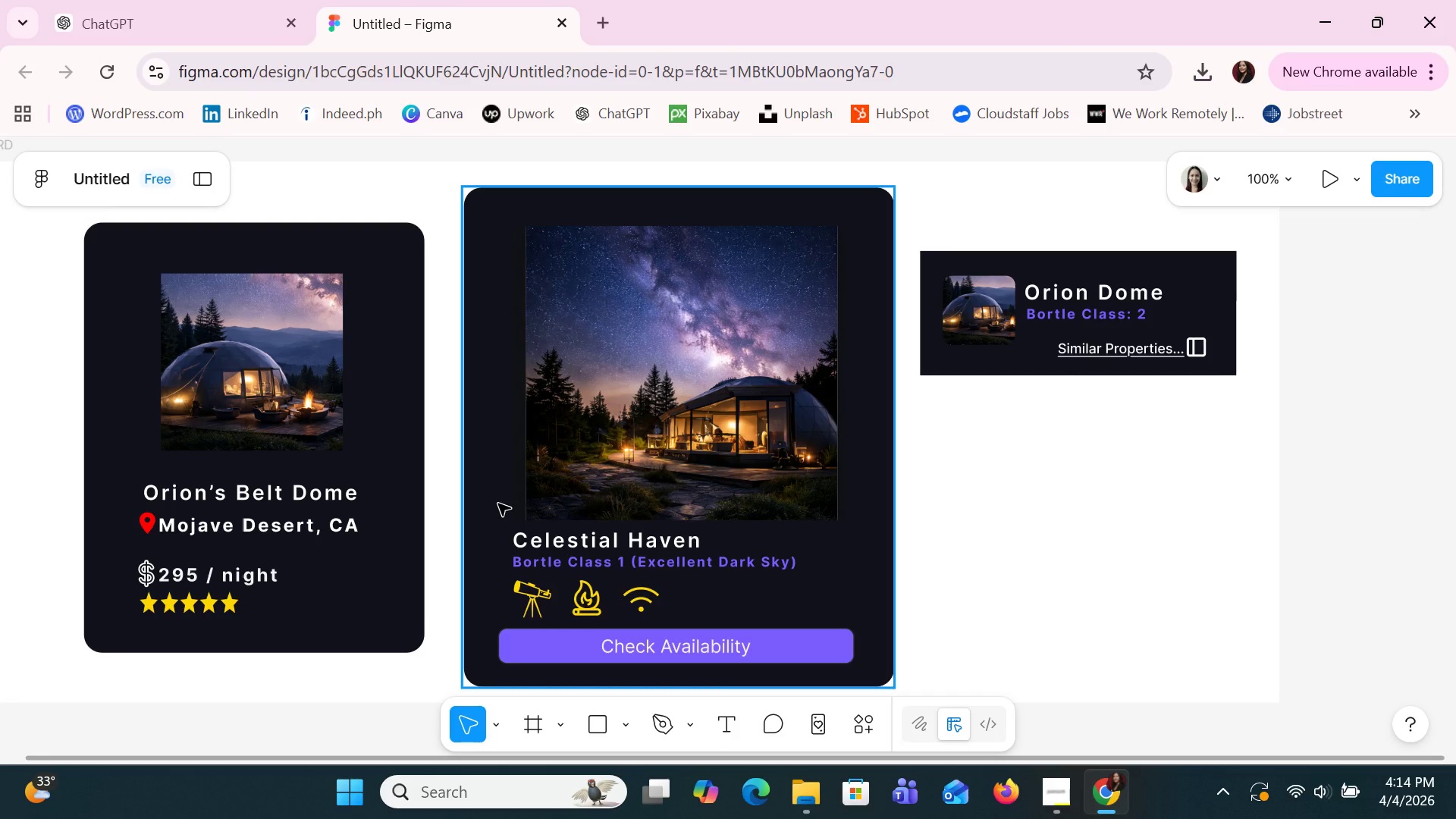 
left_click([551, 541])
 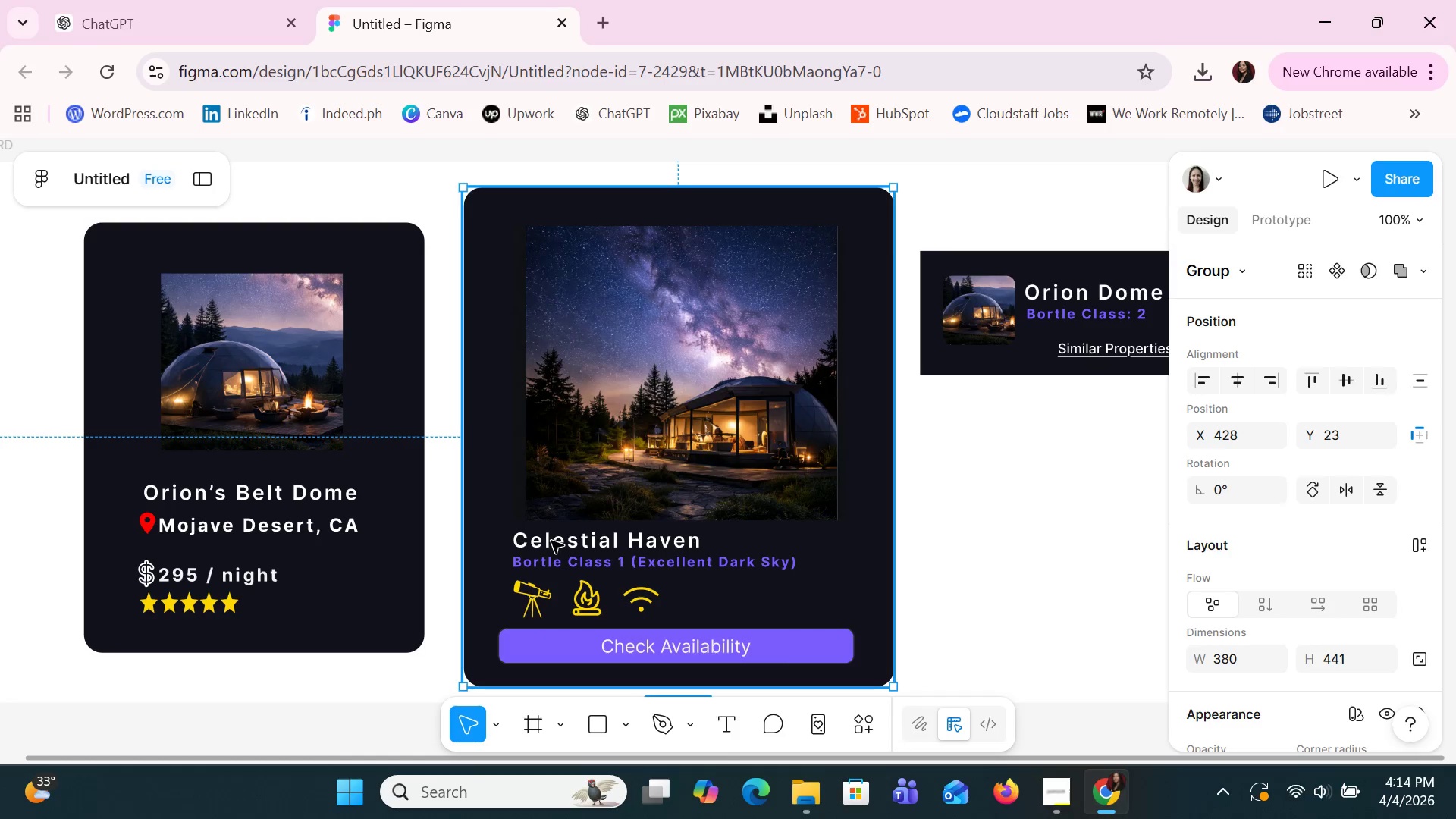 
double_click([551, 541])
 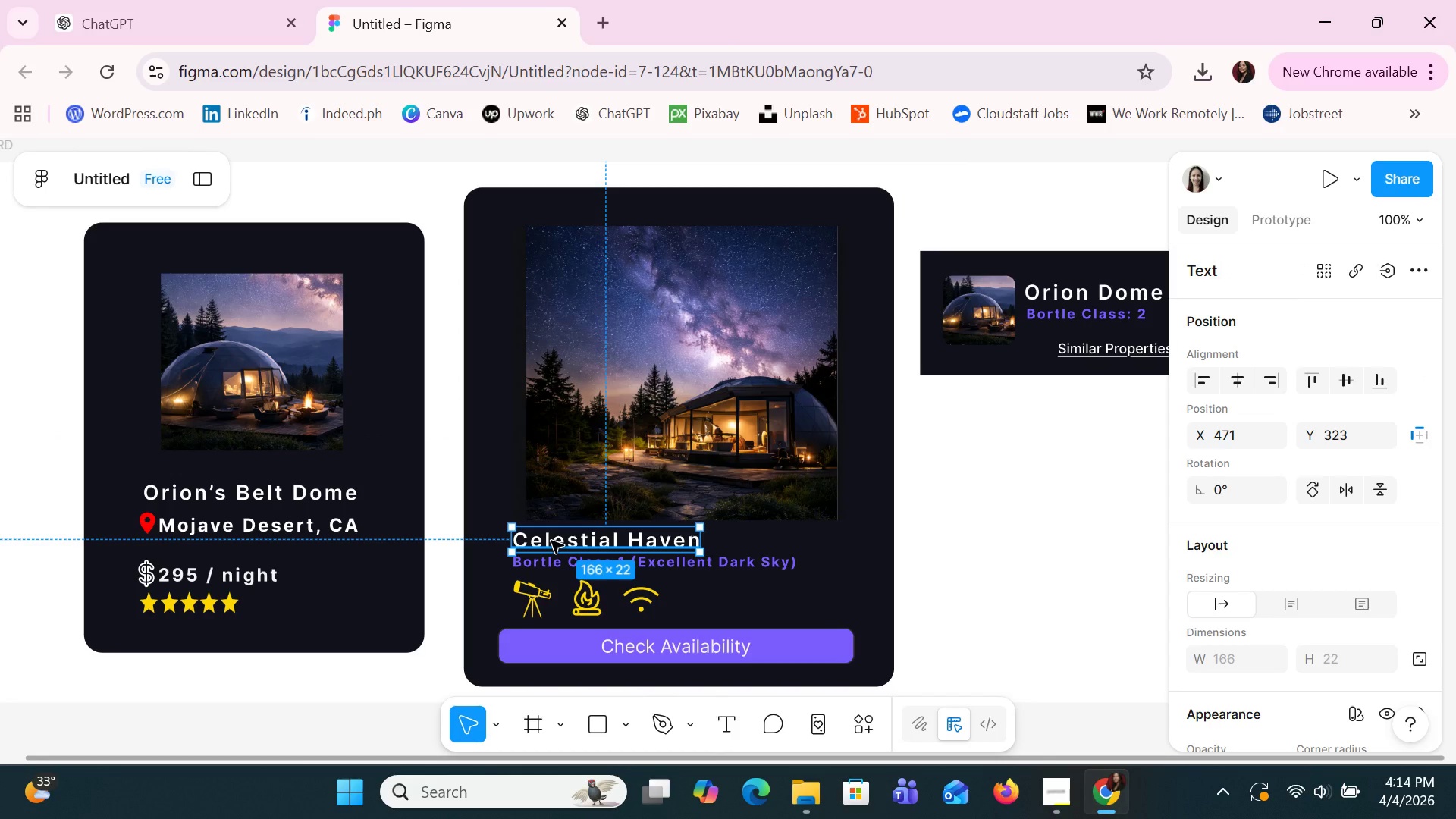 
key(ArrowDown)
 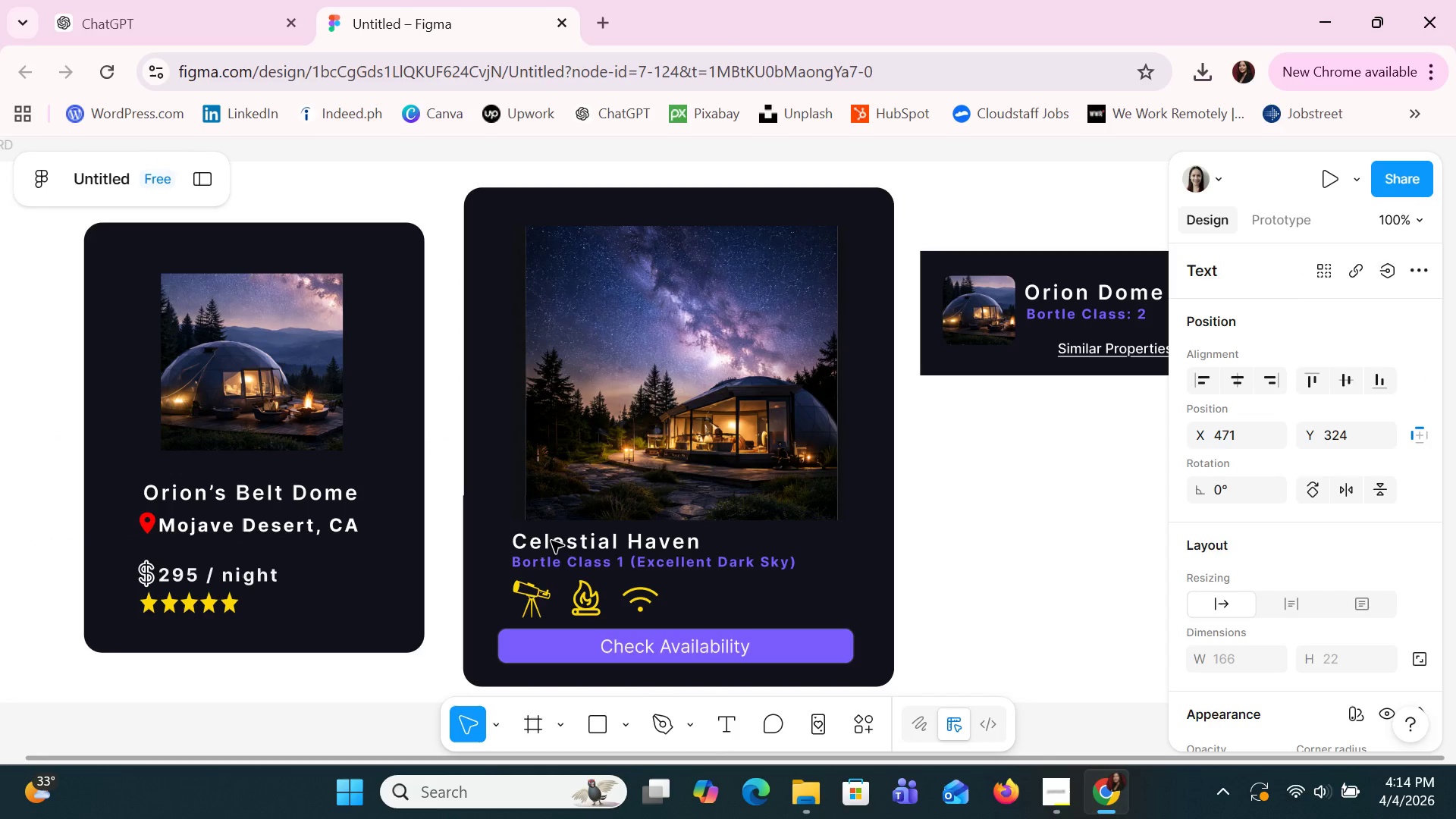 
key(ArrowDown)
 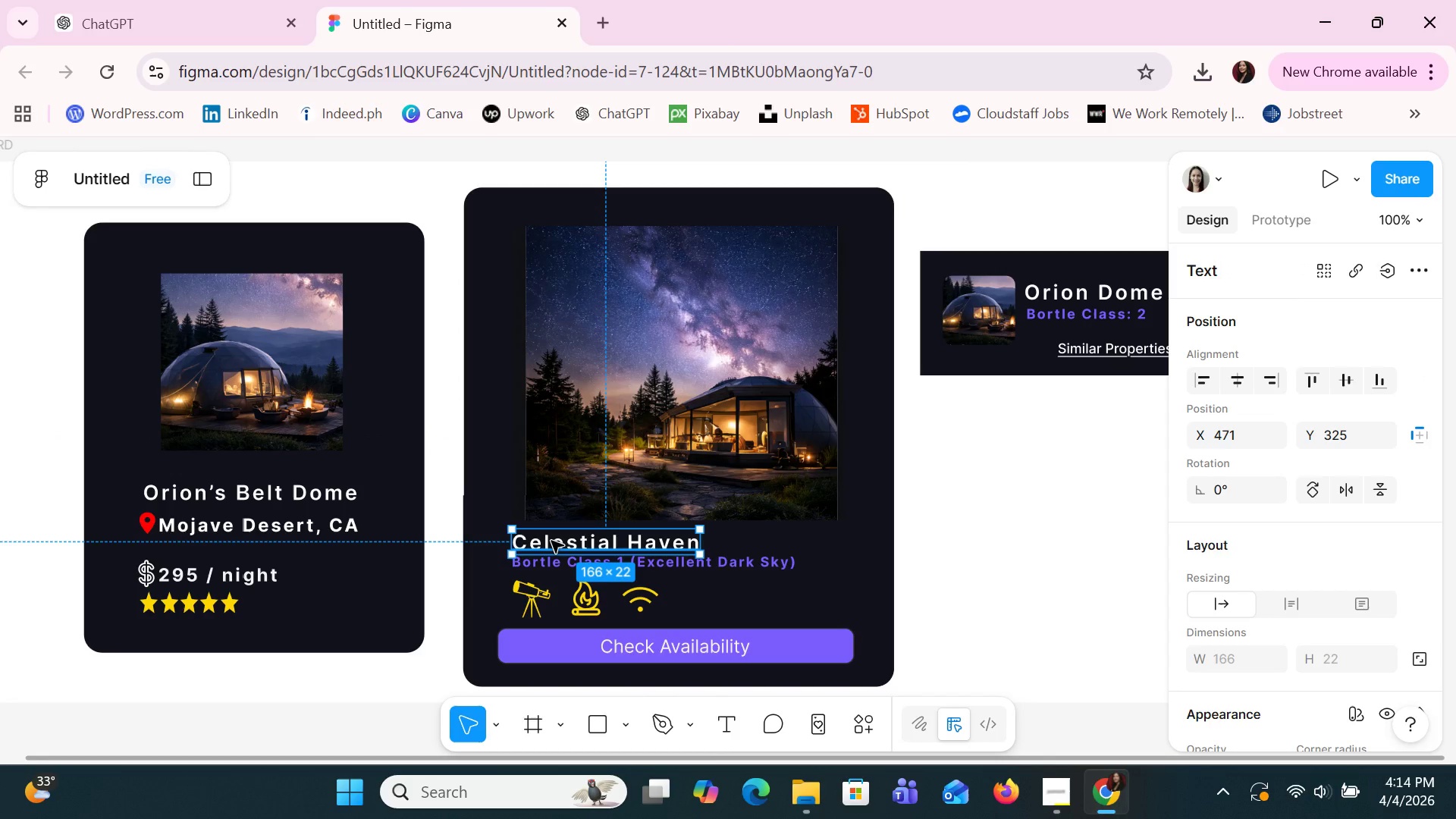 
key(ArrowUp)
 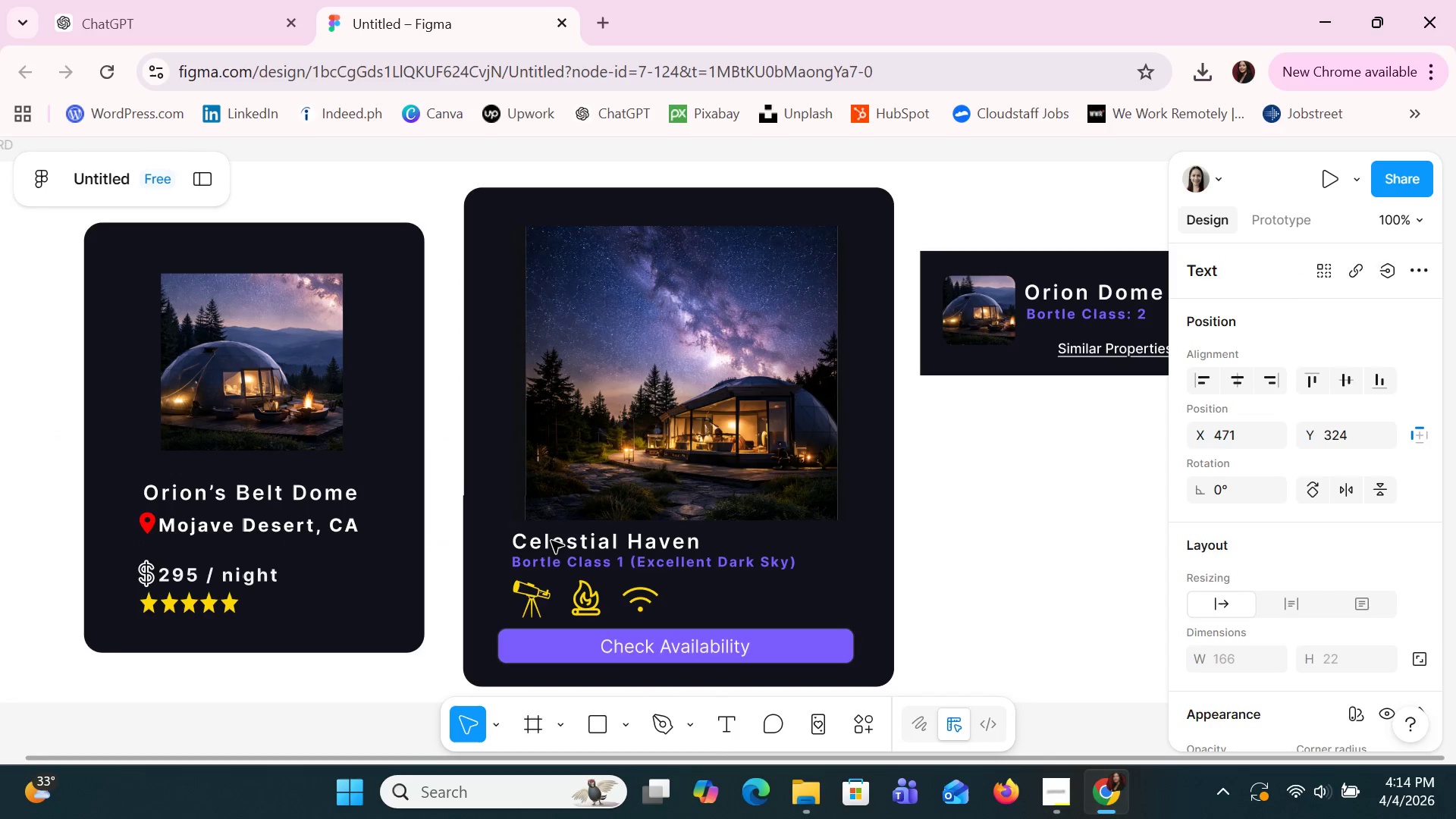 
key(Control+Z)
 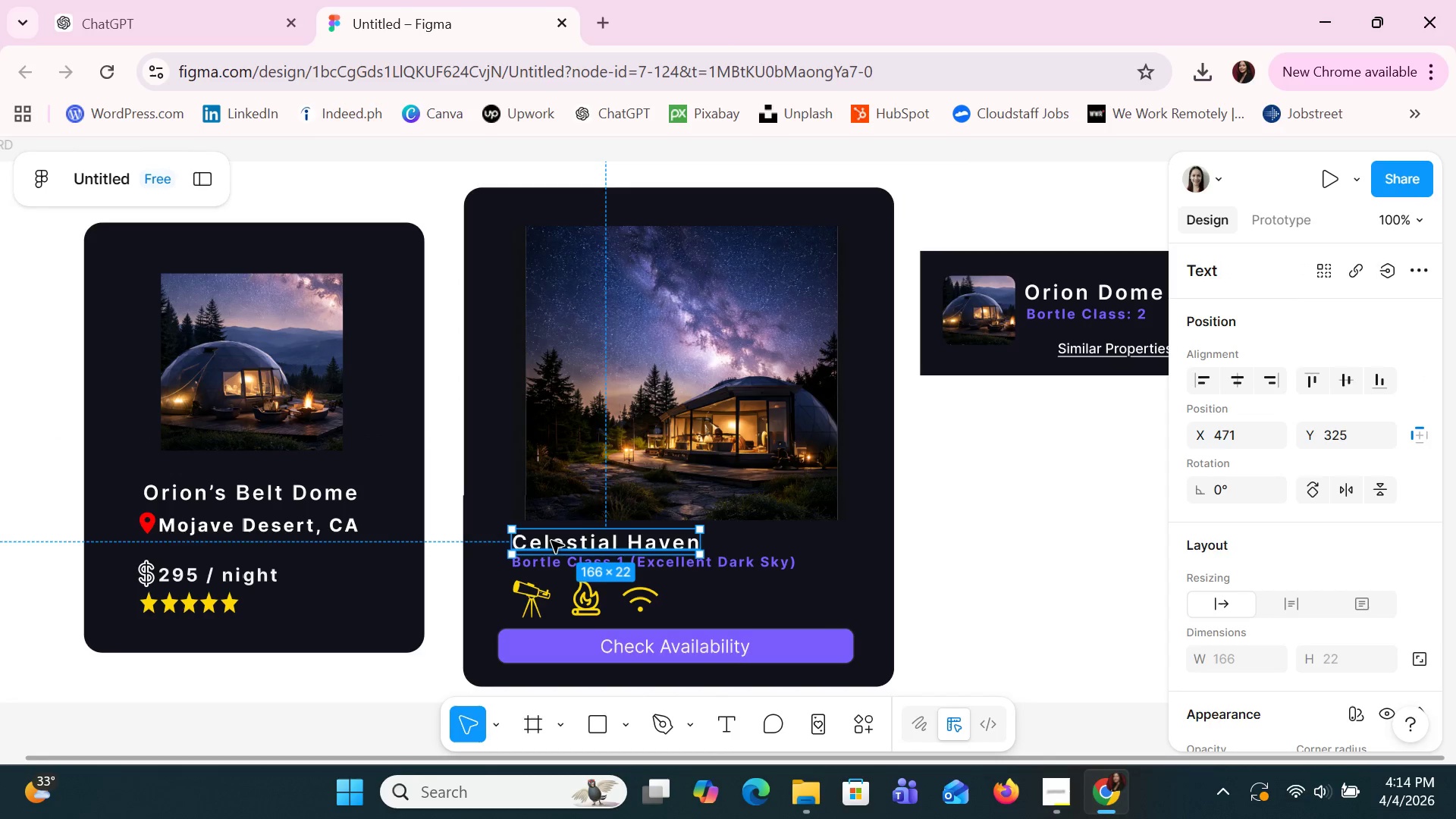 
key(Control+Z)
 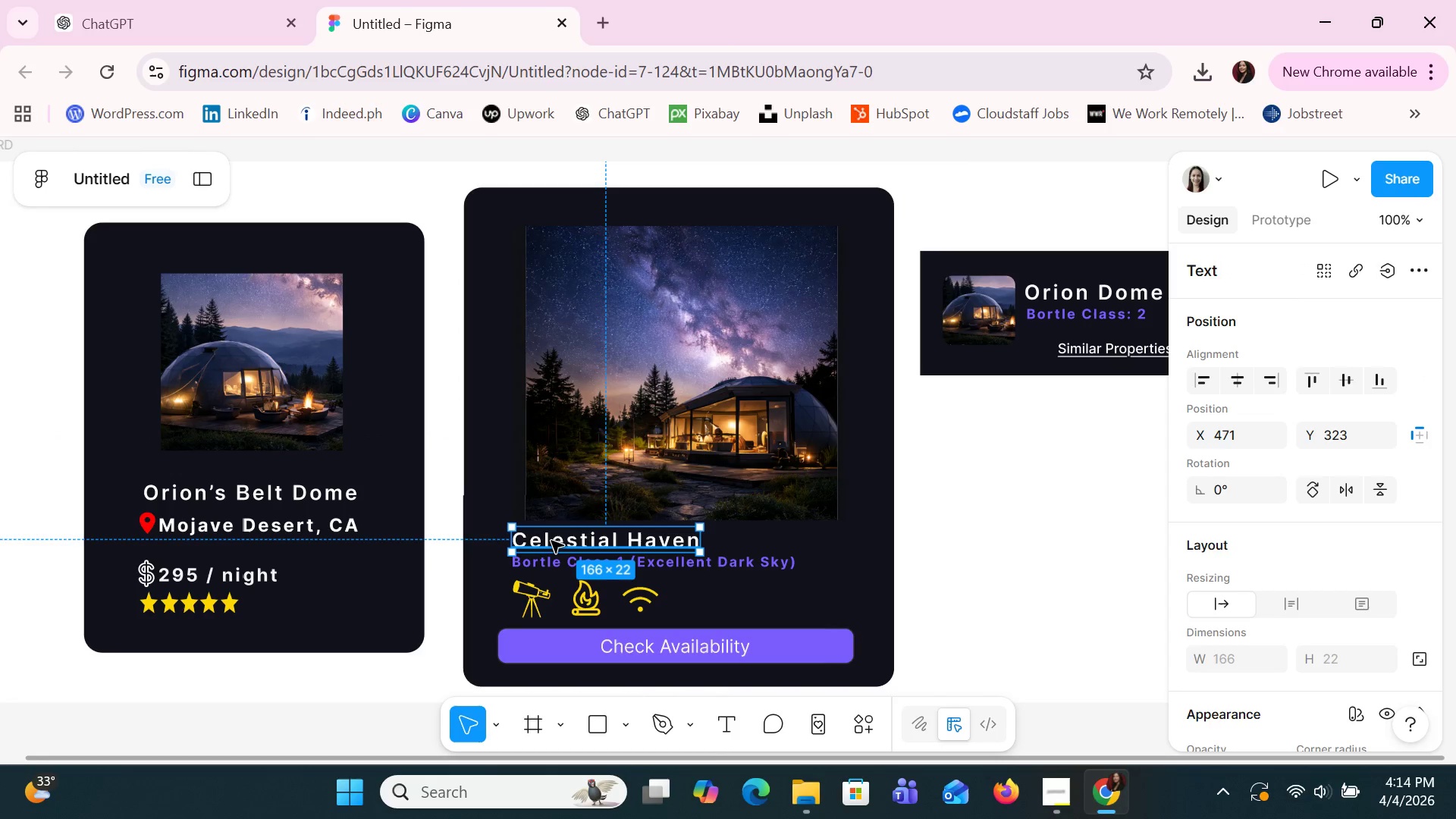 
key(Control+Z)
 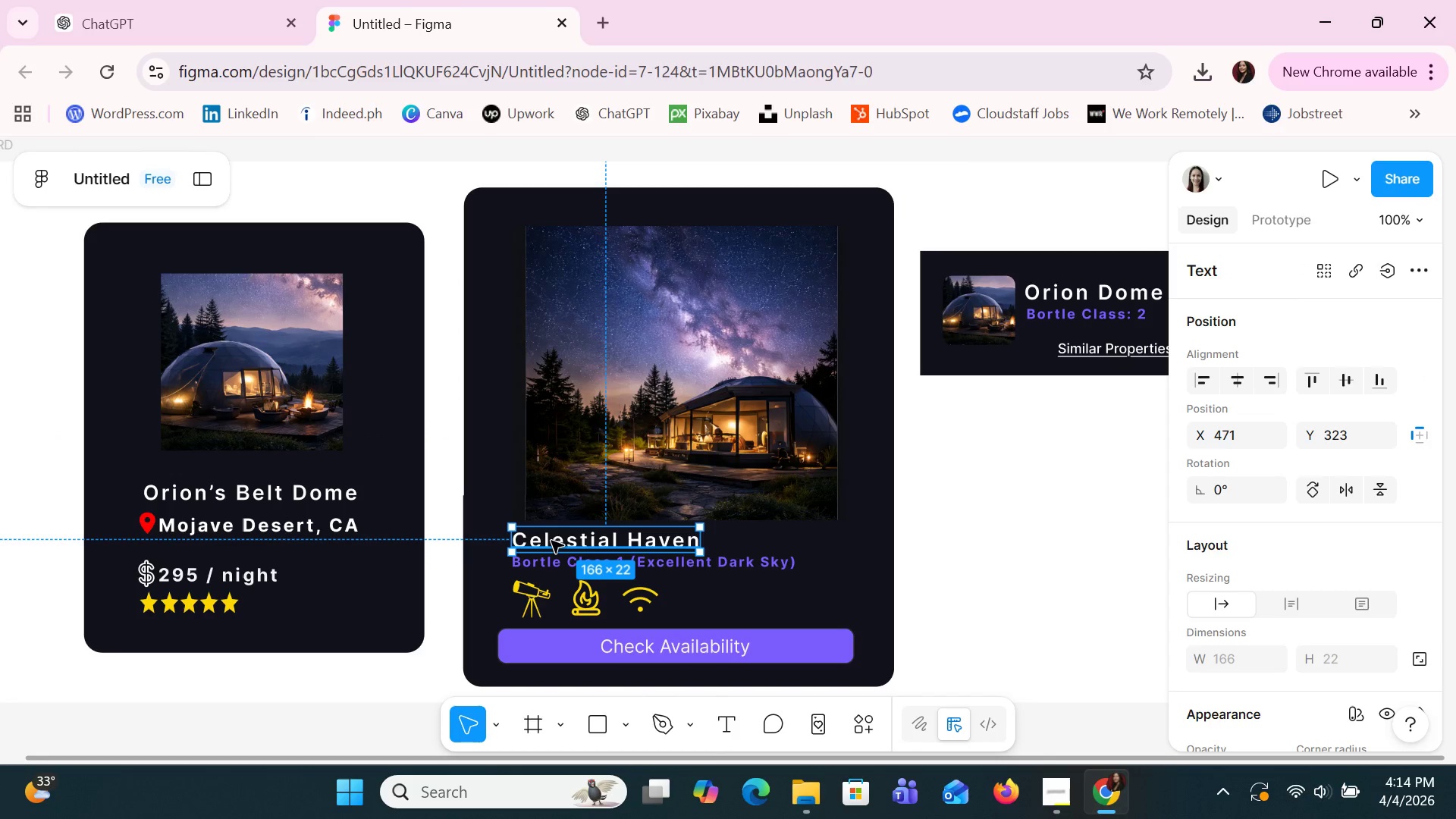 
key(Control+Z)
 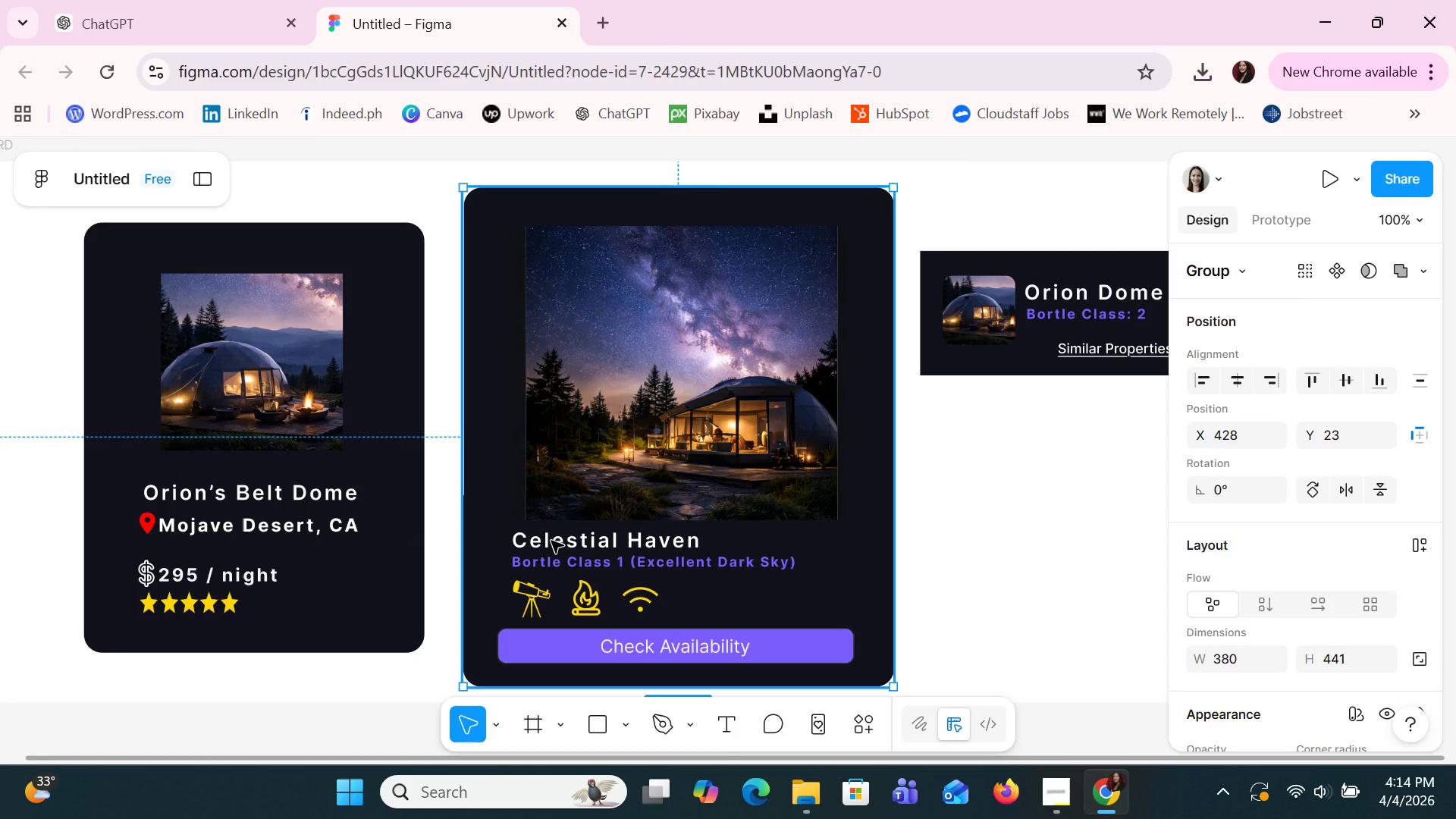 
scroll: coordinate [560, 542], scroll_direction: down, amount: 2.0
 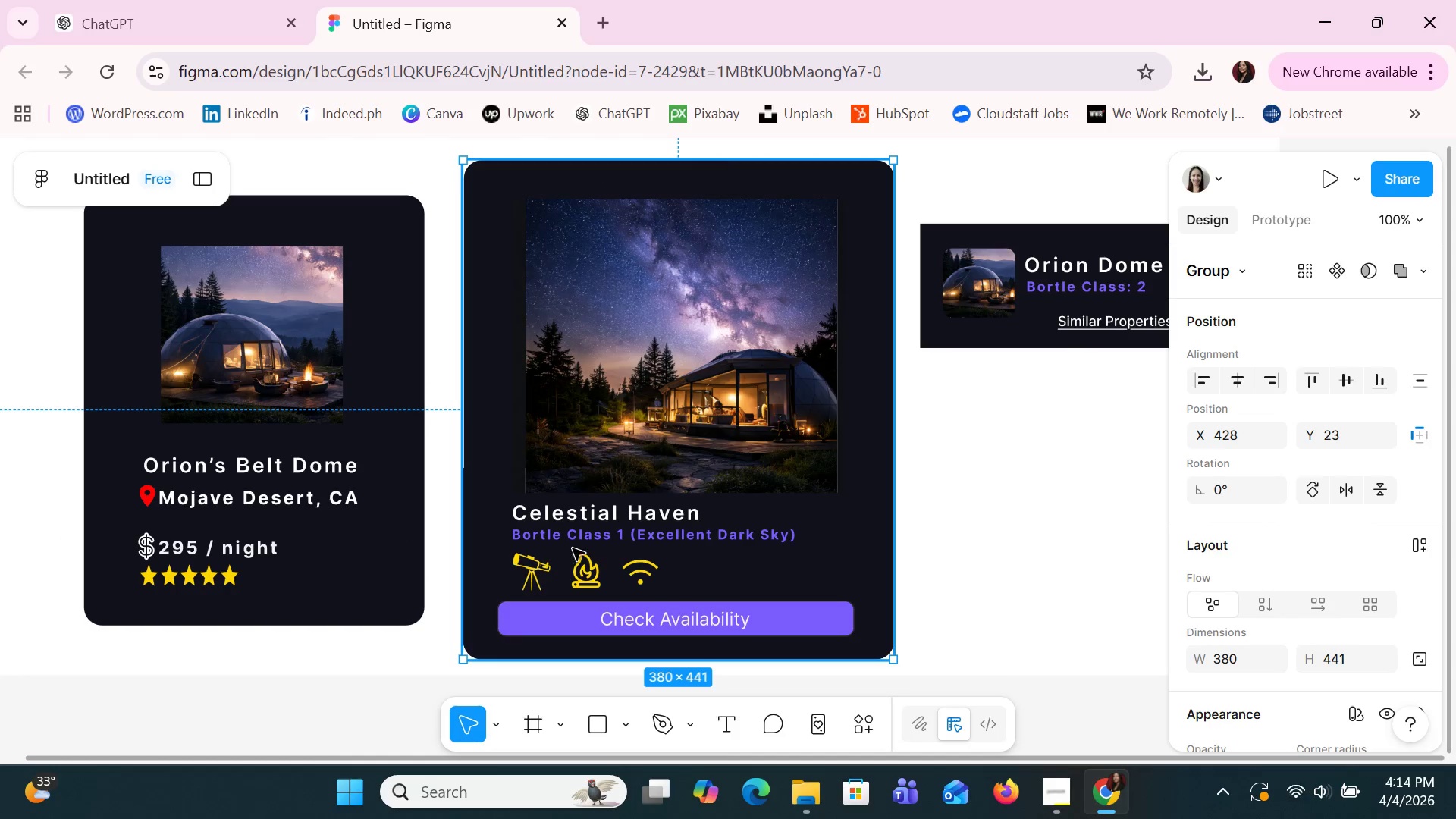 
left_click([574, 548])
 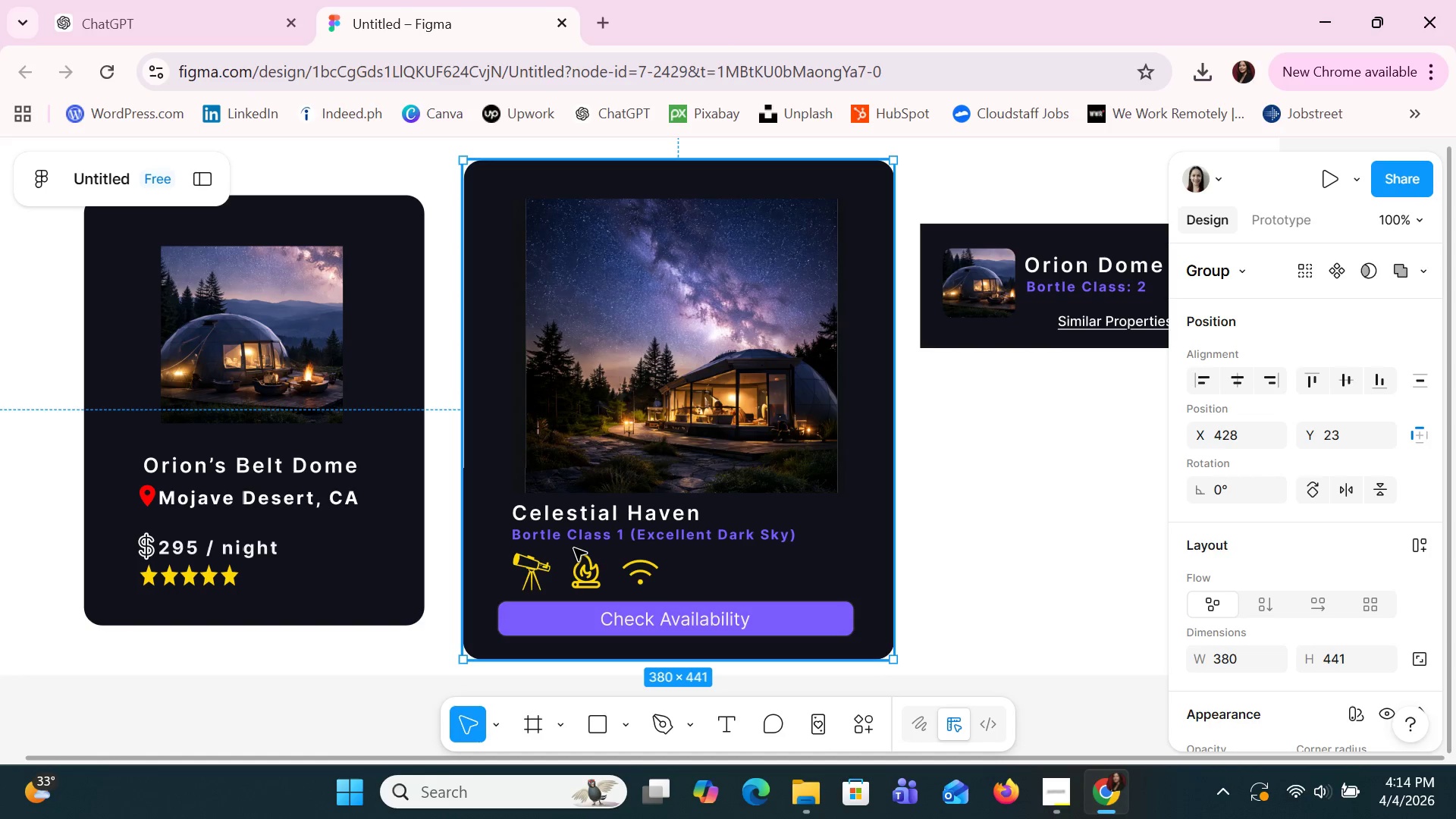 
double_click([574, 548])
 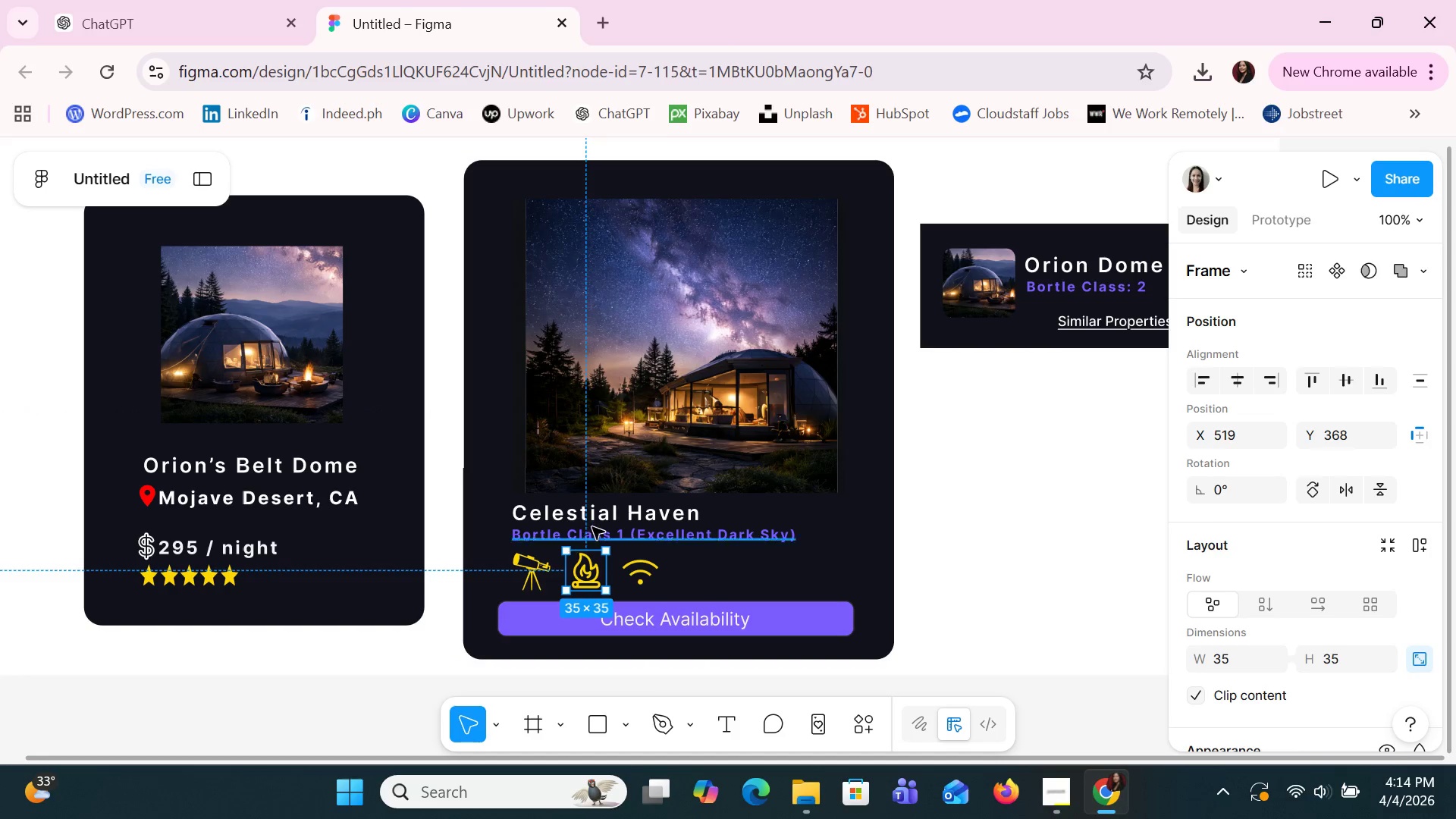 
left_click([592, 527])
 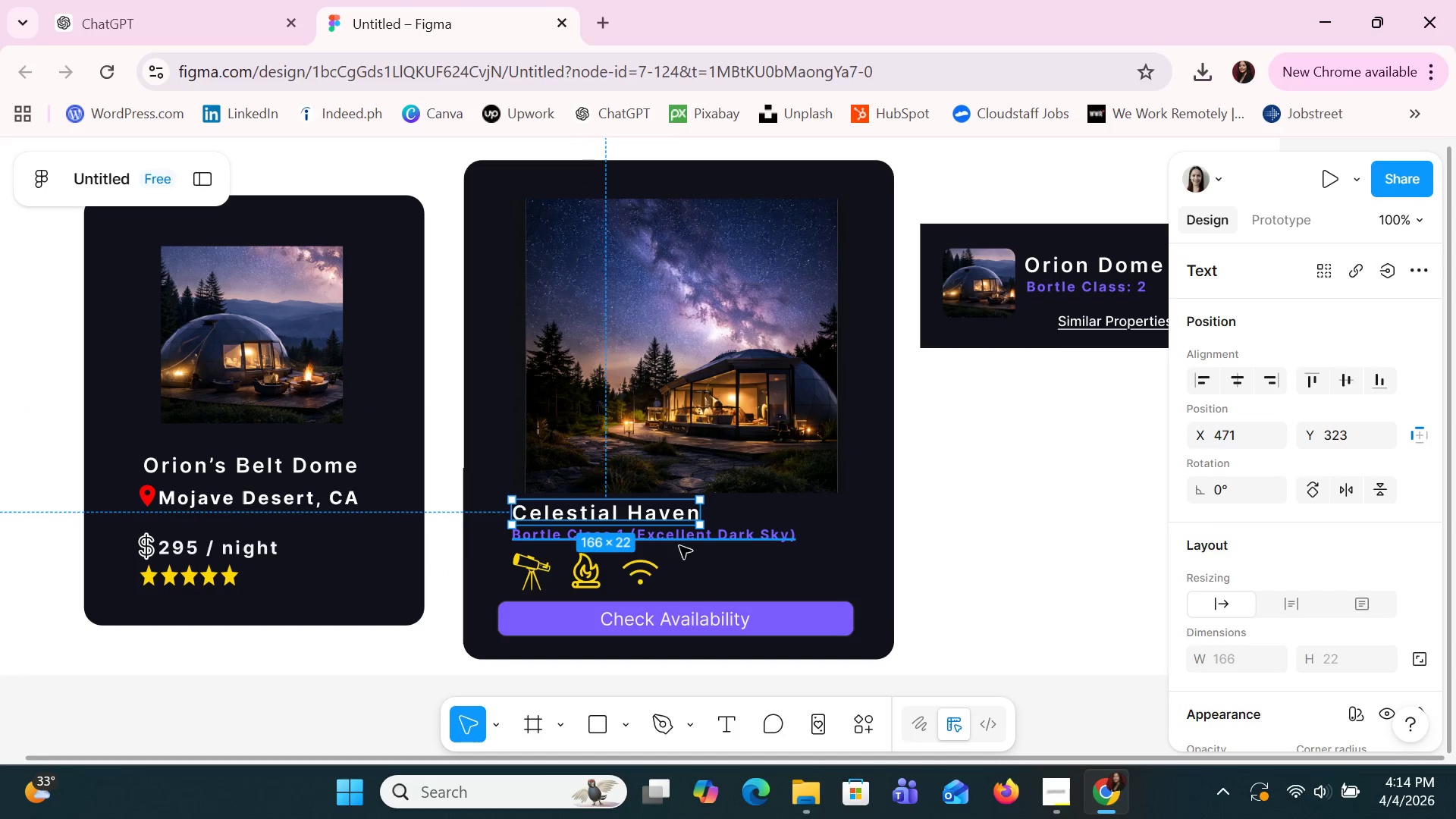 
hold_key(key=ShiftLeft, duration=0.95)
 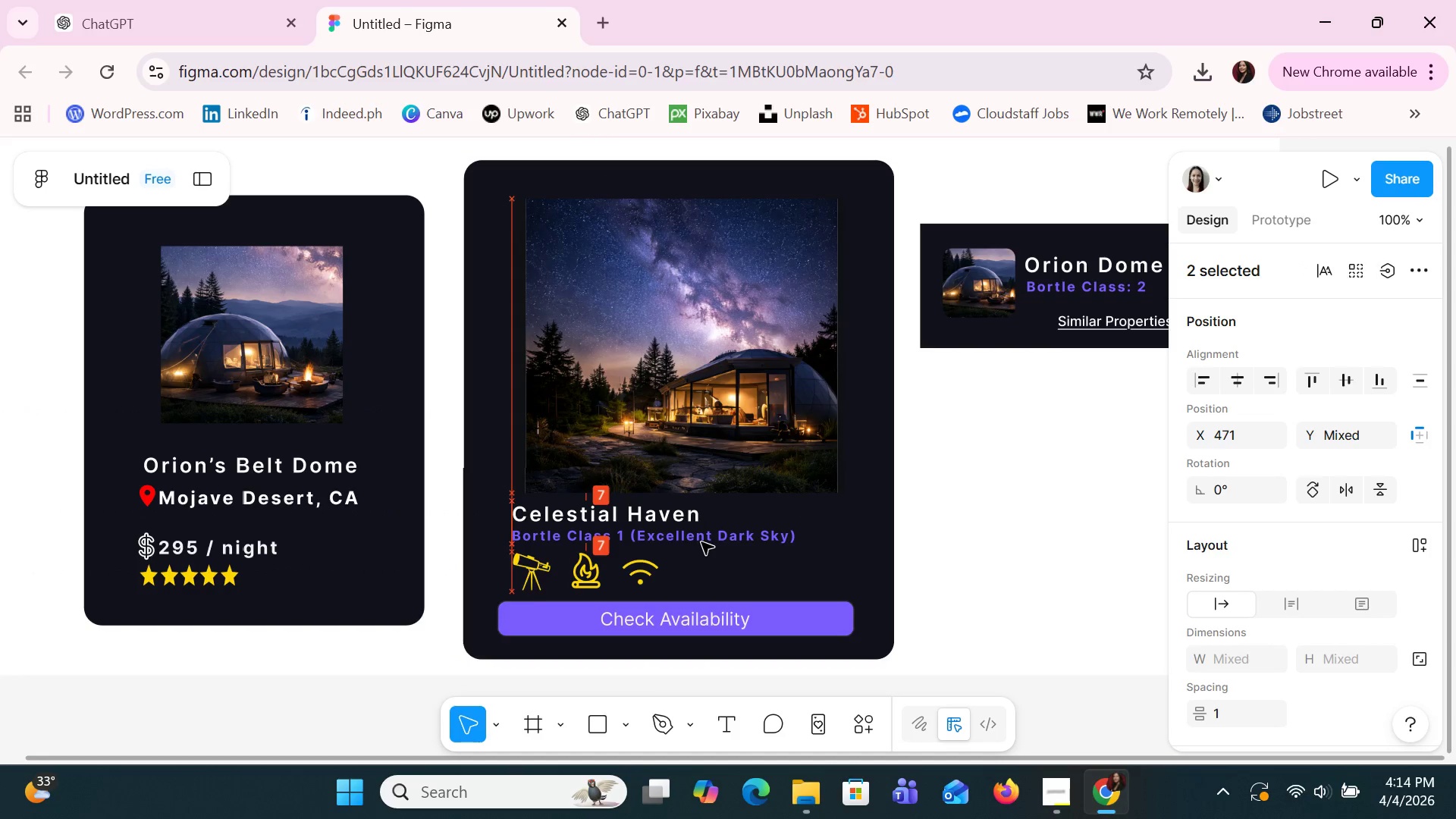 
key(ArrowDown)
 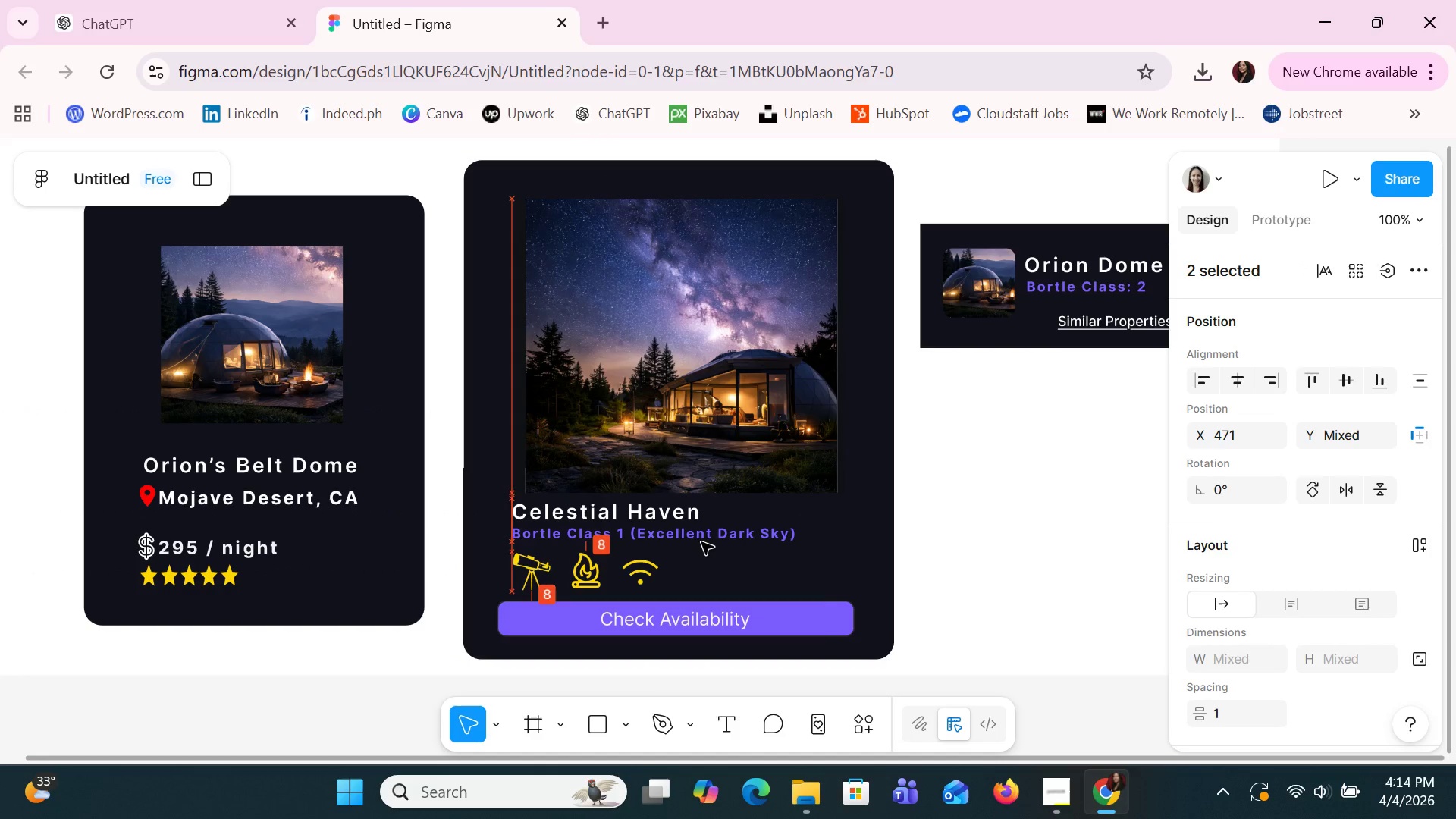 
key(ArrowDown)
 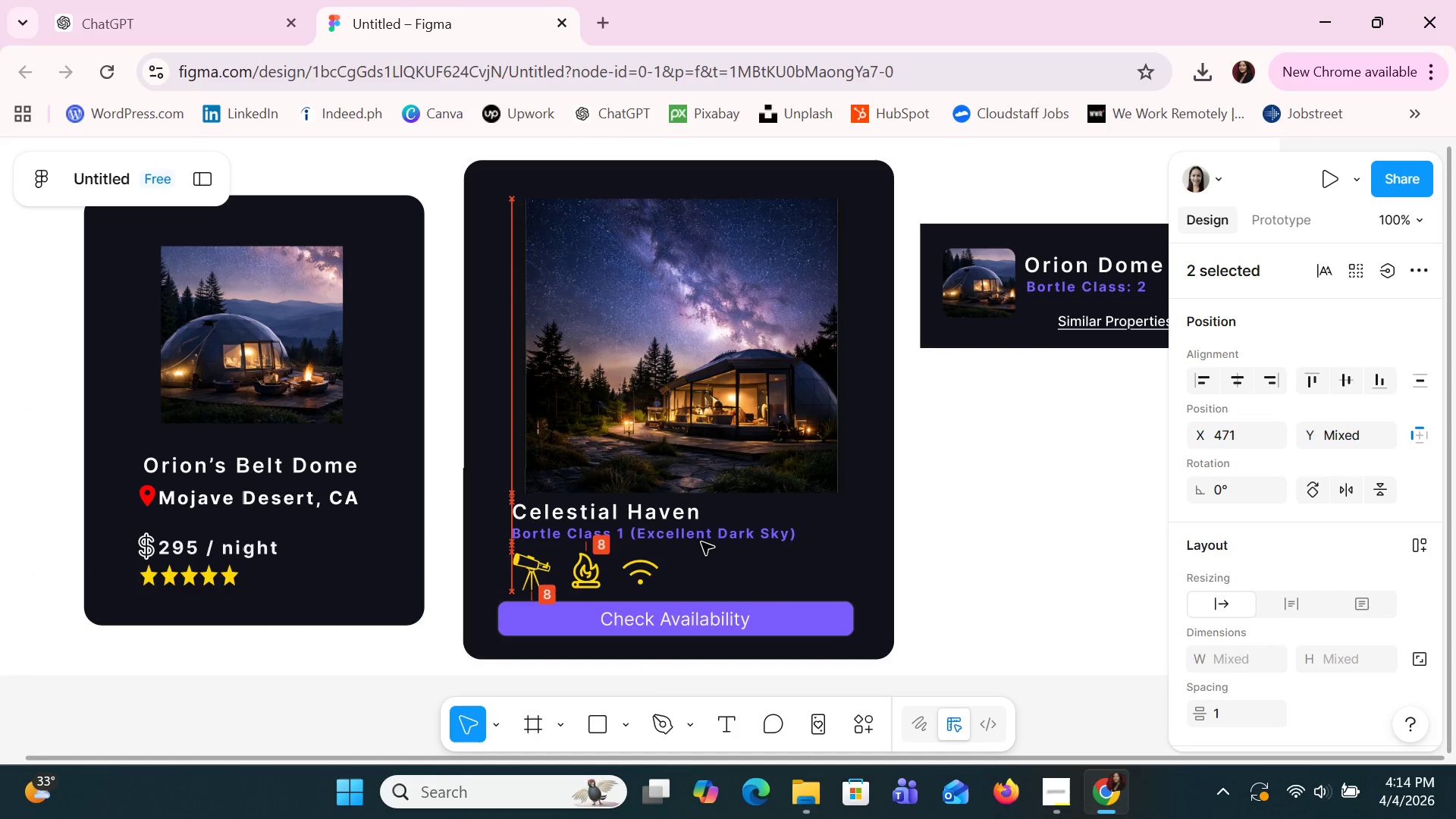 
key(ArrowDown)
 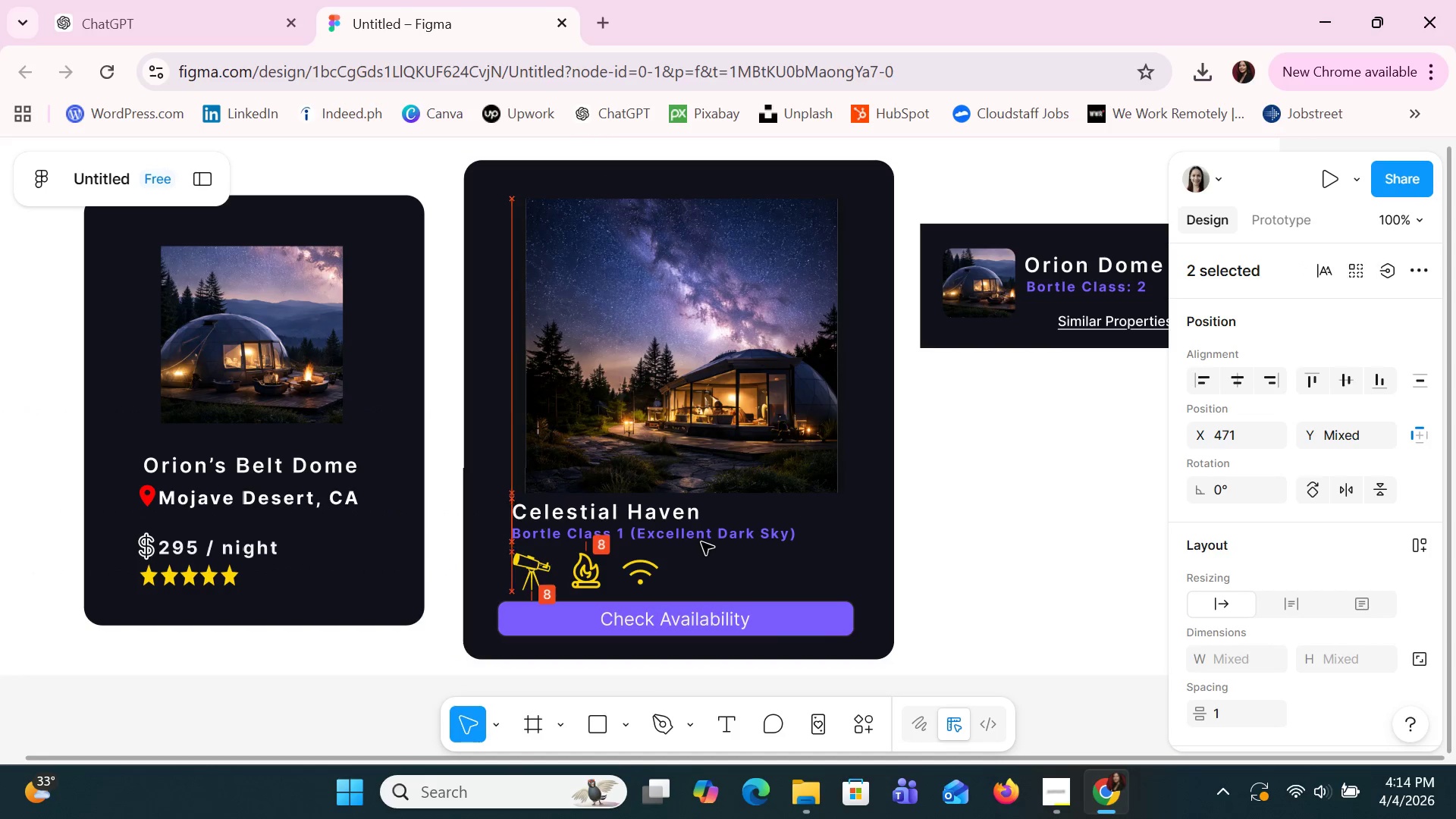 
key(ArrowDown)
 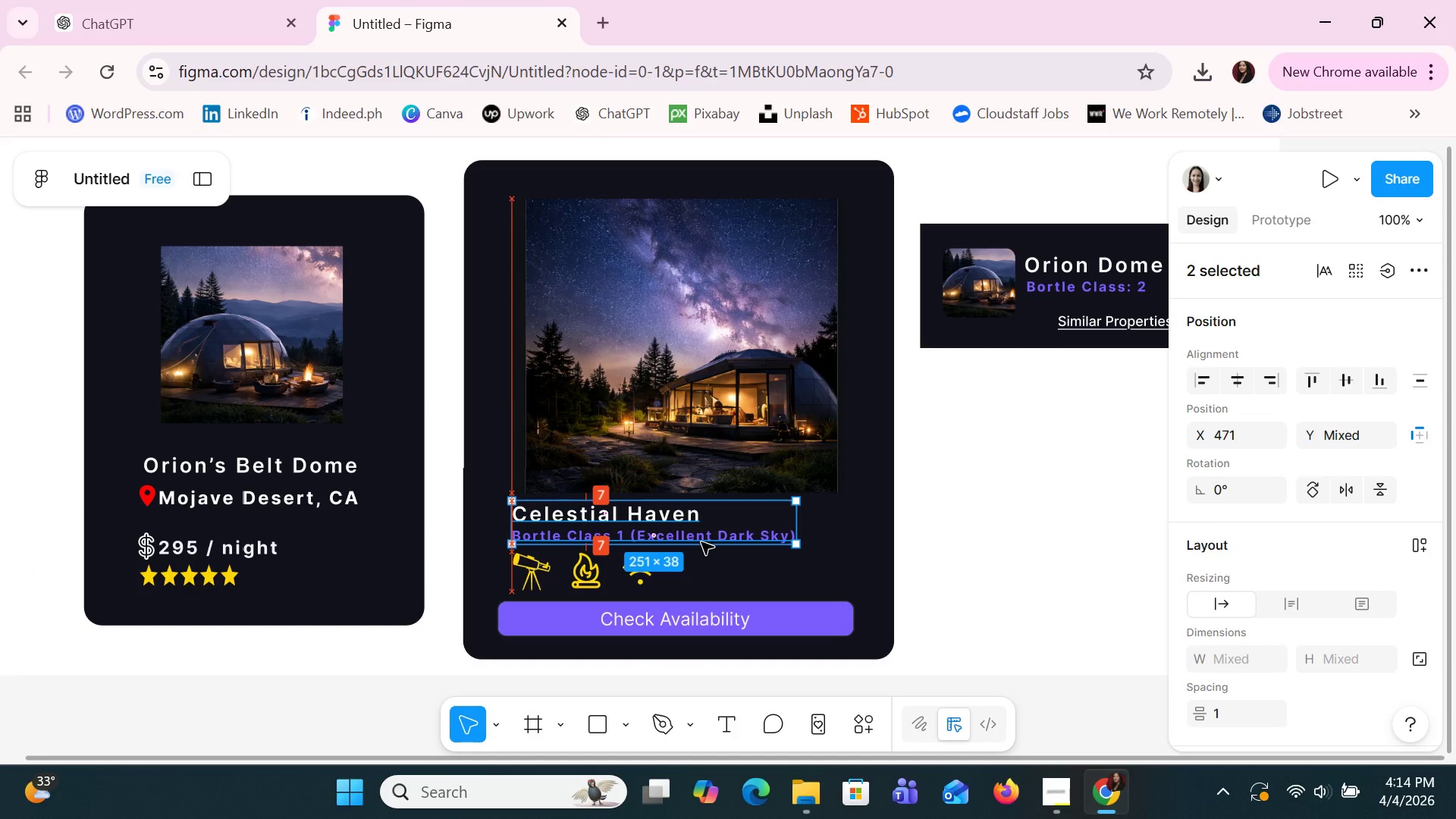 
wait(5.61)
 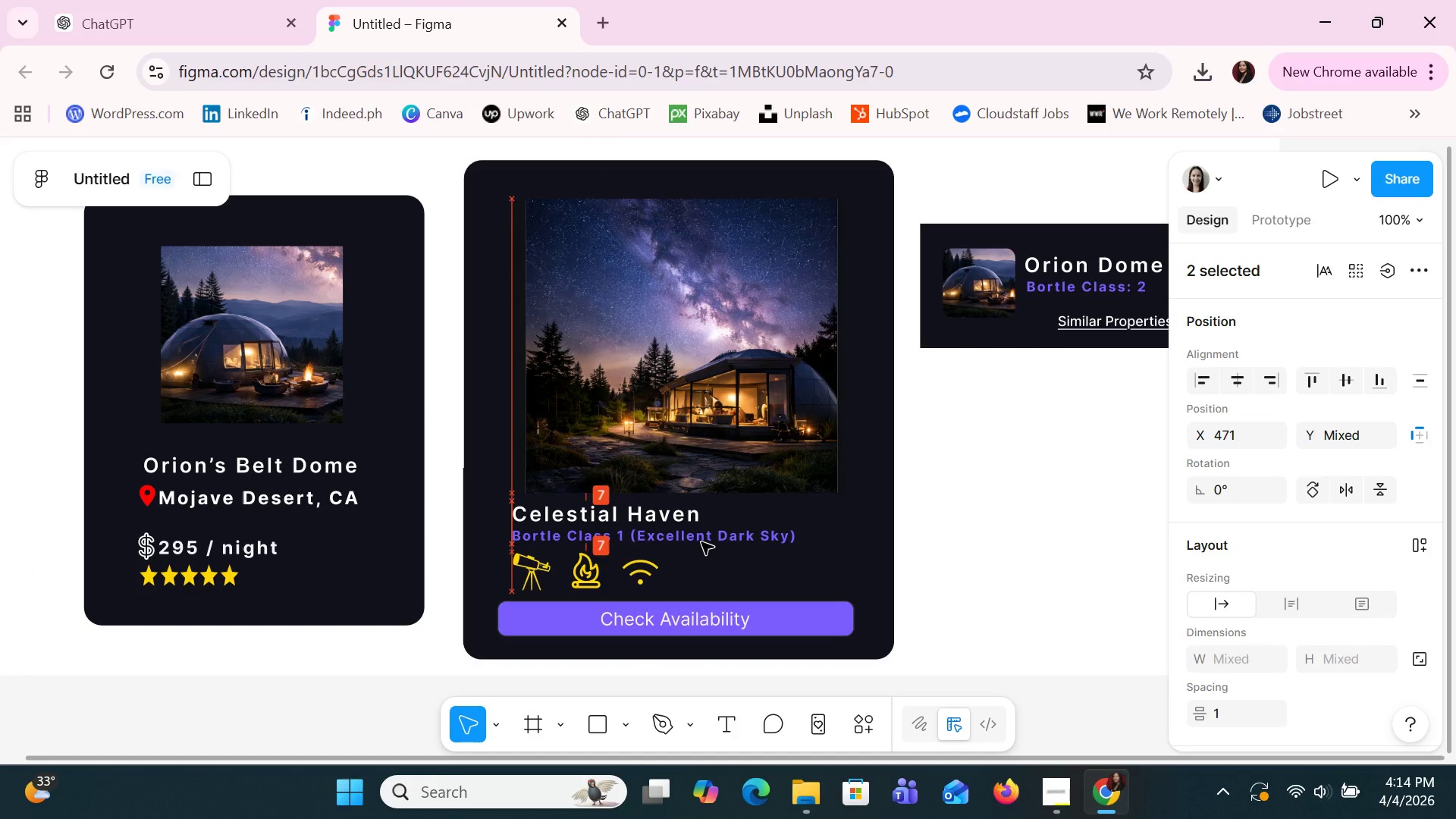 
left_click([701, 542])
 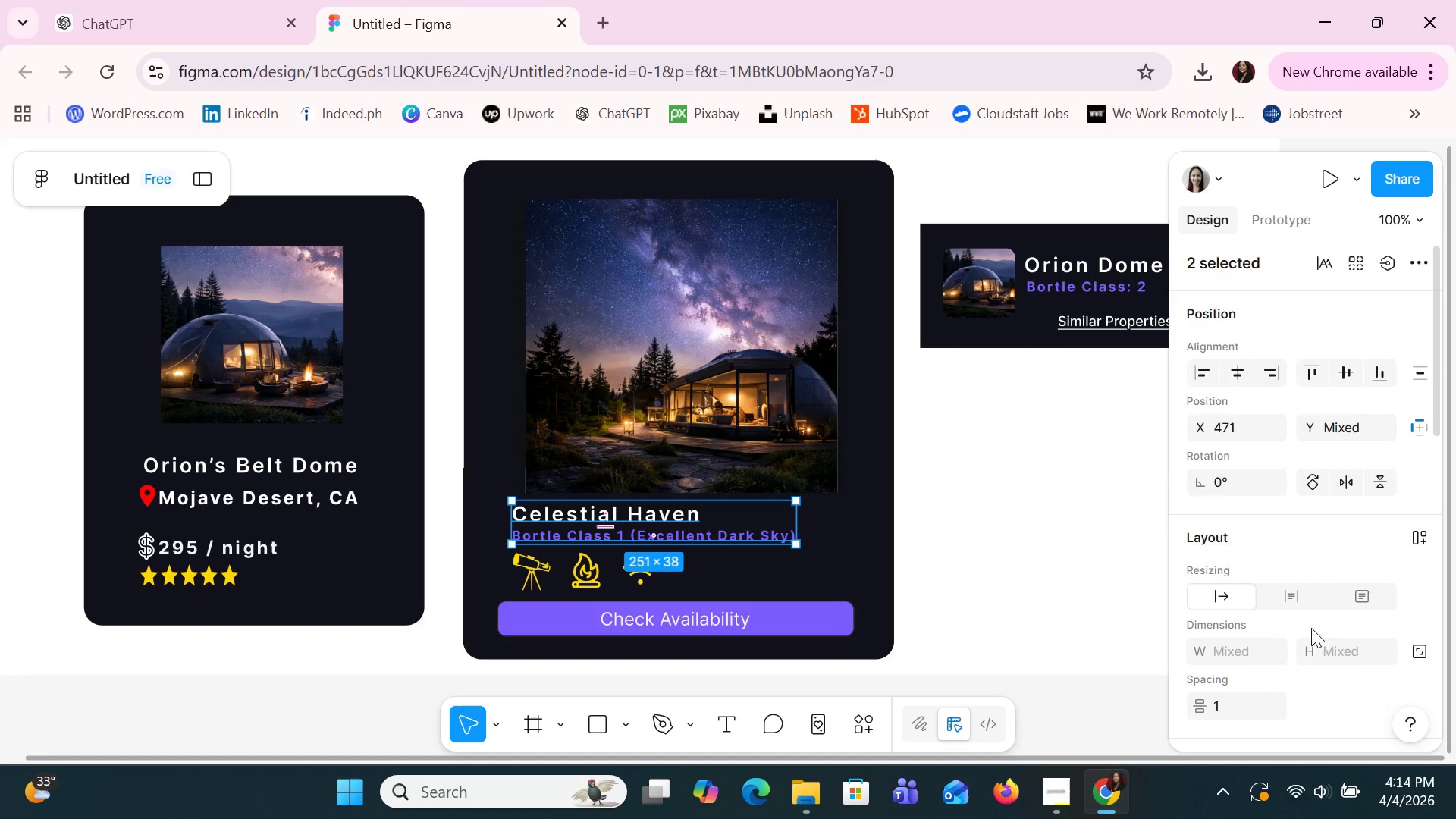 
scroll: coordinate [1311, 628], scroll_direction: down, amount: 3.0
 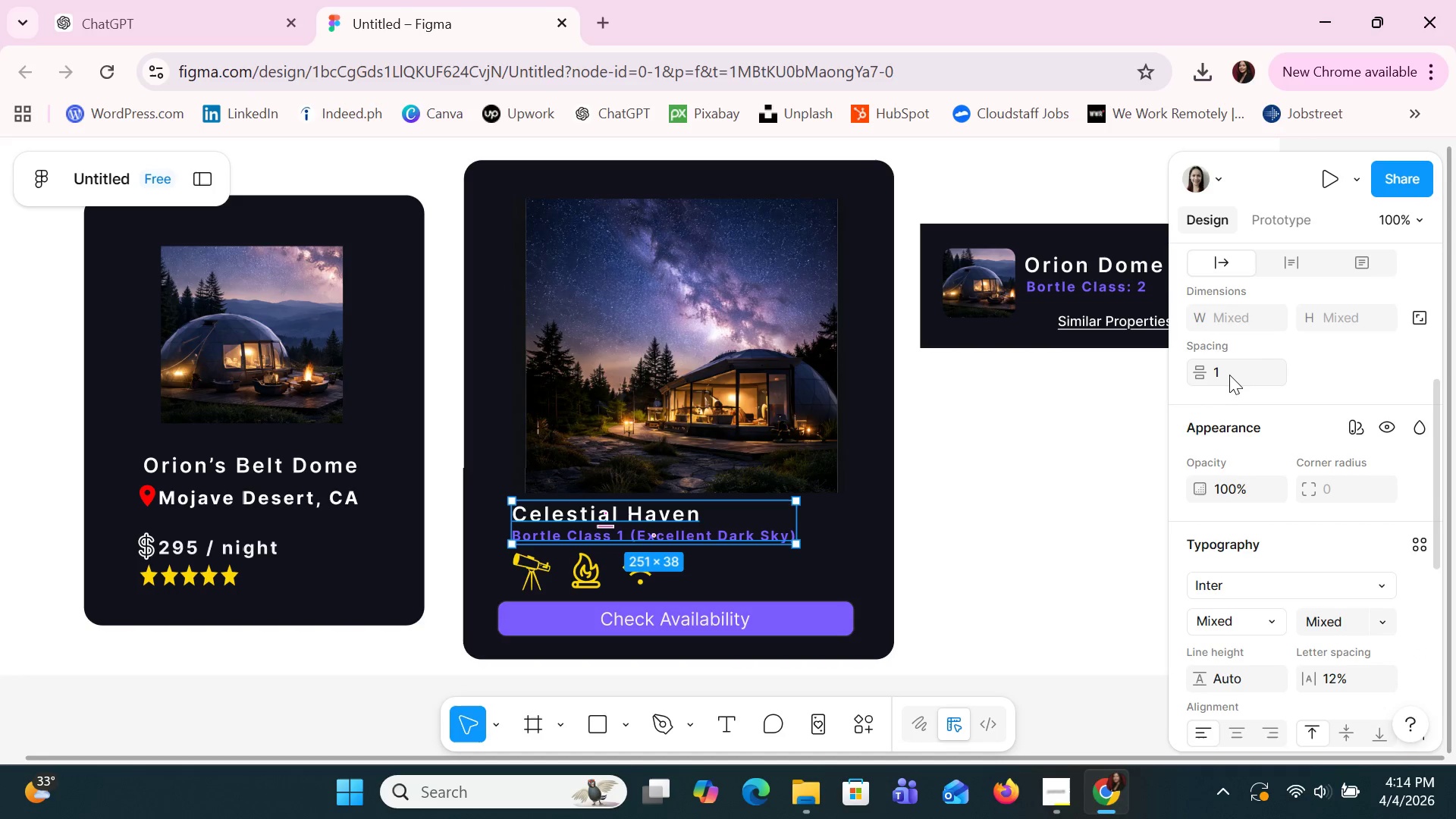 
left_click([1225, 372])
 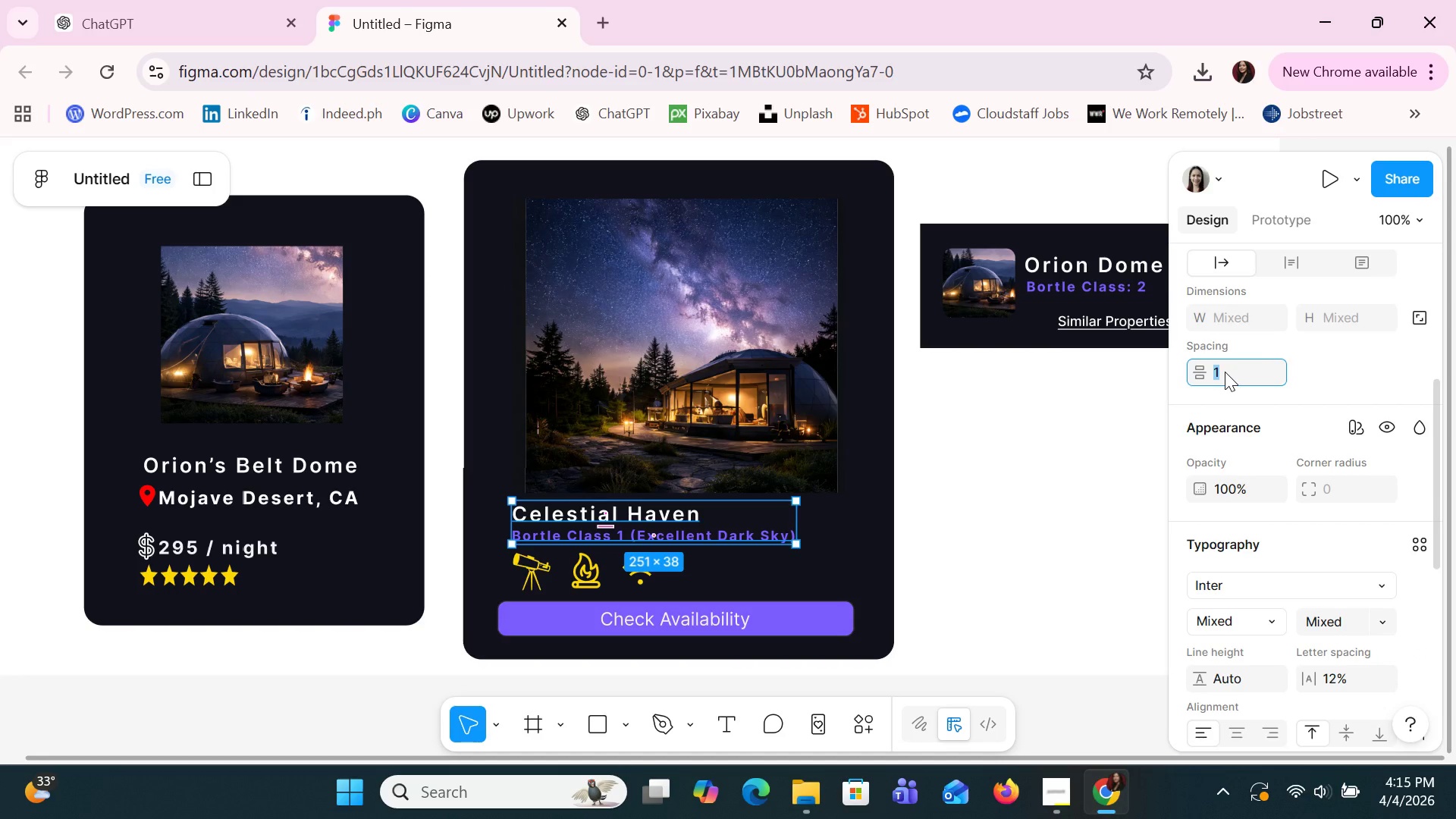 
key(8)
 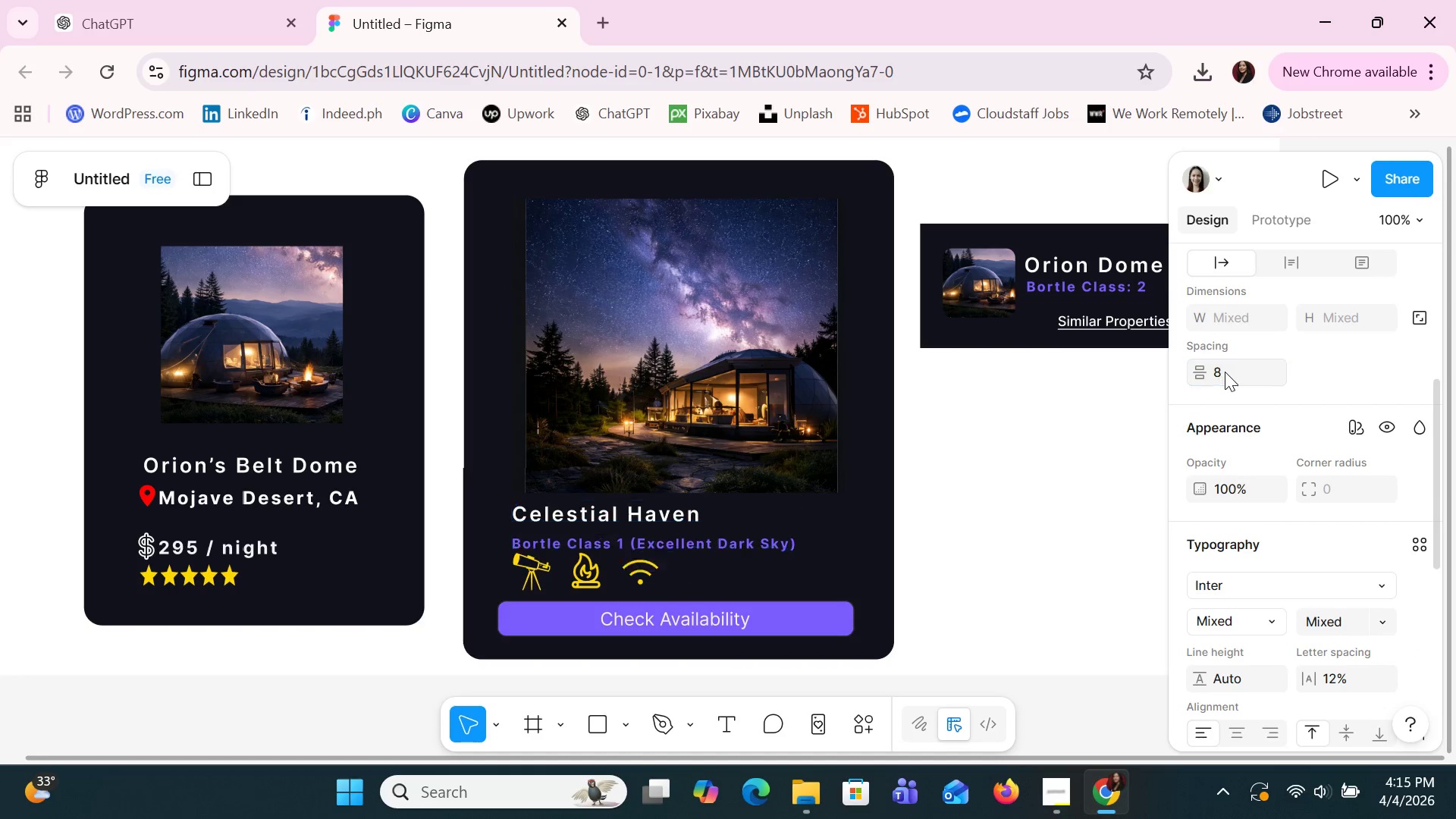 
key(Enter)
 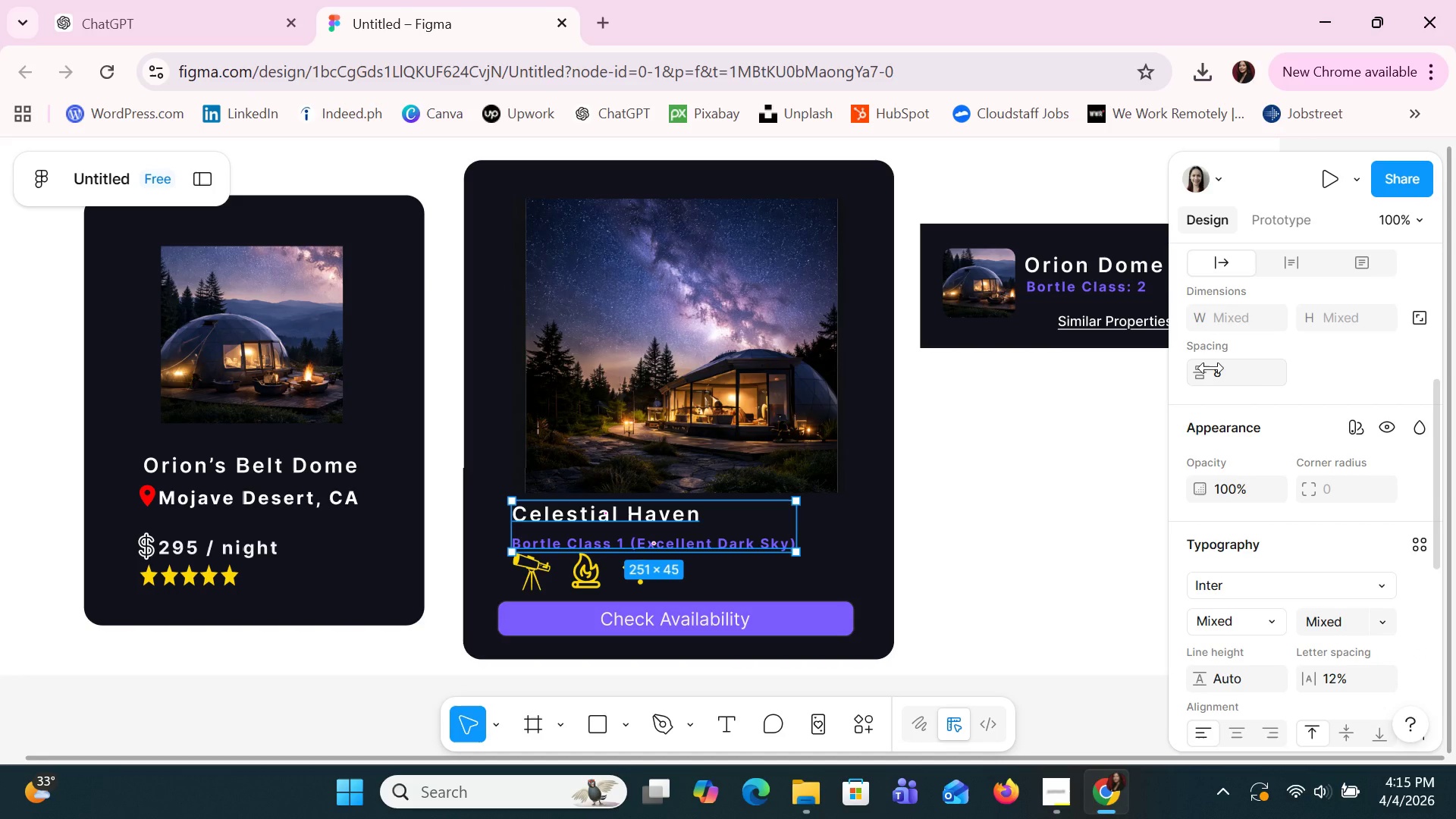 
key(Control+Z)
 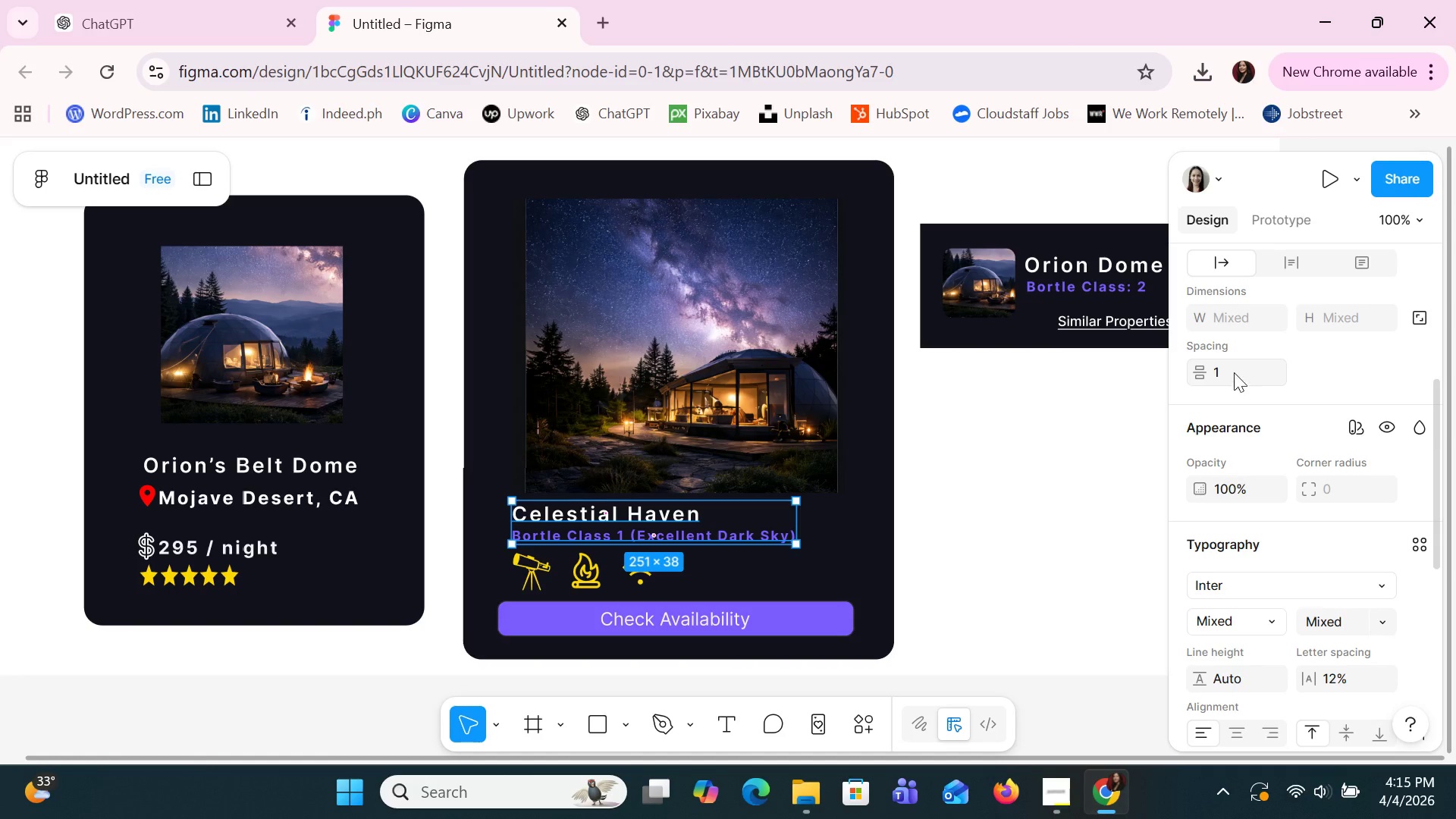 
left_click([1234, 371])
 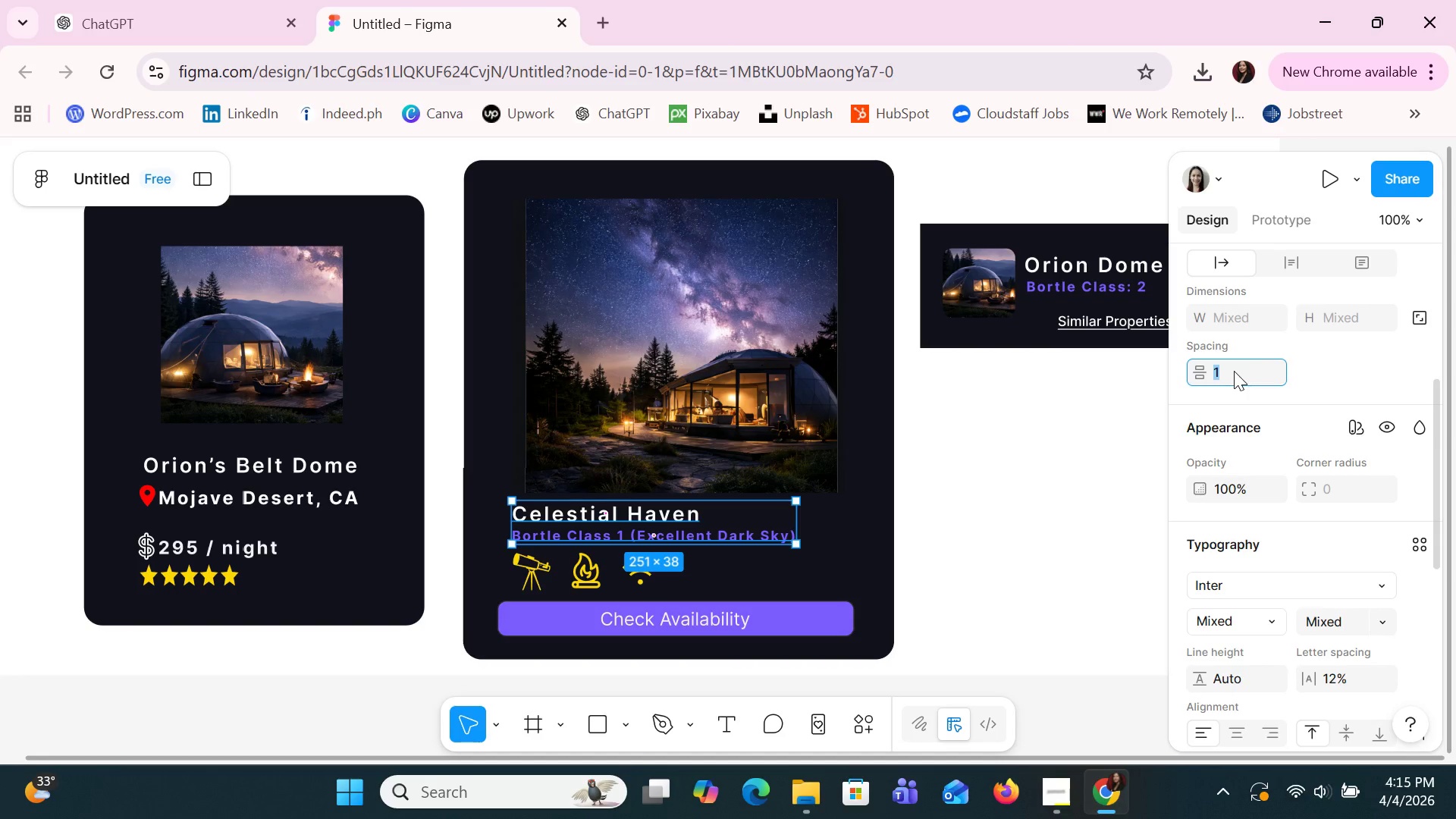 
key(5)
 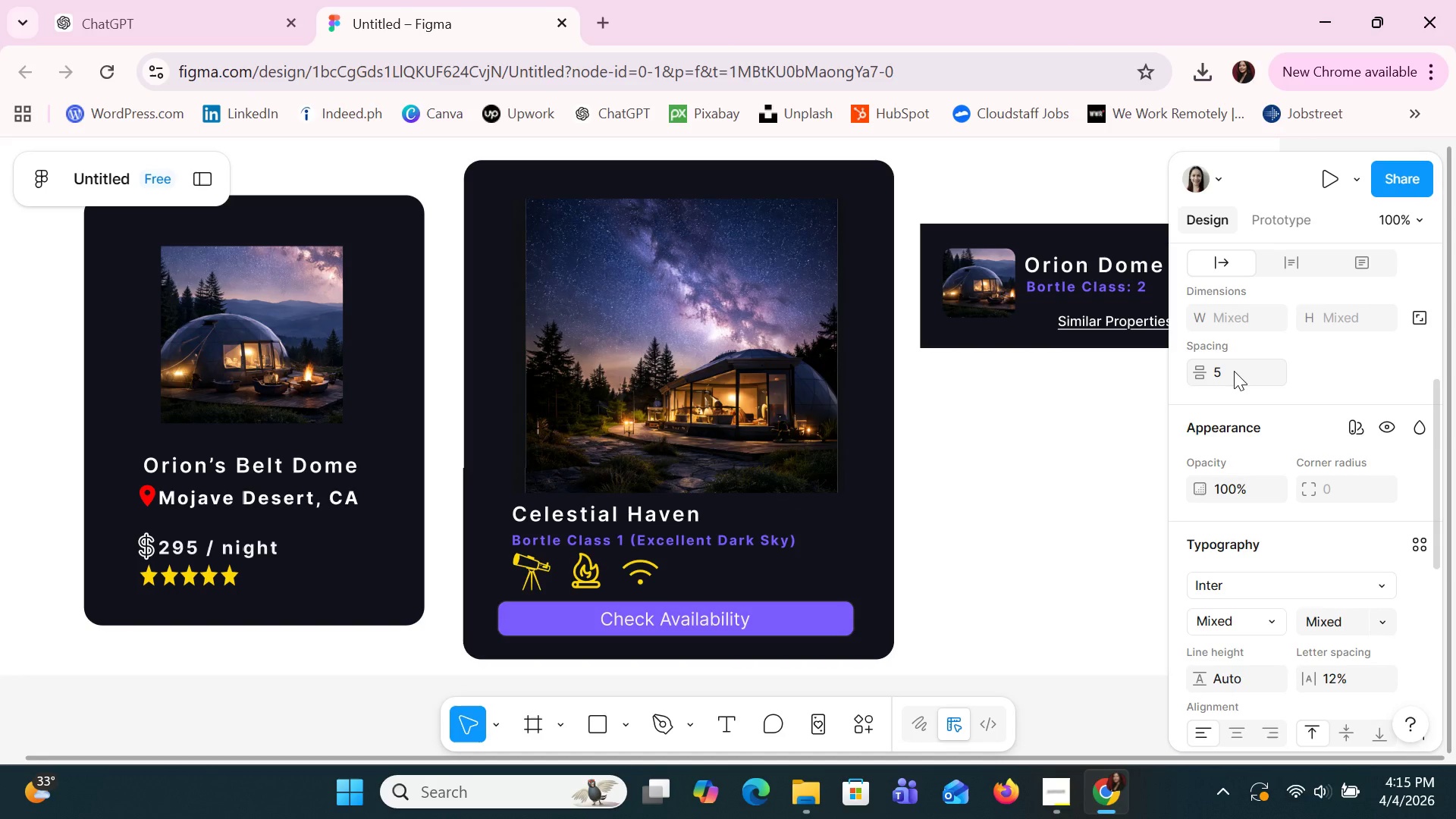 
key(Enter)
 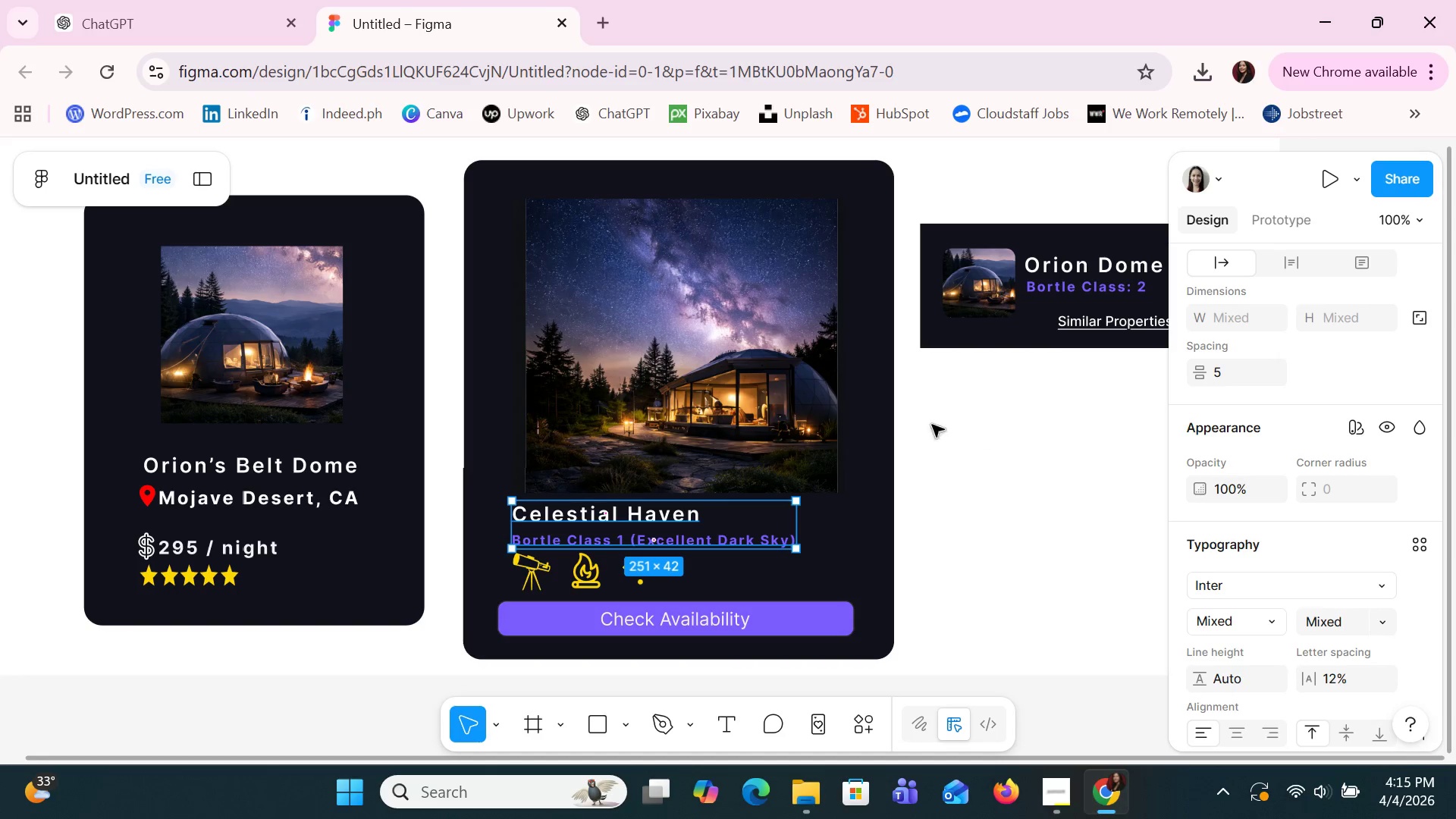 
left_click([843, 460])
 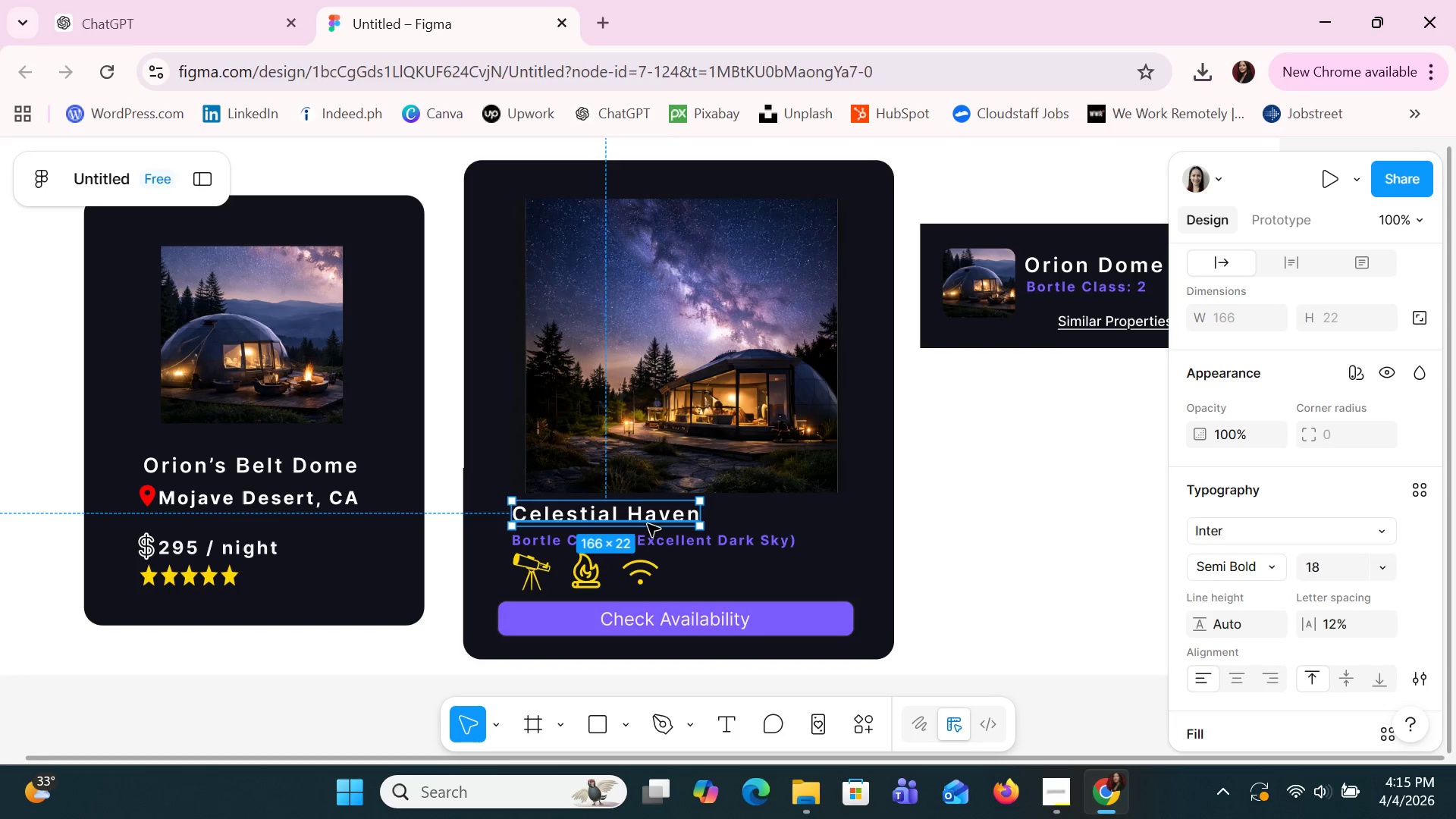 
key(ArrowDown)
 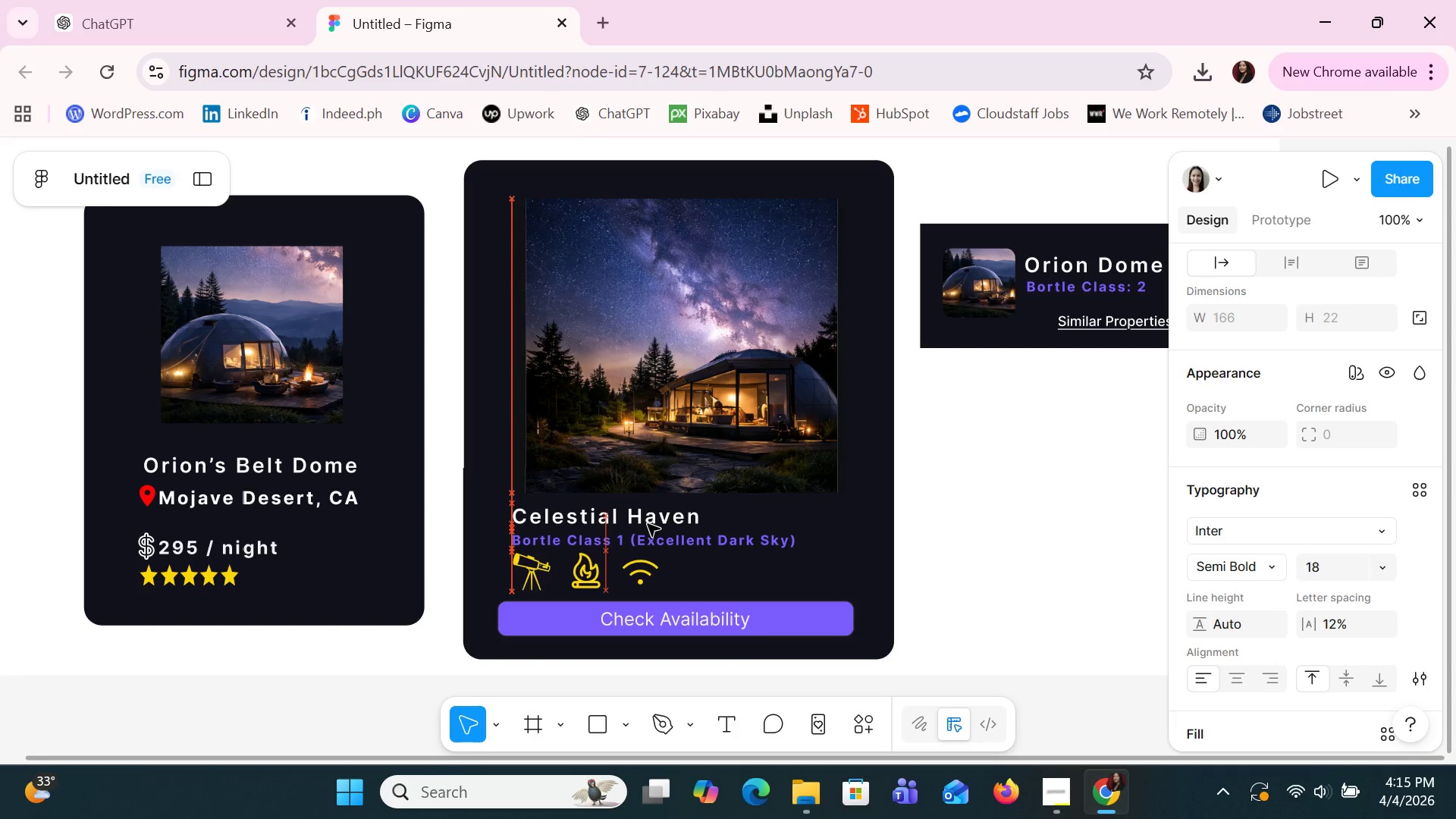 
key(ArrowDown)
 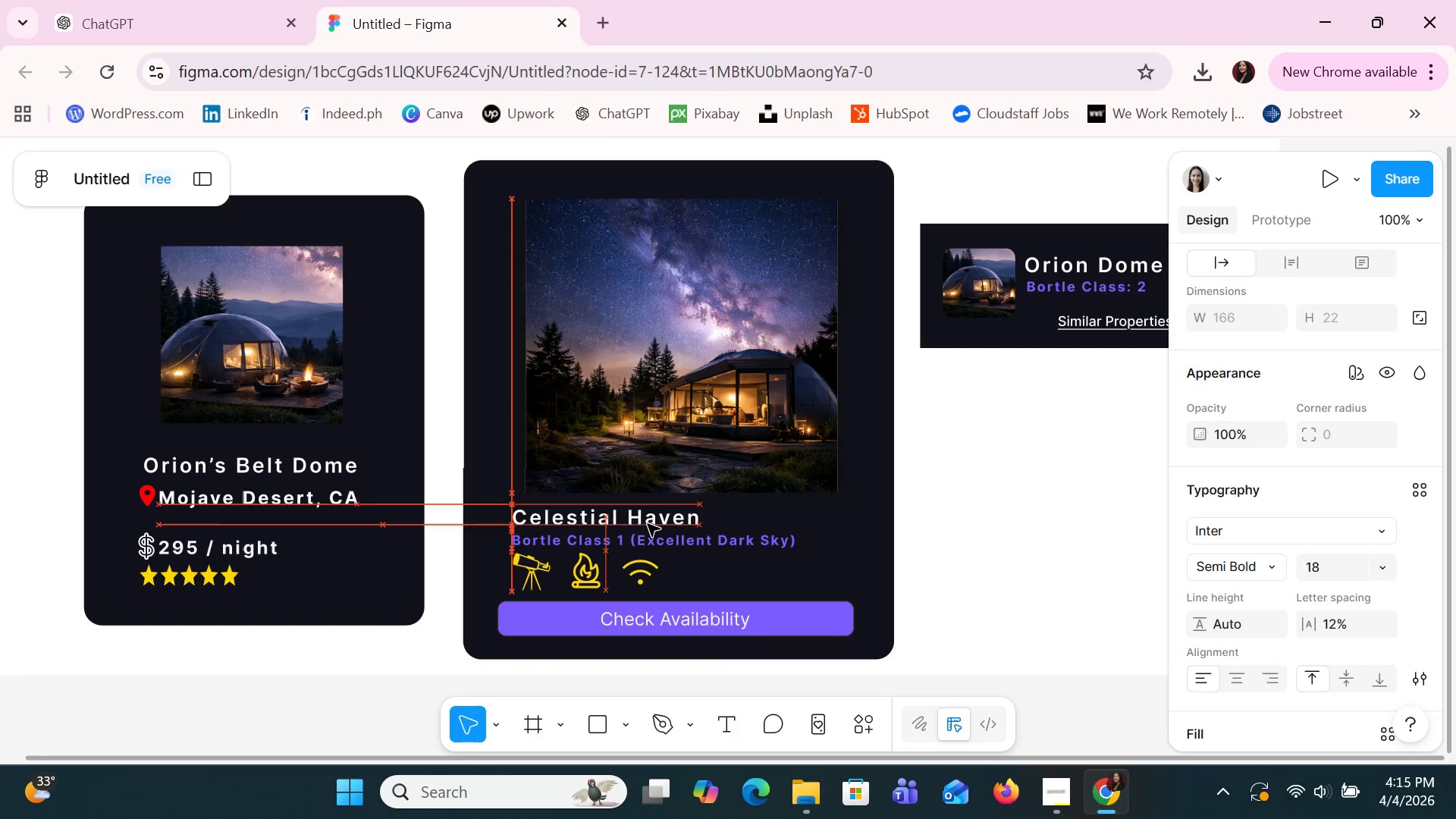 
key(ArrowDown)
 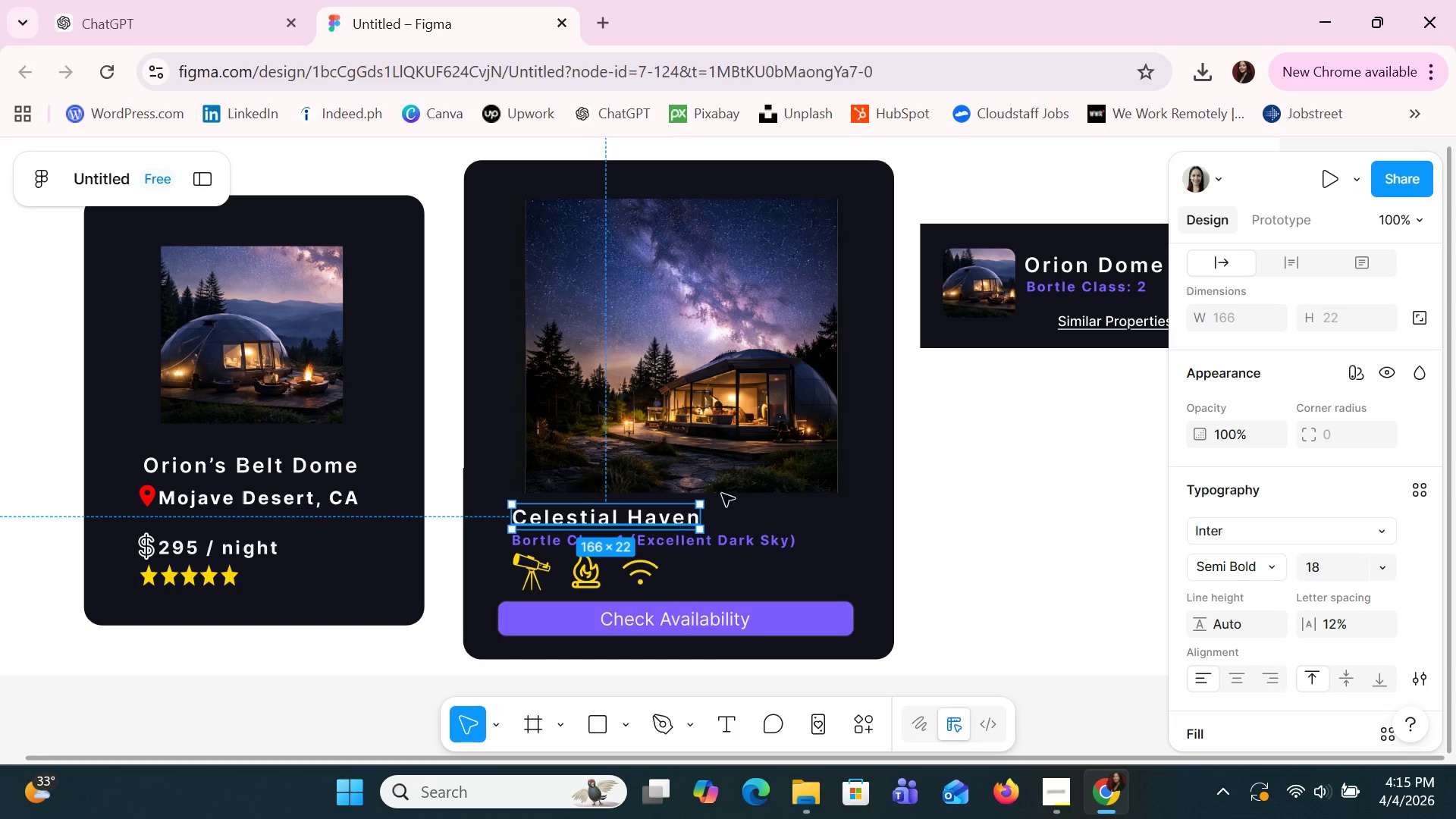 
left_click([956, 504])
 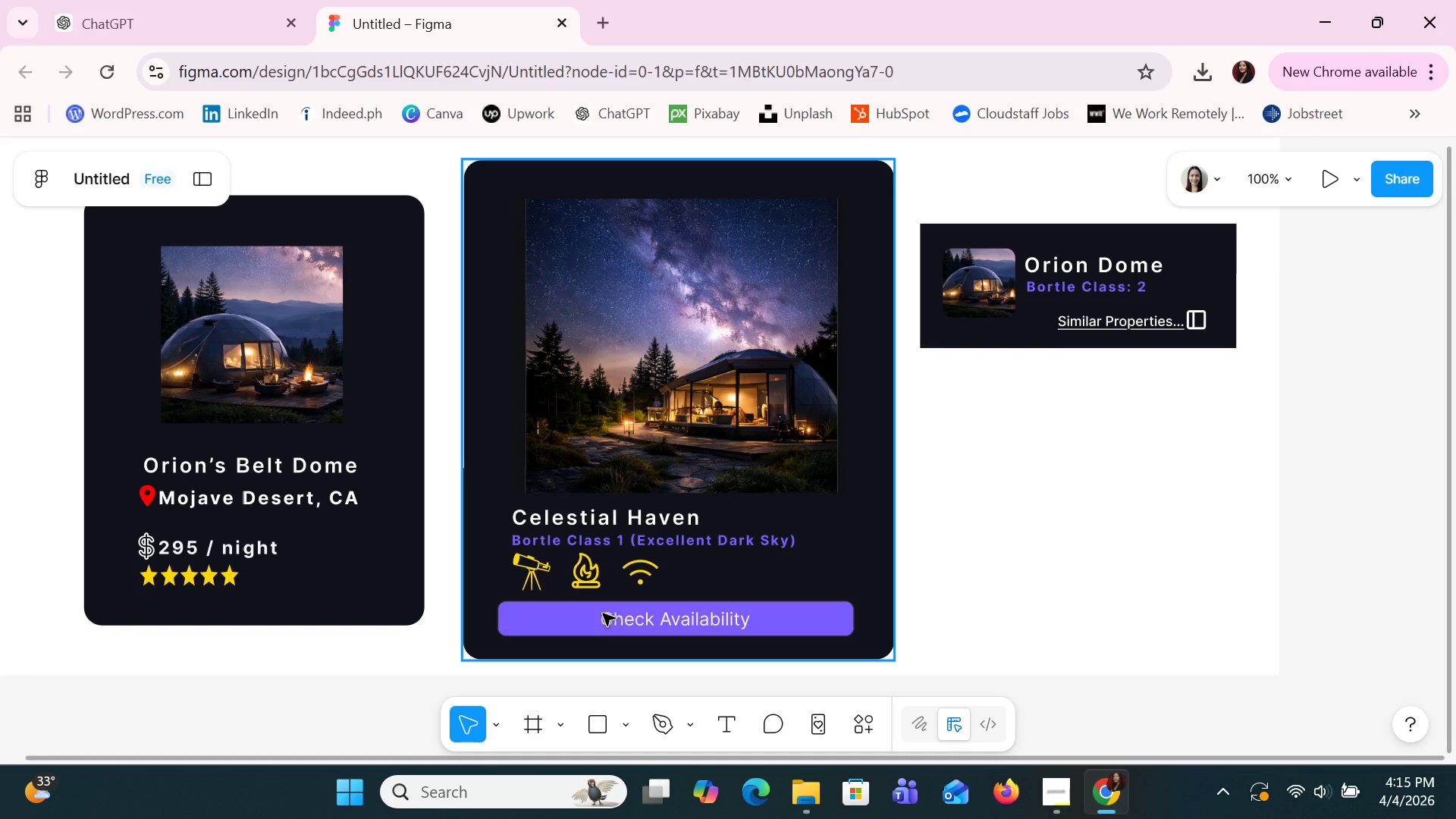 
wait(5.52)
 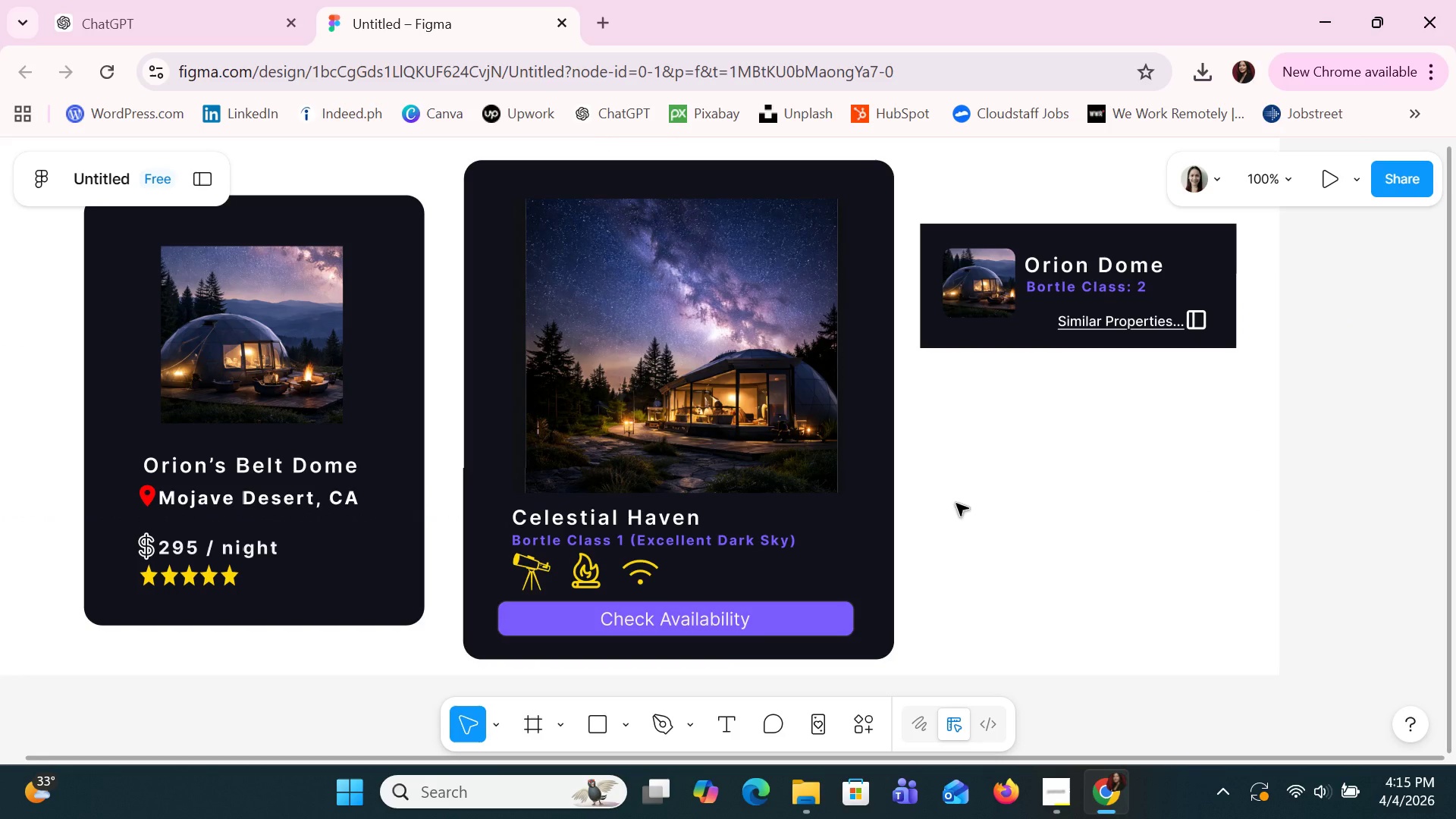 
left_click([543, 576])
 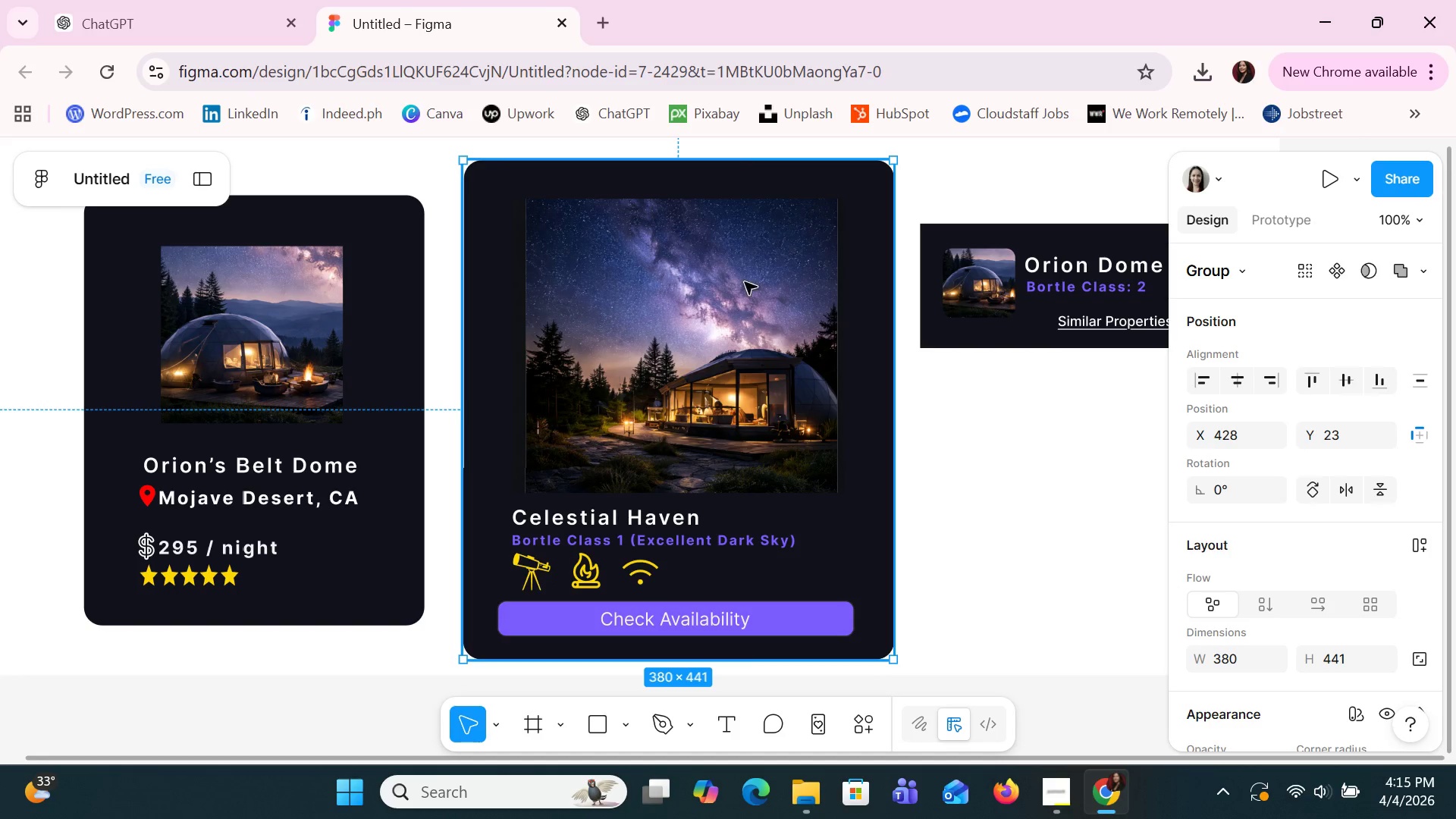 
left_click([745, 282])
 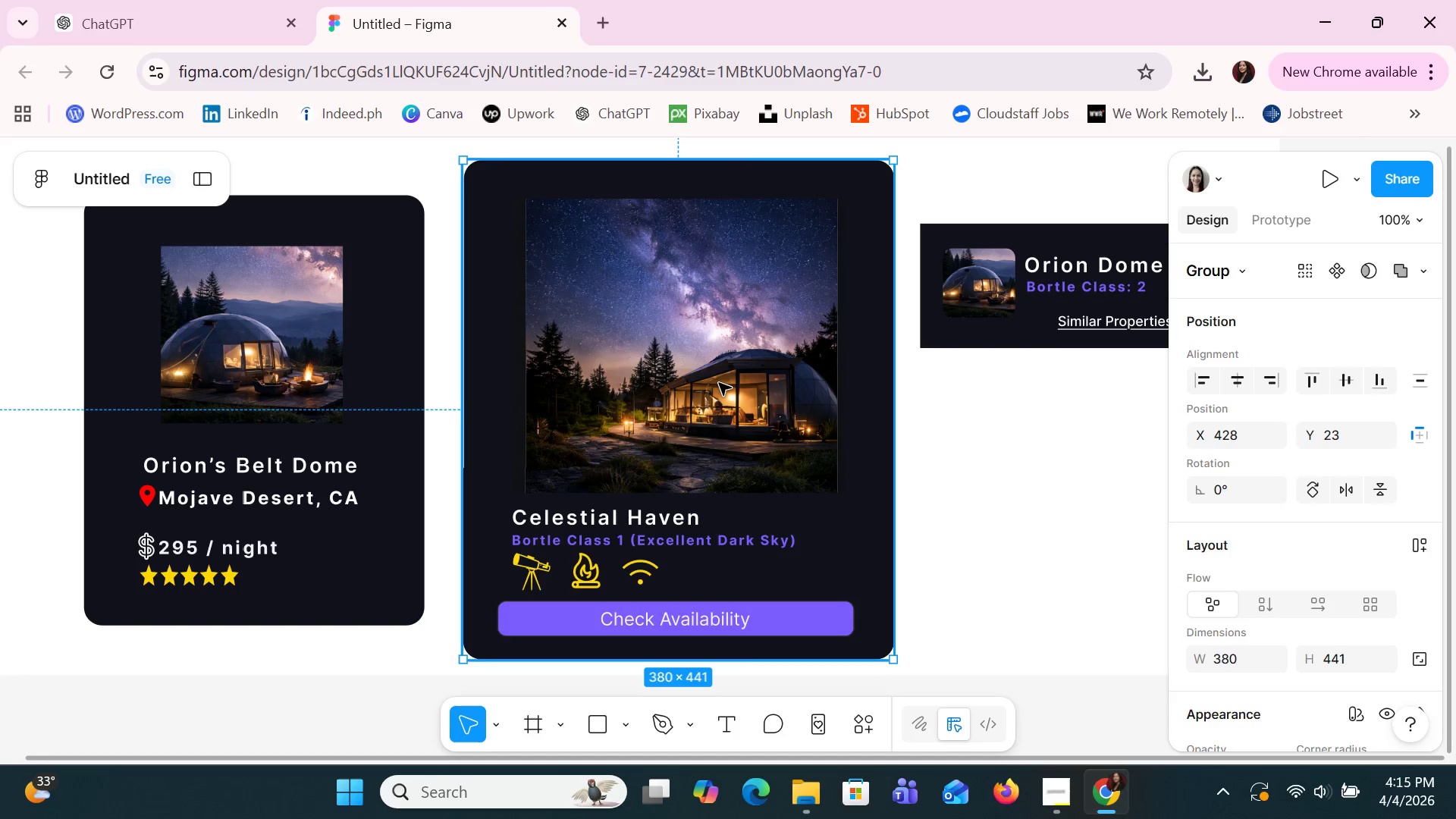 
double_click([719, 383])
 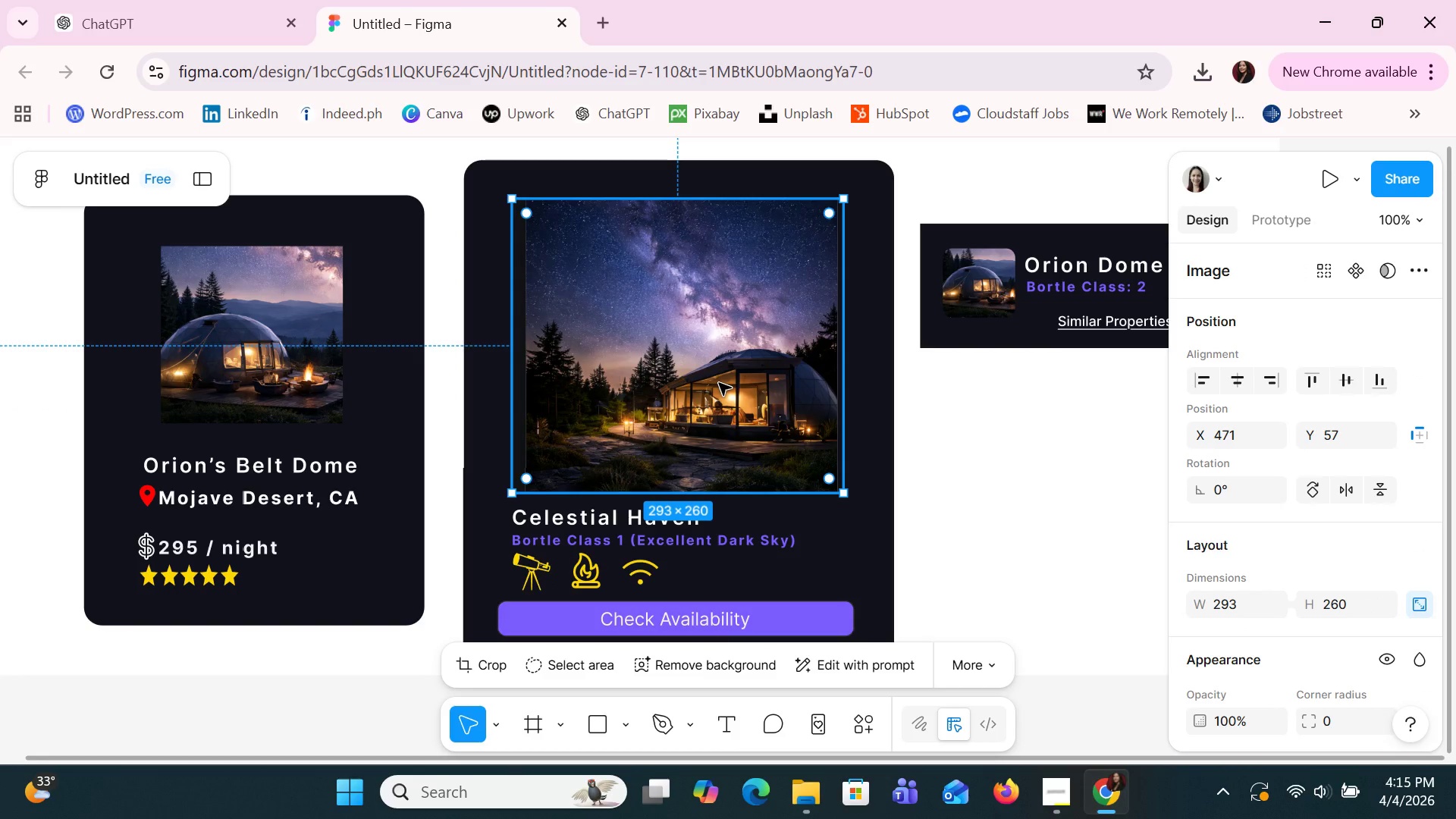 
key(ArrowUp)
 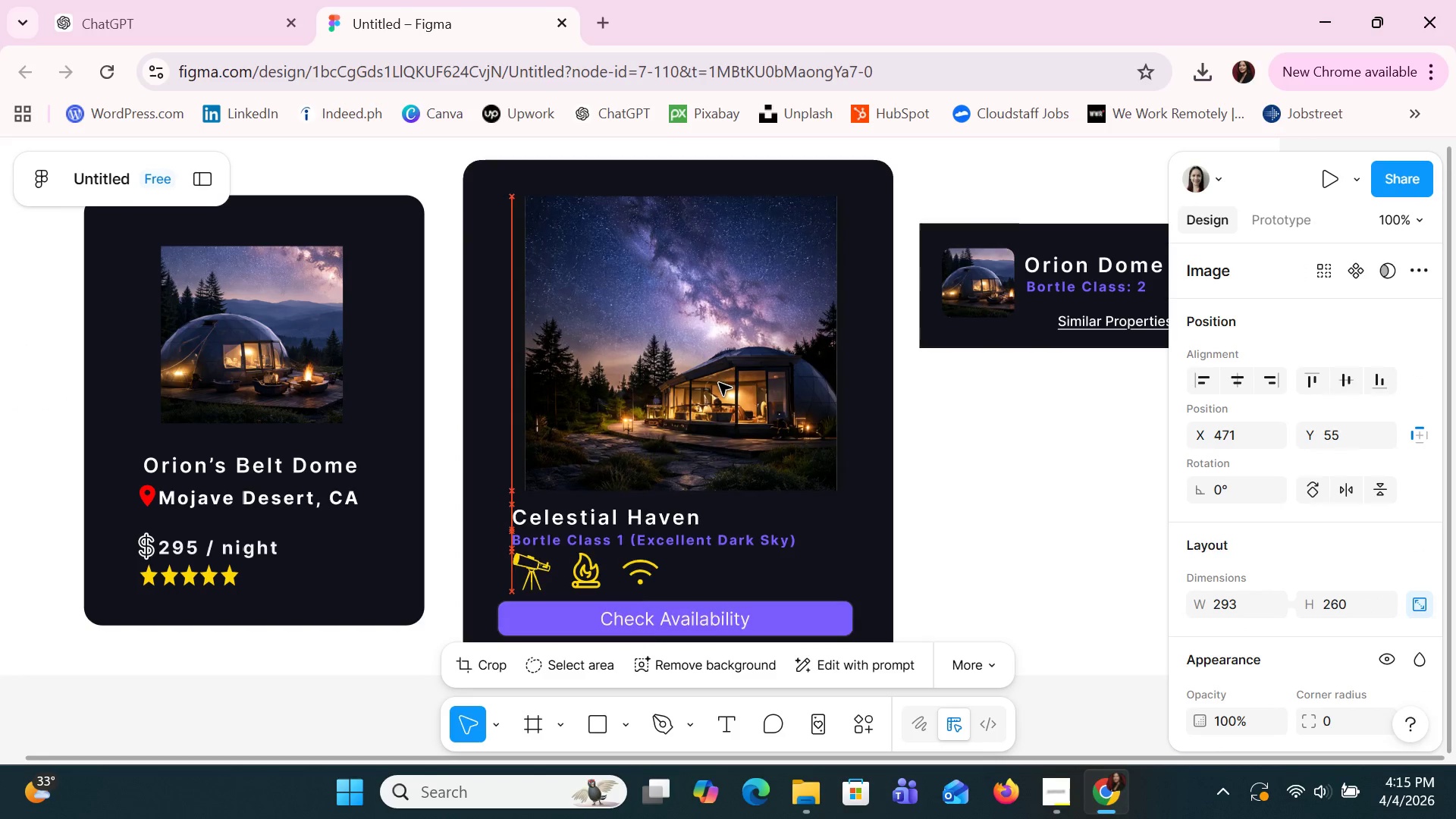 
key(ArrowUp)
 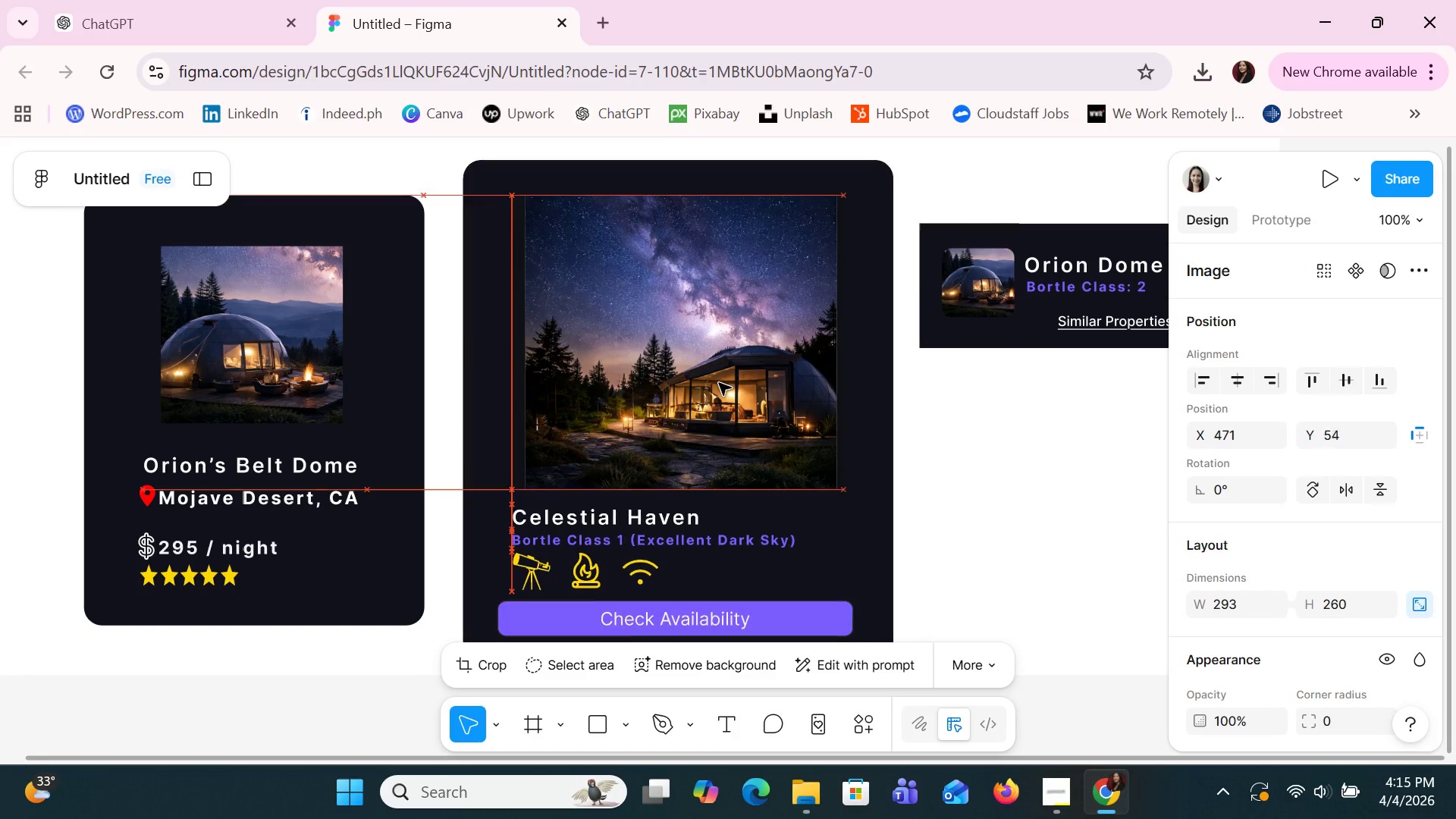 
key(ArrowUp)
 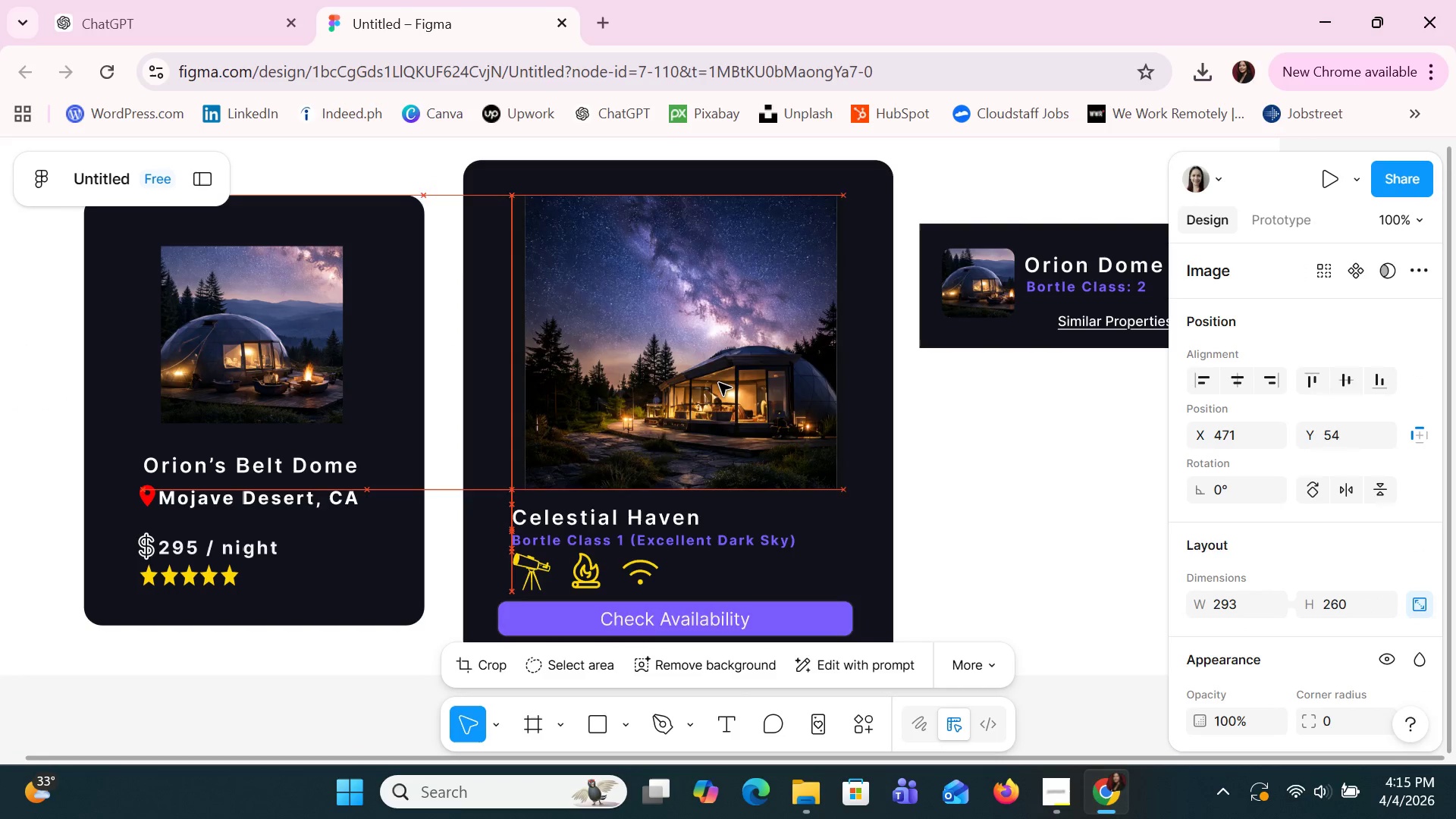 
key(ArrowUp)
 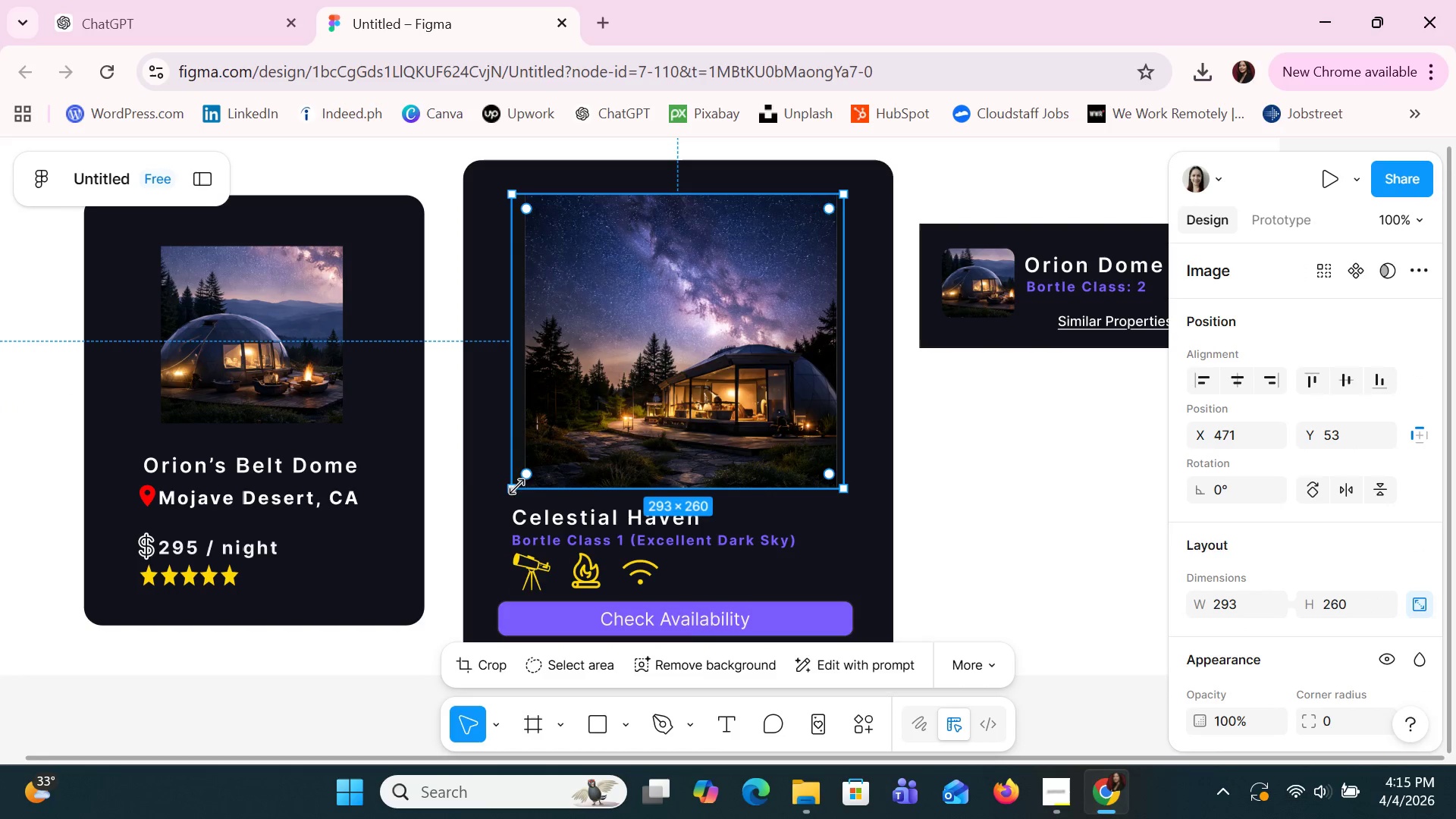 
left_click([546, 507])
 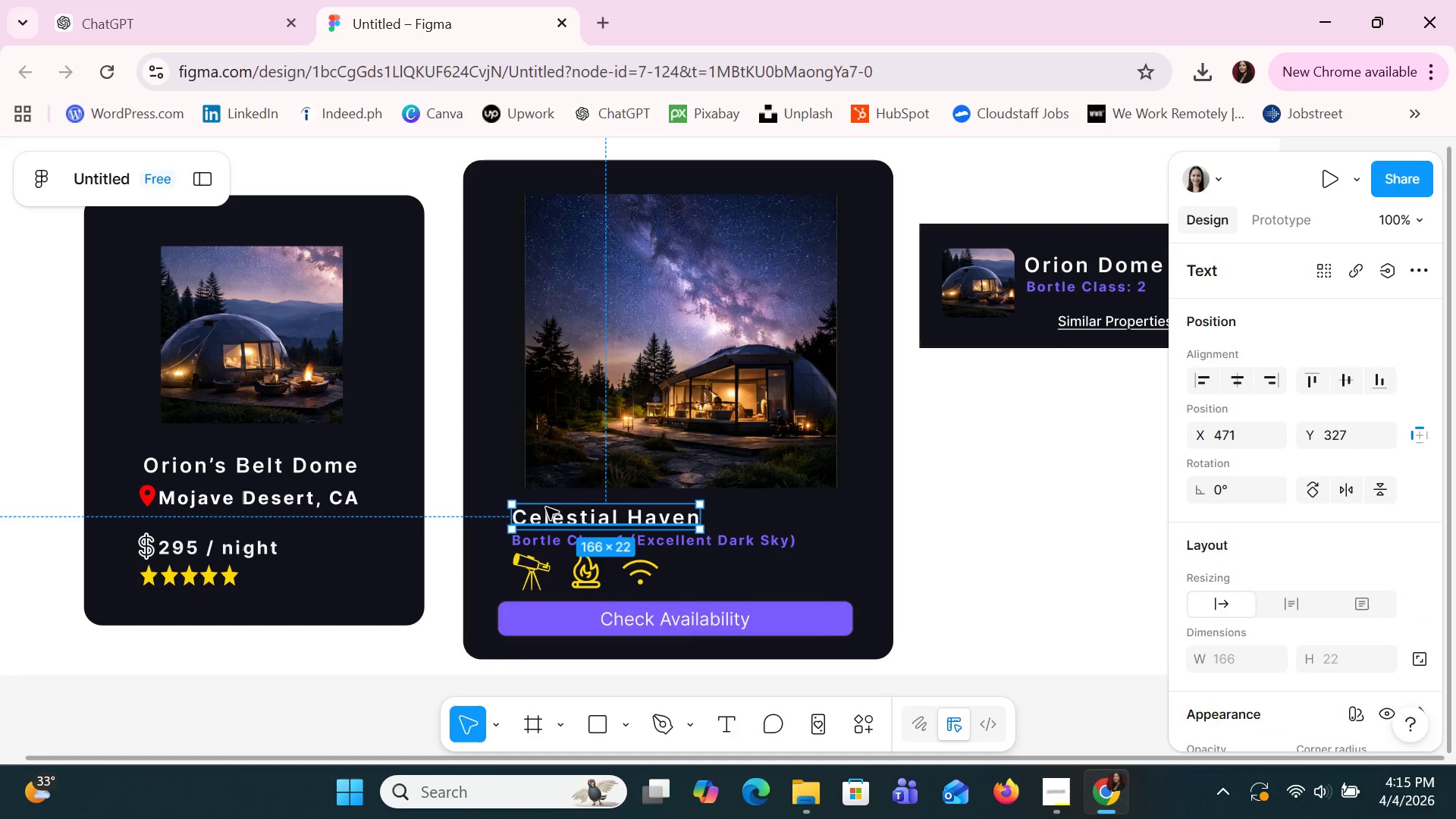 
key(ArrowUp)
 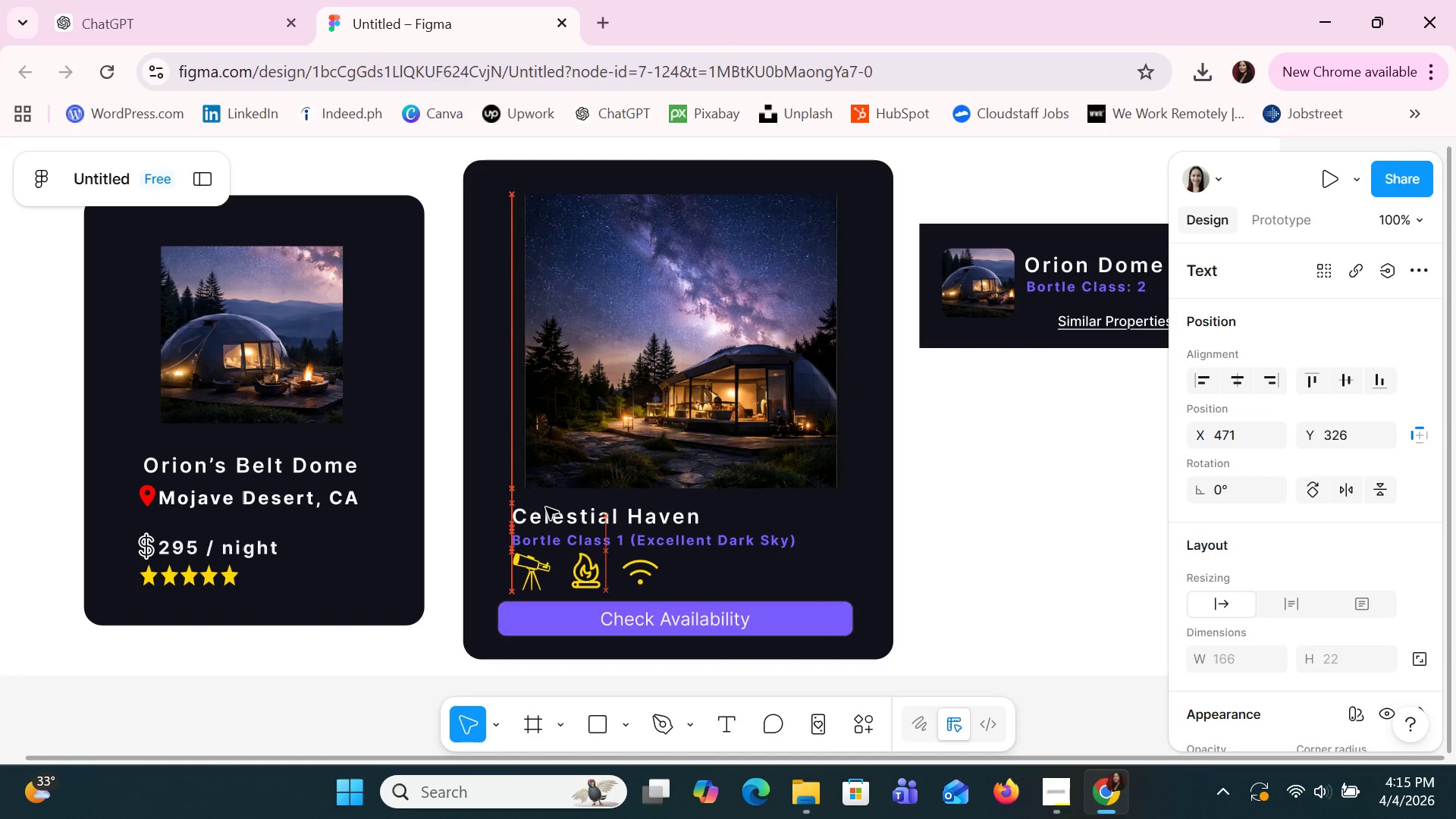 
key(ArrowUp)
 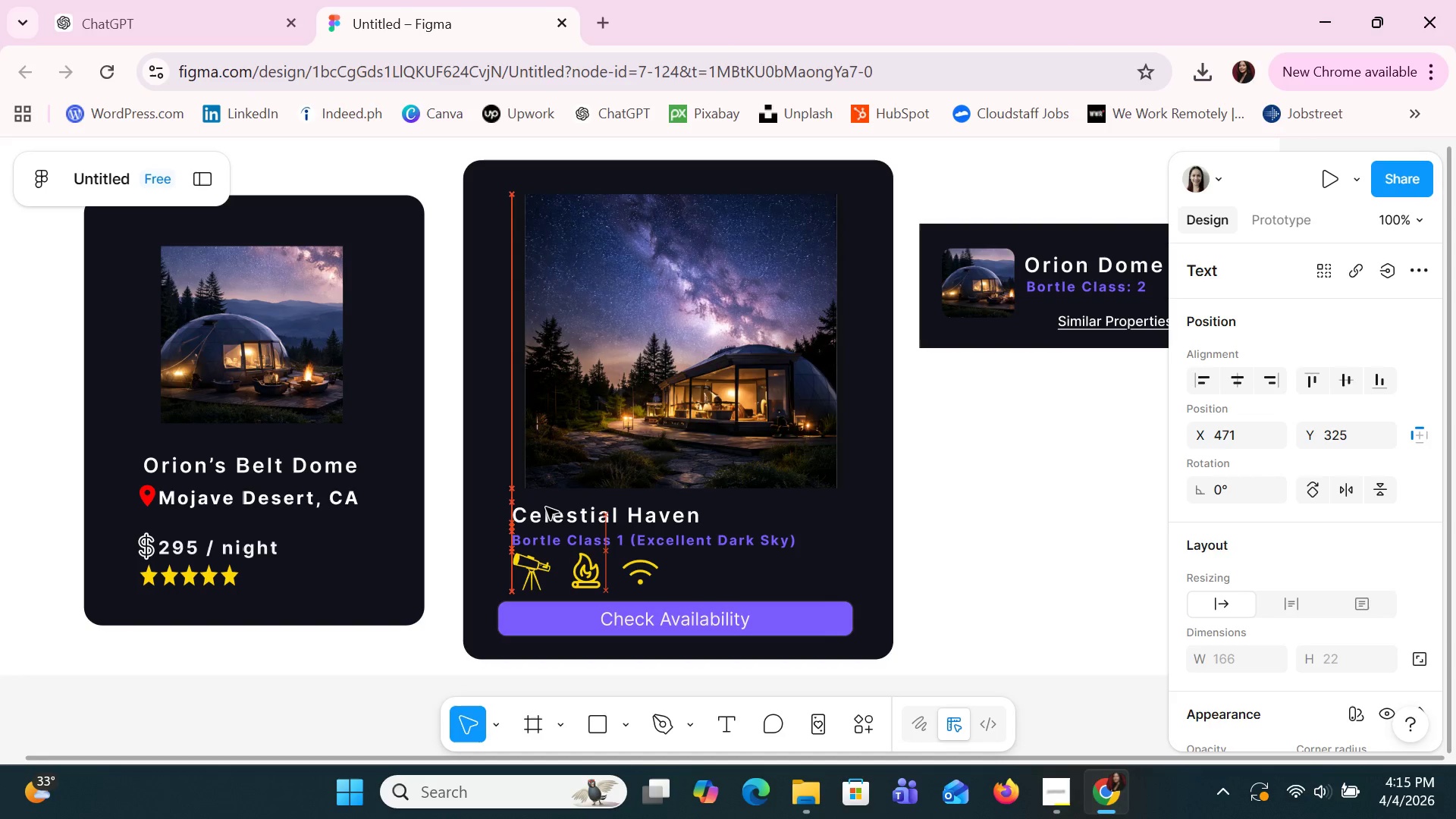 
key(ArrowUp)
 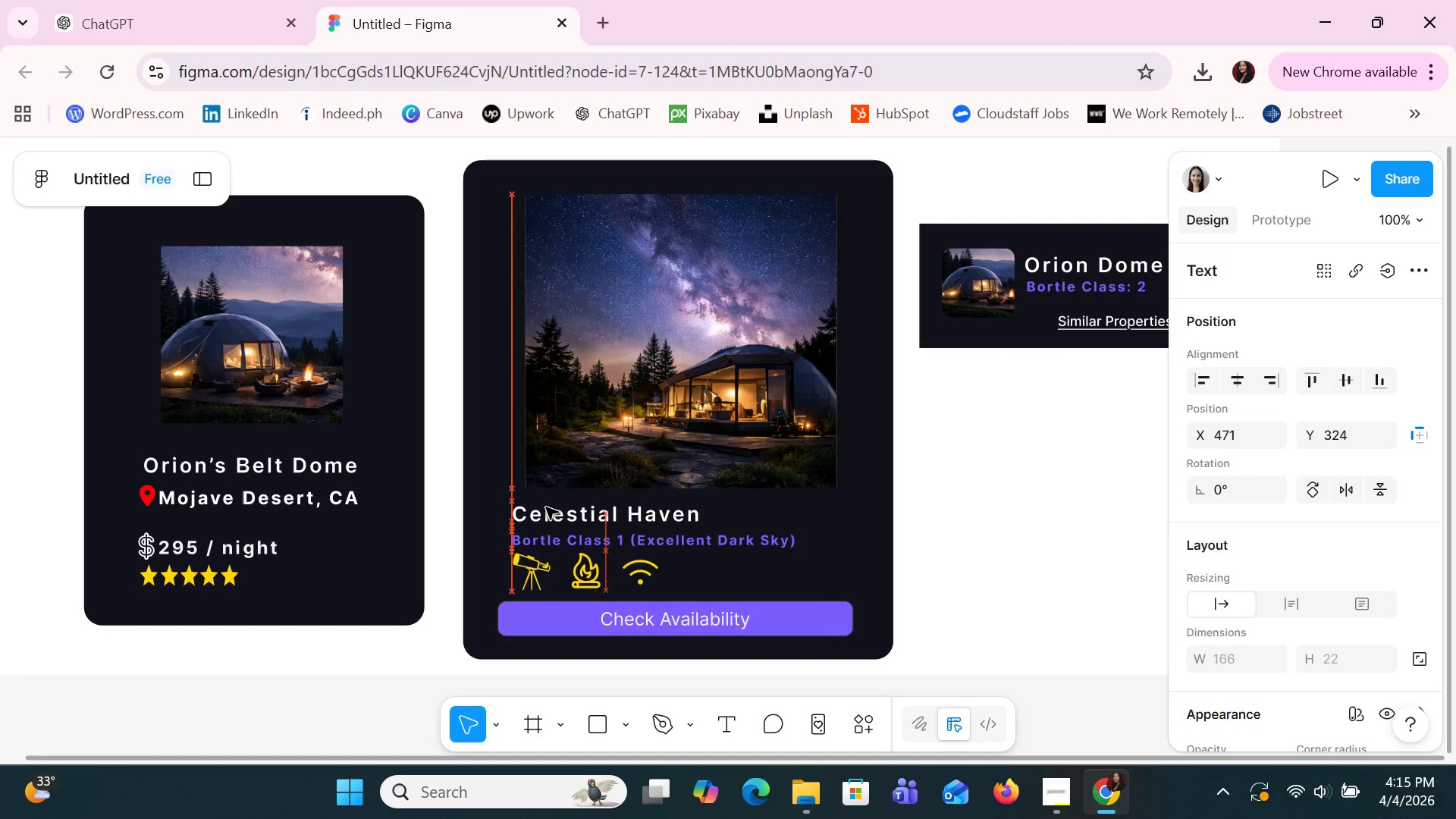 
key(ArrowUp)
 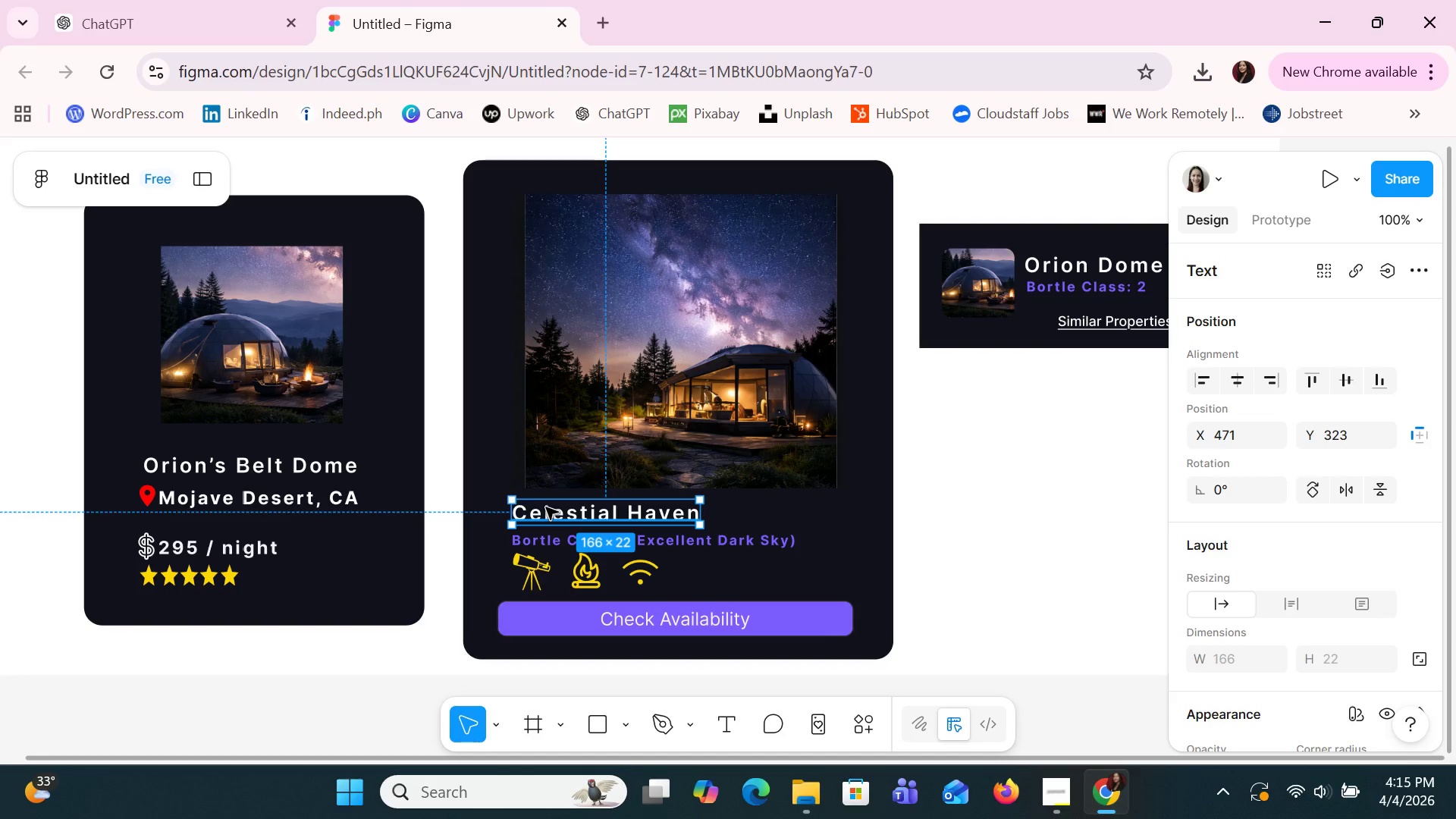 
left_click([538, 540])
 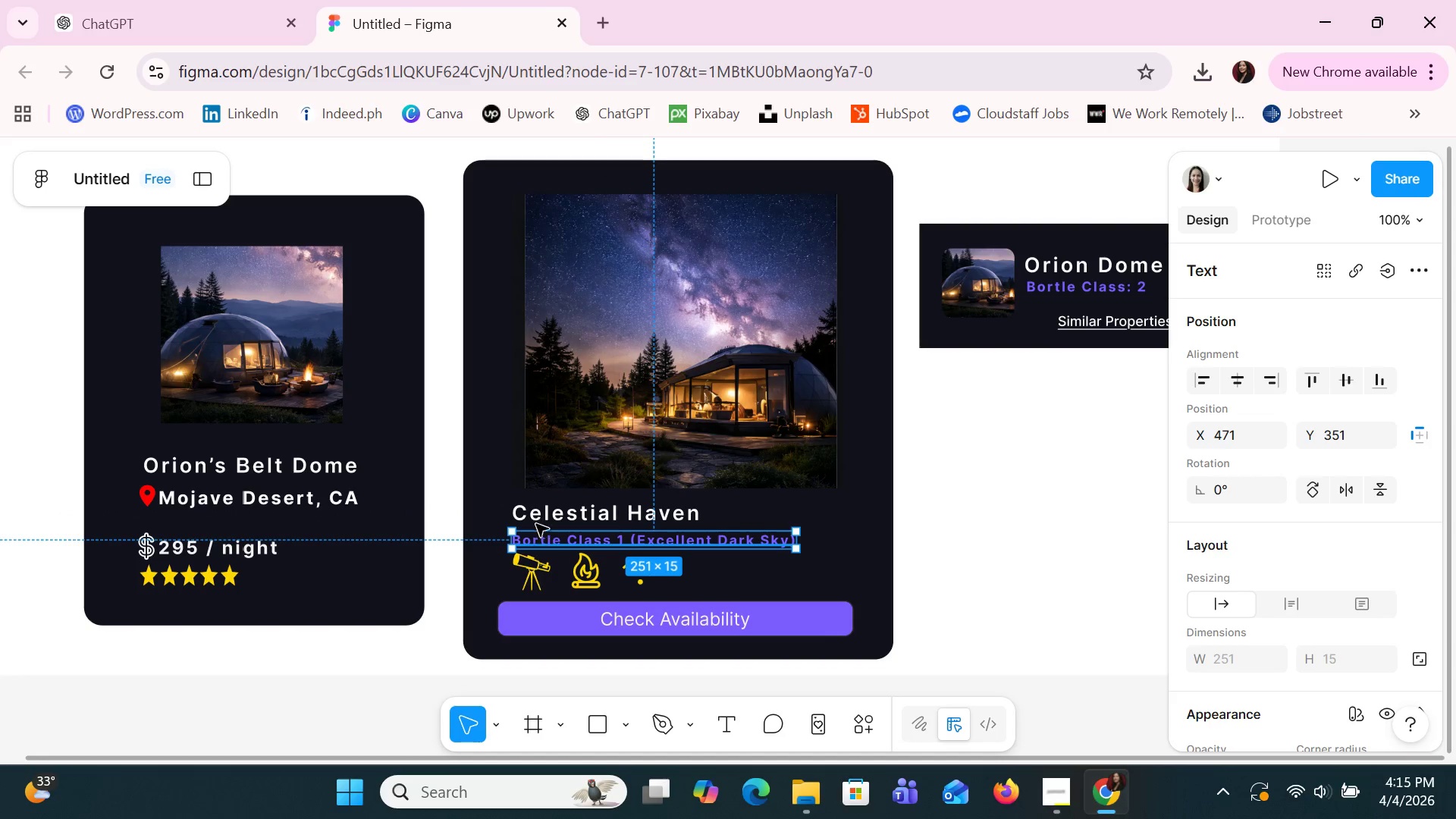 
hold_key(key=ShiftLeft, duration=1.25)
left_click([532, 501])
 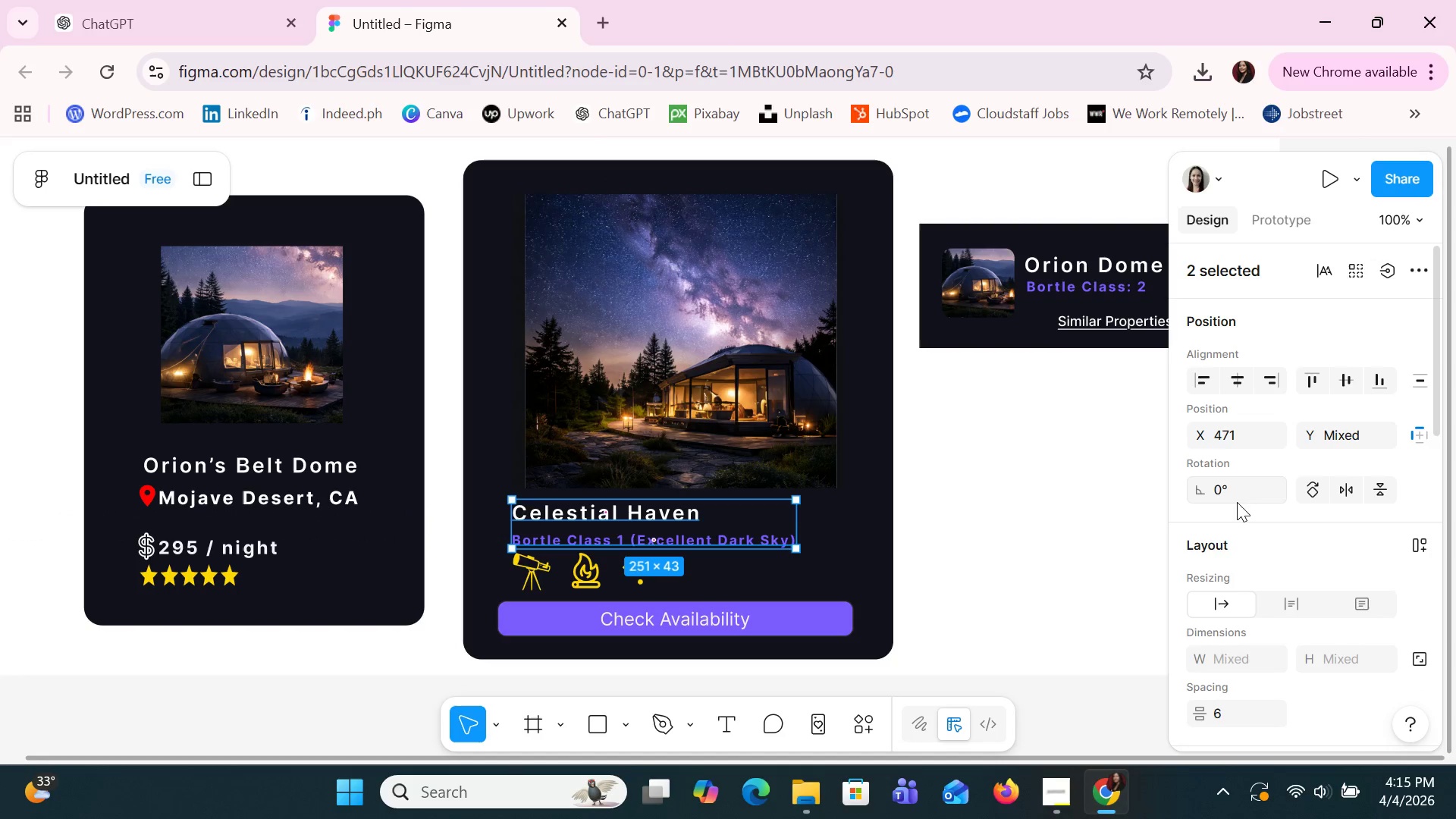 
scroll: coordinate [1227, 566], scroll_direction: down, amount: 2.0
 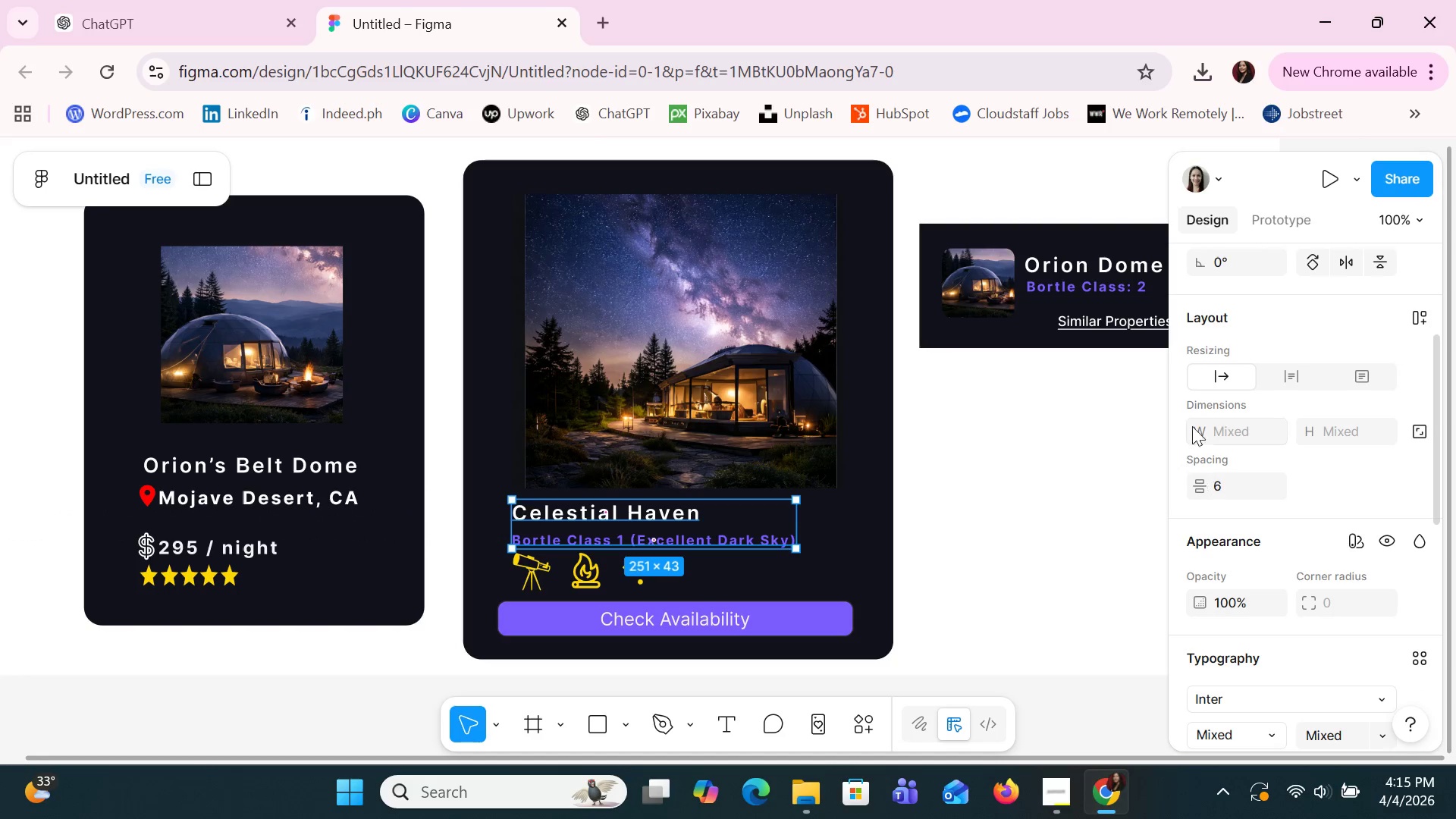 
left_click([1088, 269])
 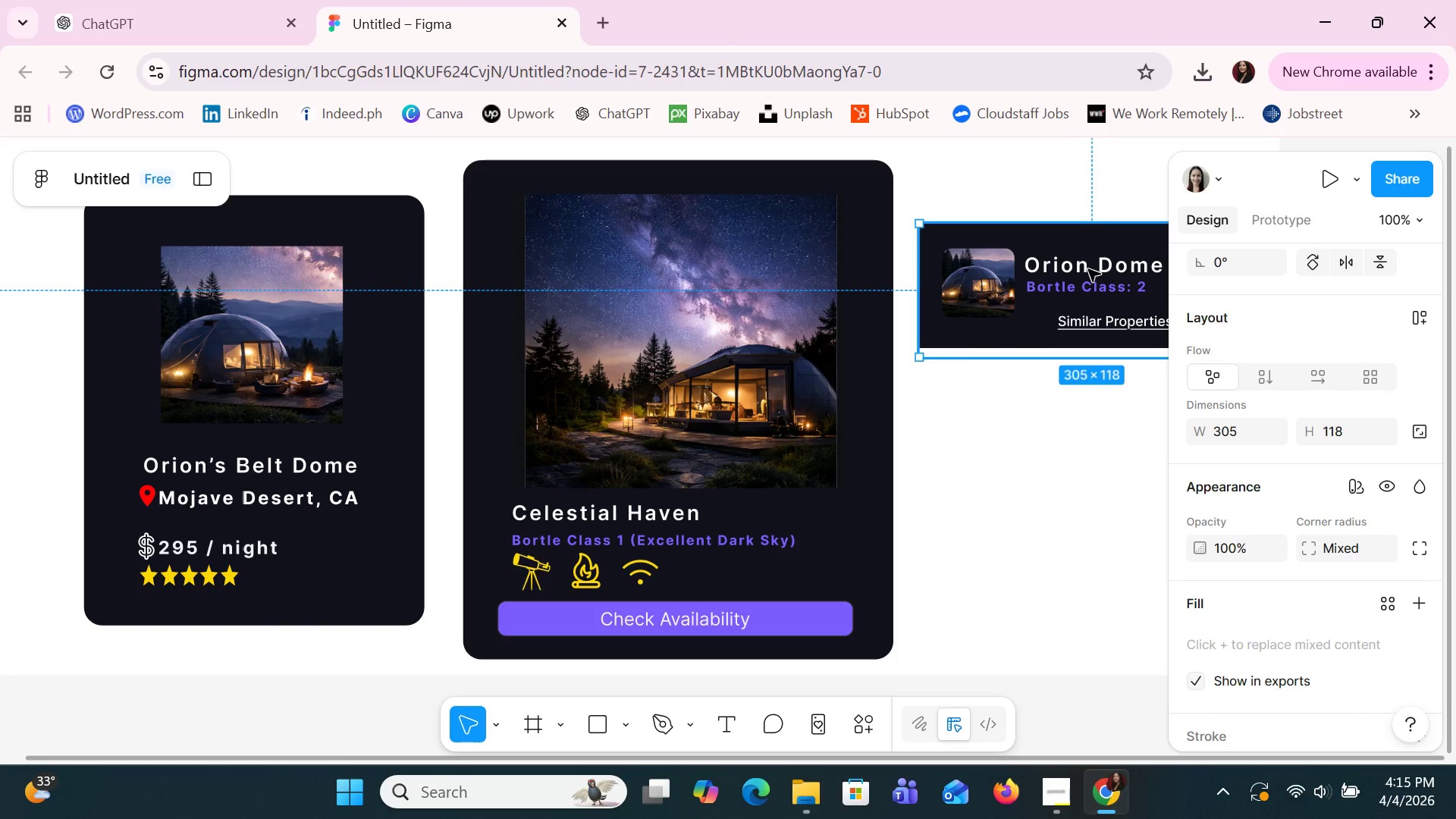 
key(Shift+ShiftLeft)
 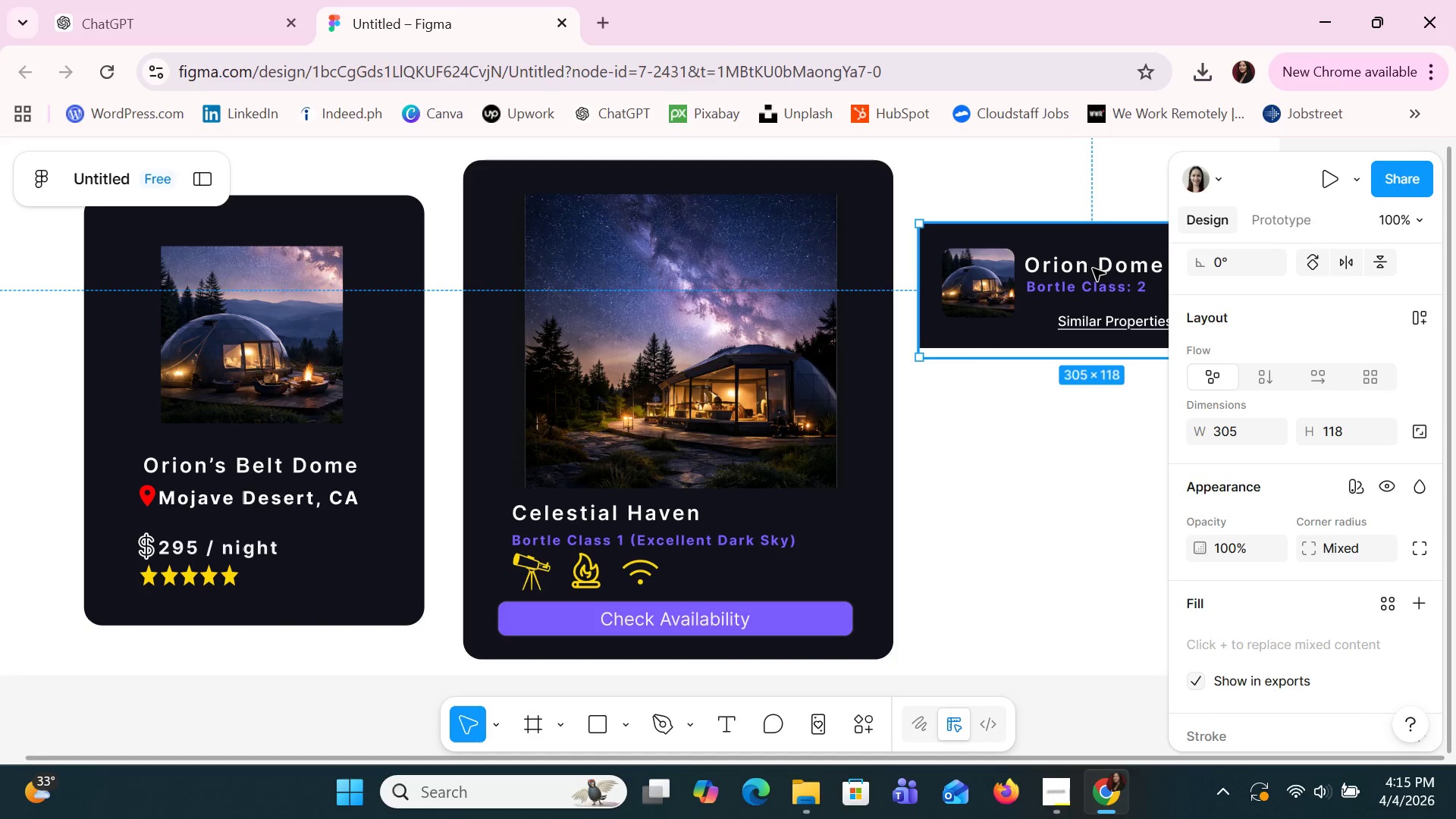 
double_click([1093, 268])
 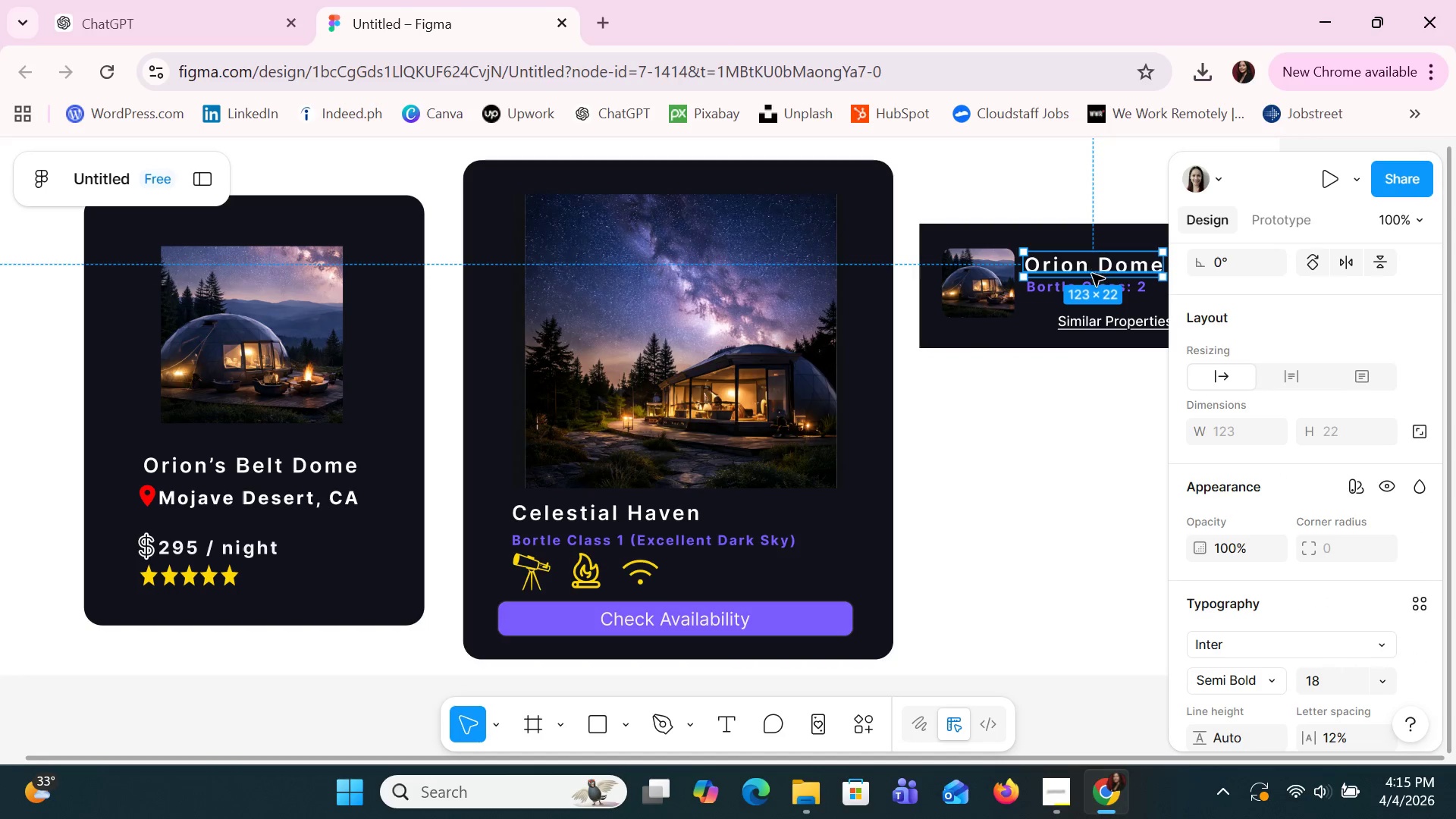 
hold_key(key=ShiftLeft, duration=1.5)
left_click([1046, 290])
 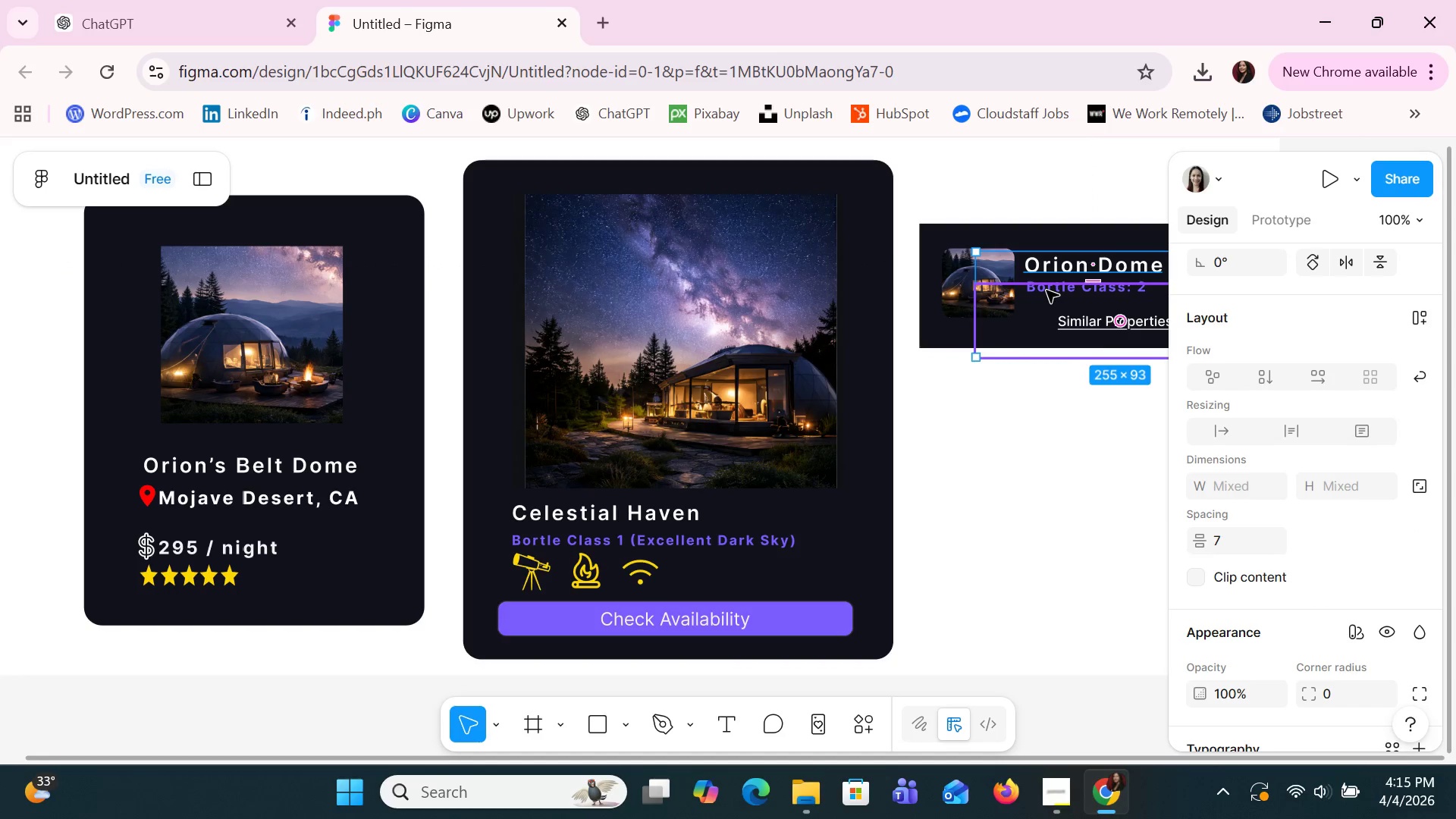 
key(Shift+ShiftLeft)
 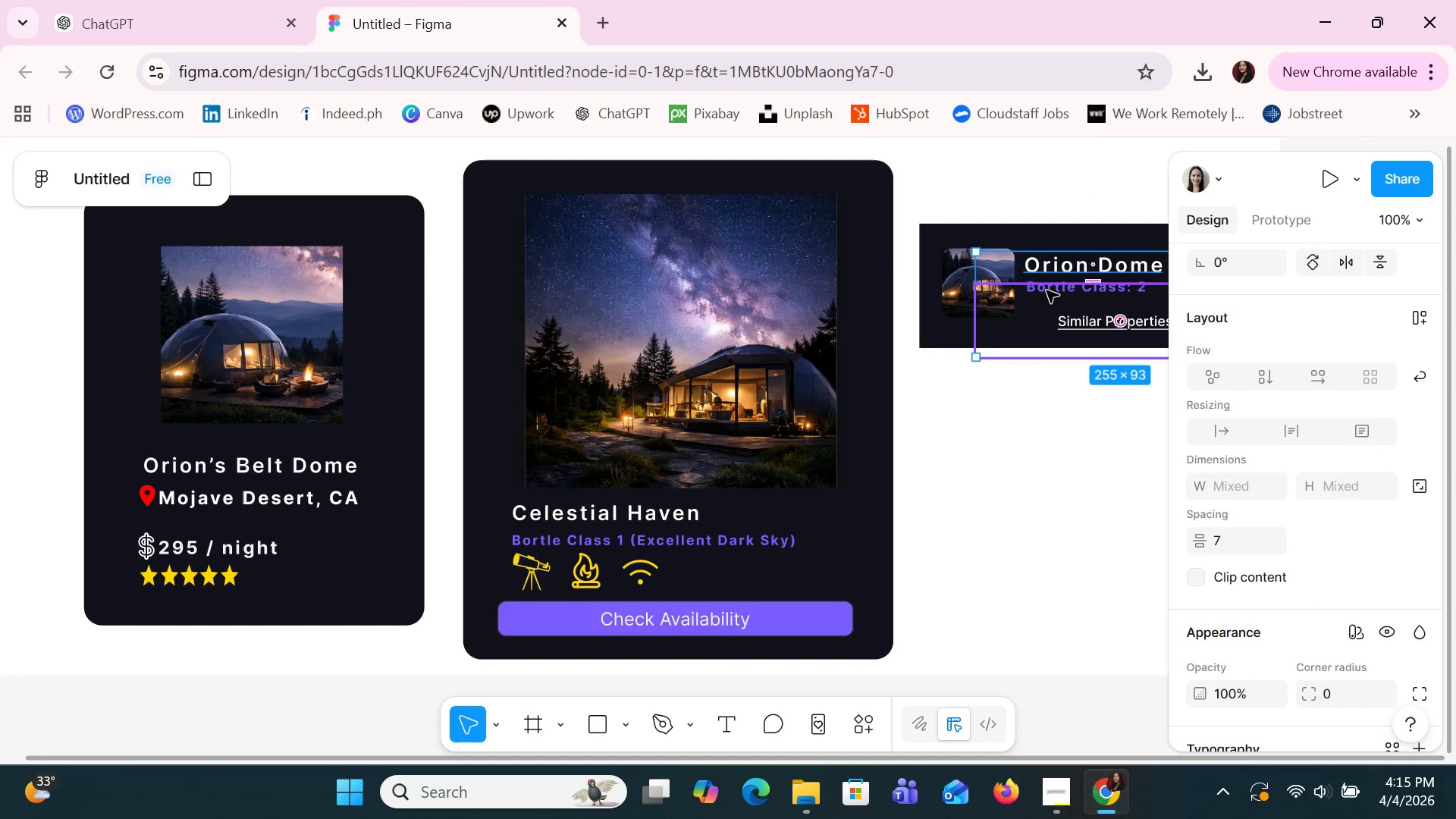 
key(Shift+ShiftLeft)
 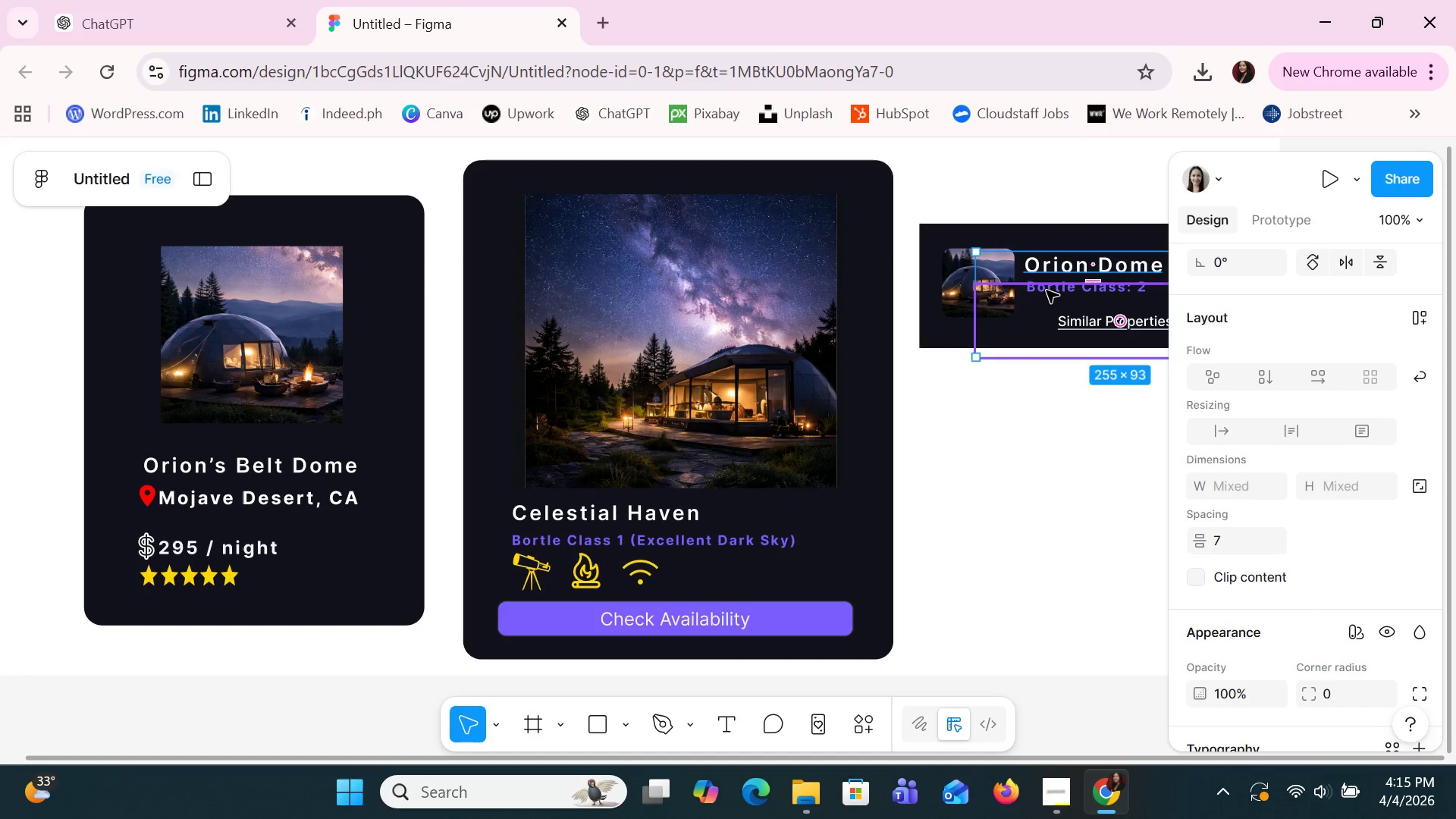 
key(Shift+ShiftLeft)
 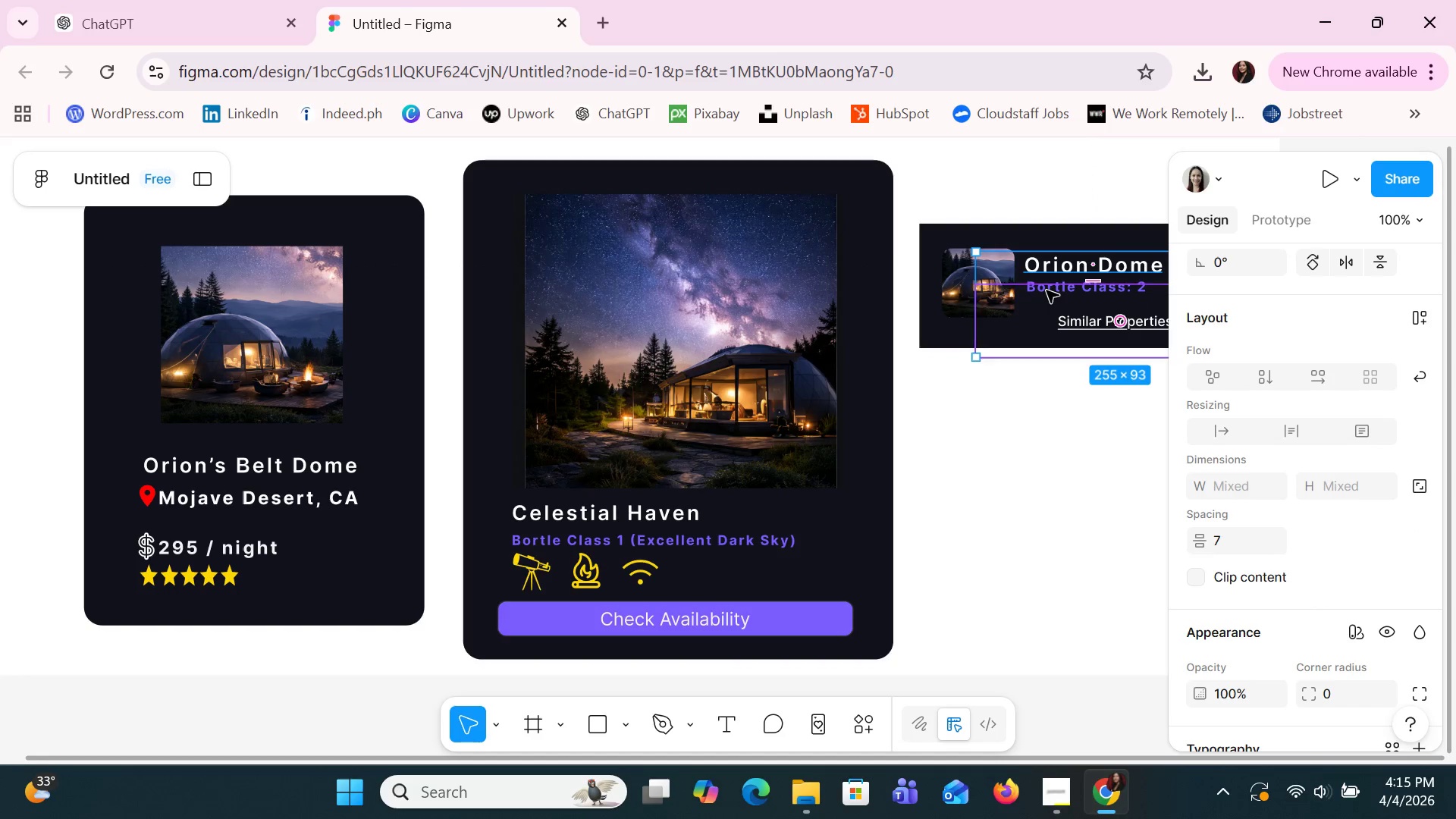 
key(Shift+ShiftLeft)
 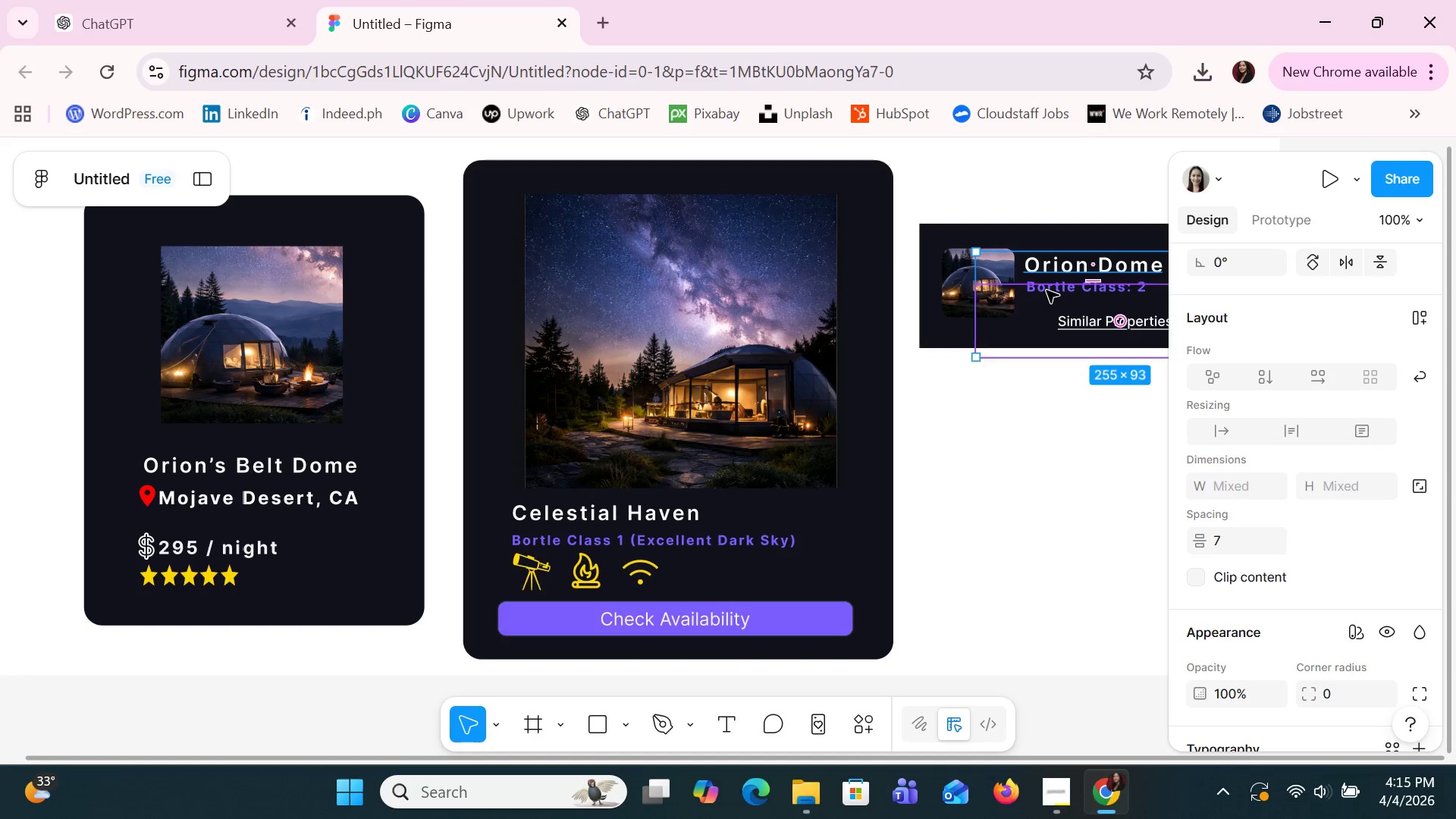 
key(Shift+ShiftLeft)
 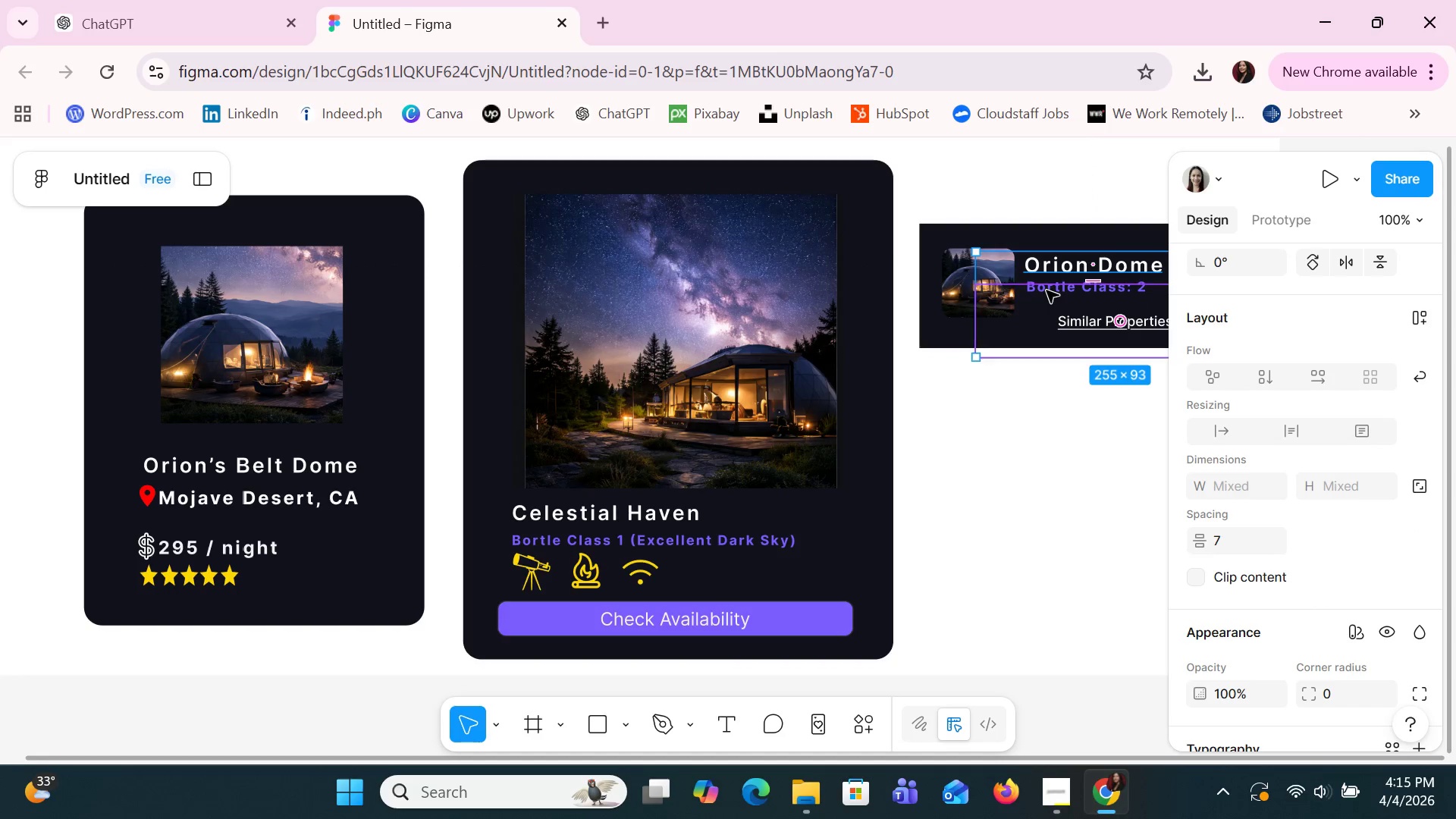 
key(Shift+ShiftLeft)
 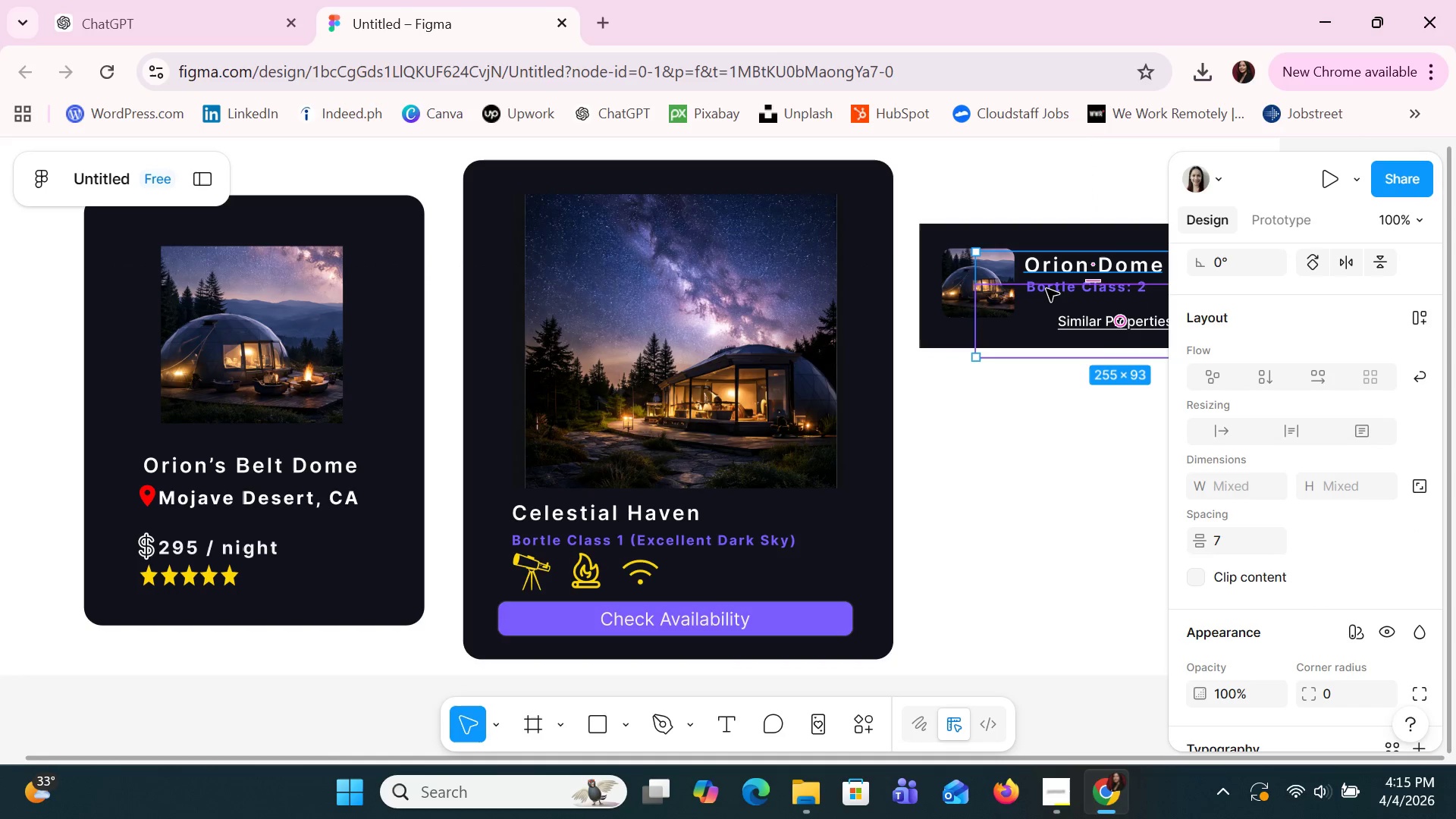 
key(Shift+ShiftLeft)
 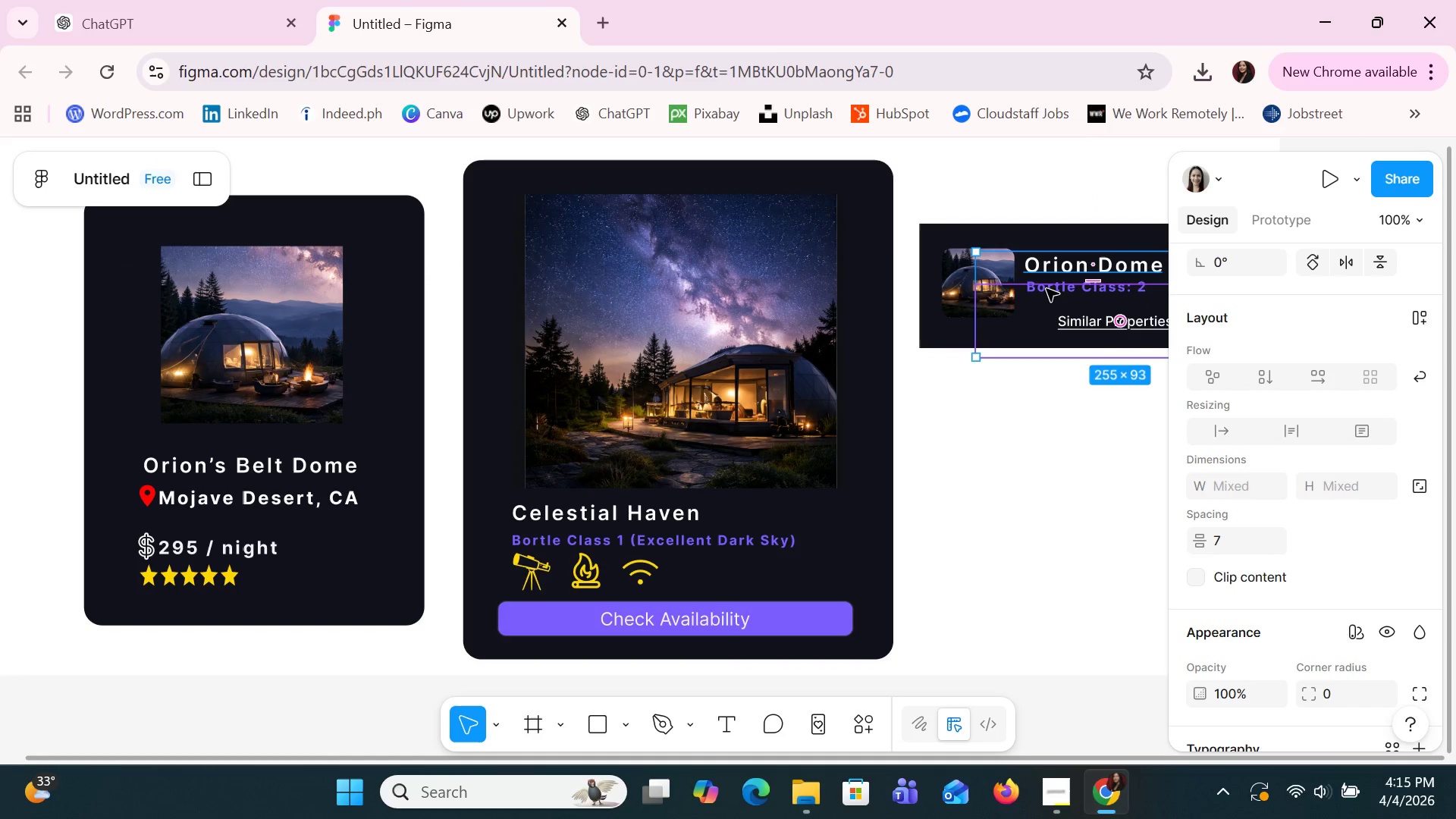 
key(Shift+ShiftLeft)
 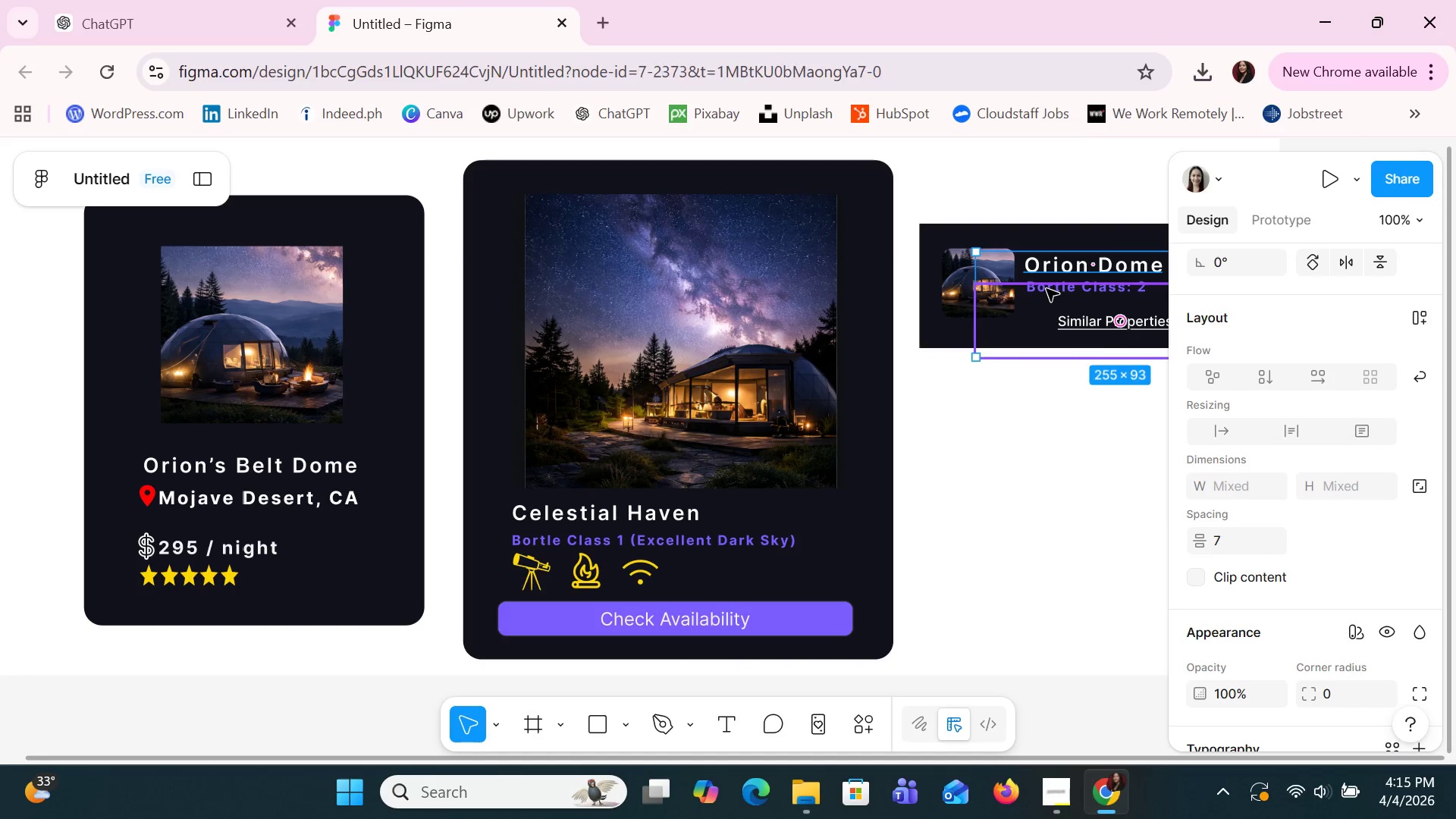 
double_click([1046, 289])
 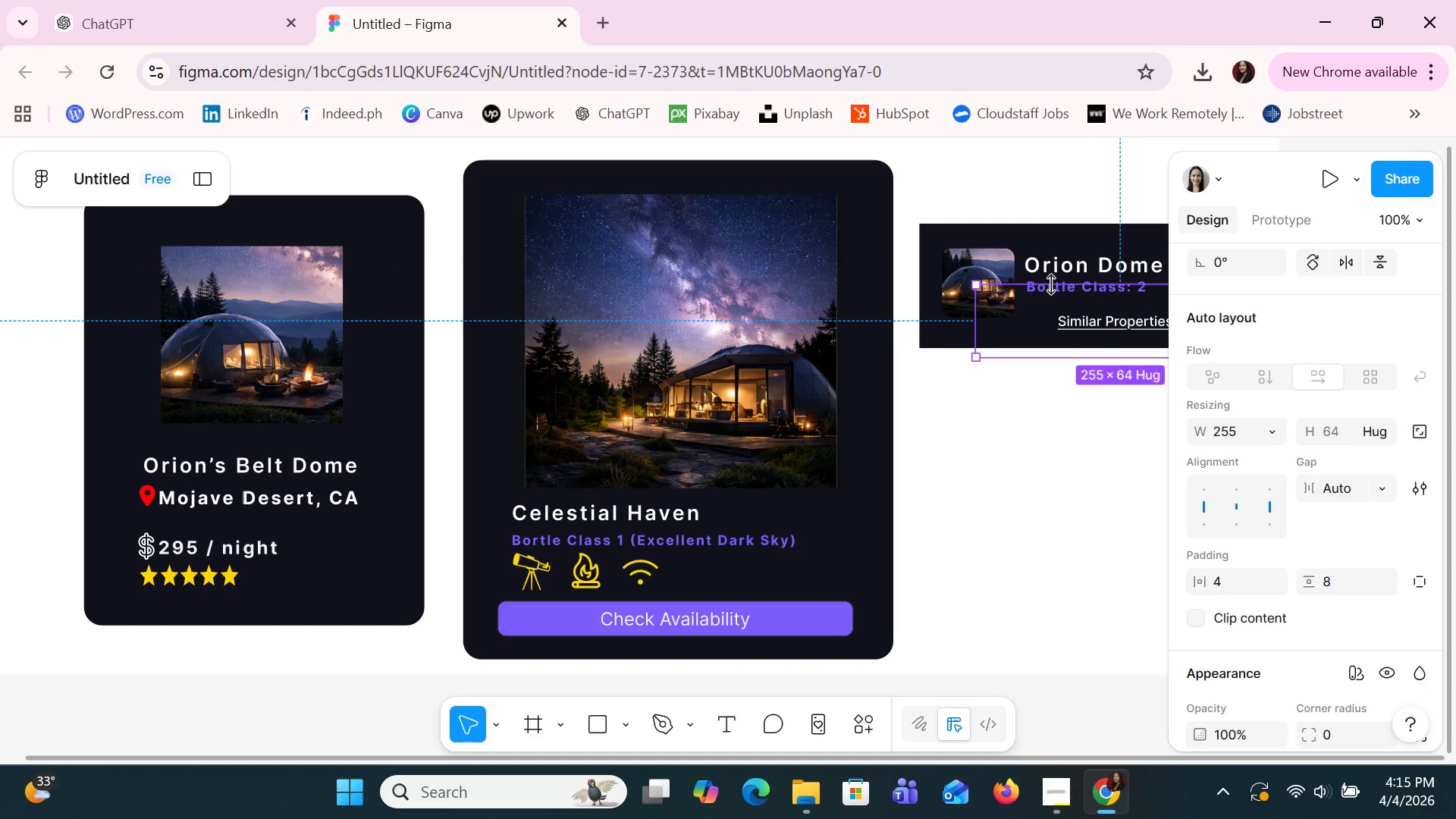 
double_click([1051, 280])
 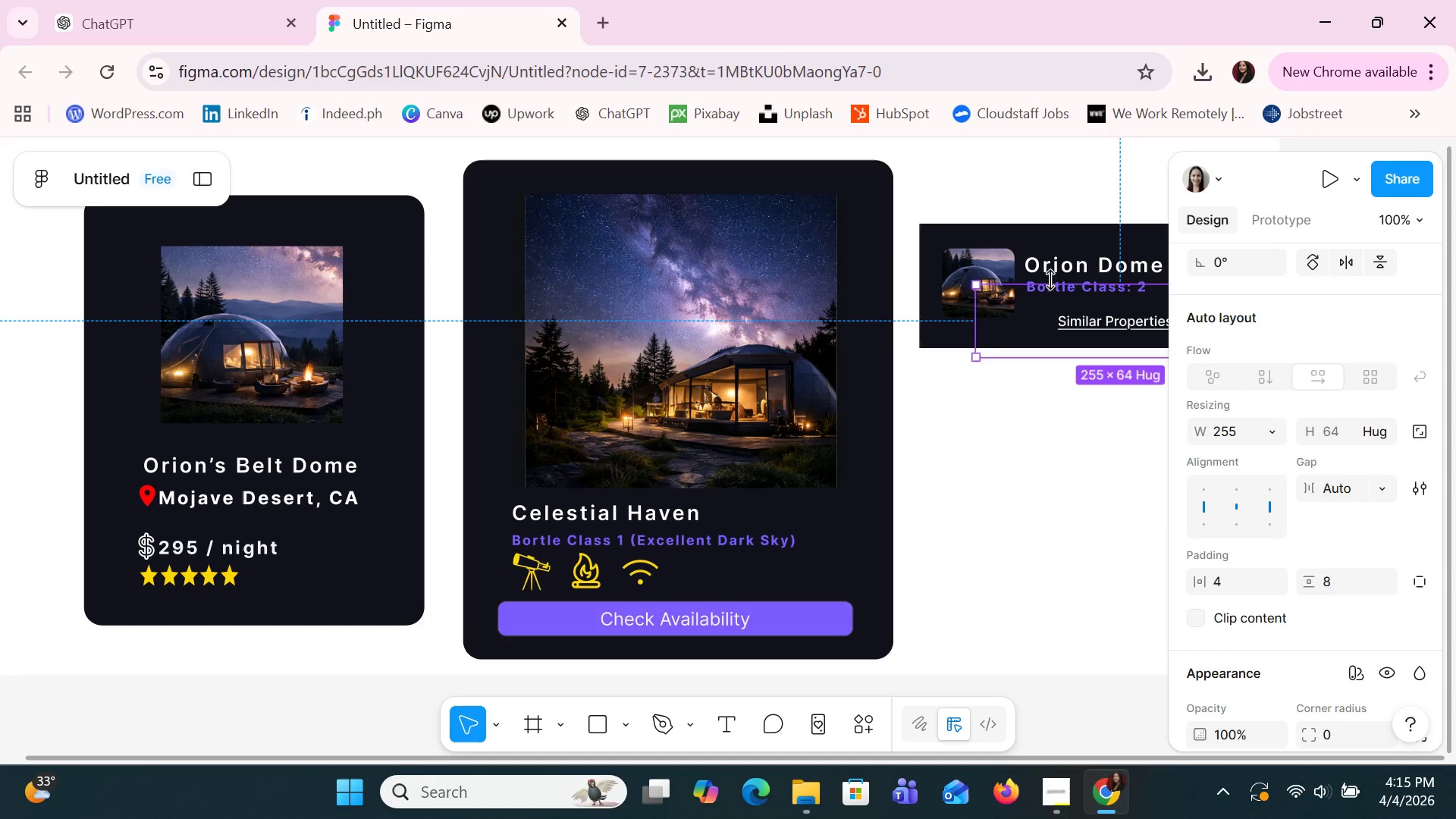 
triple_click([1051, 280])
 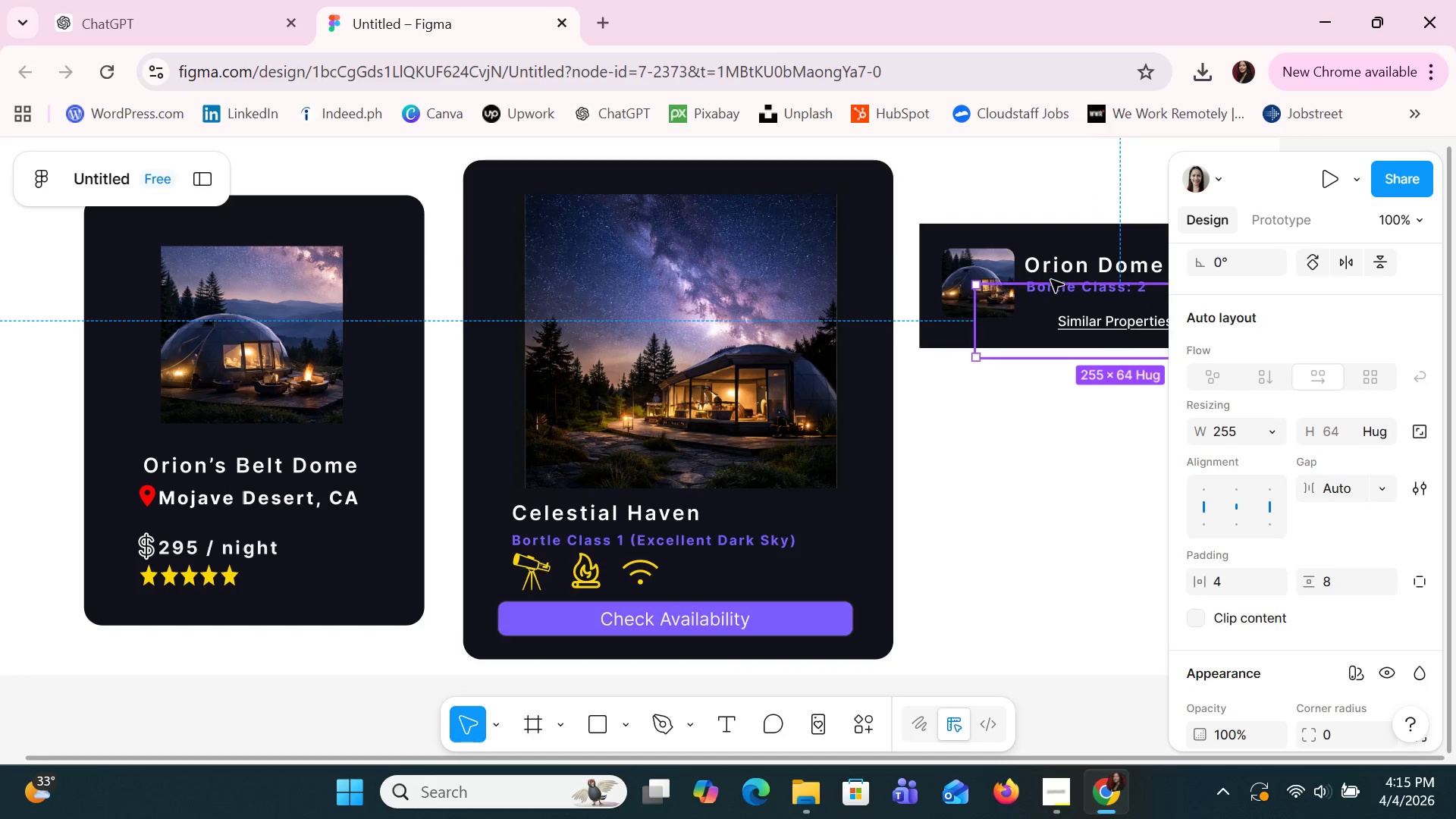 
triple_click([1051, 280])
 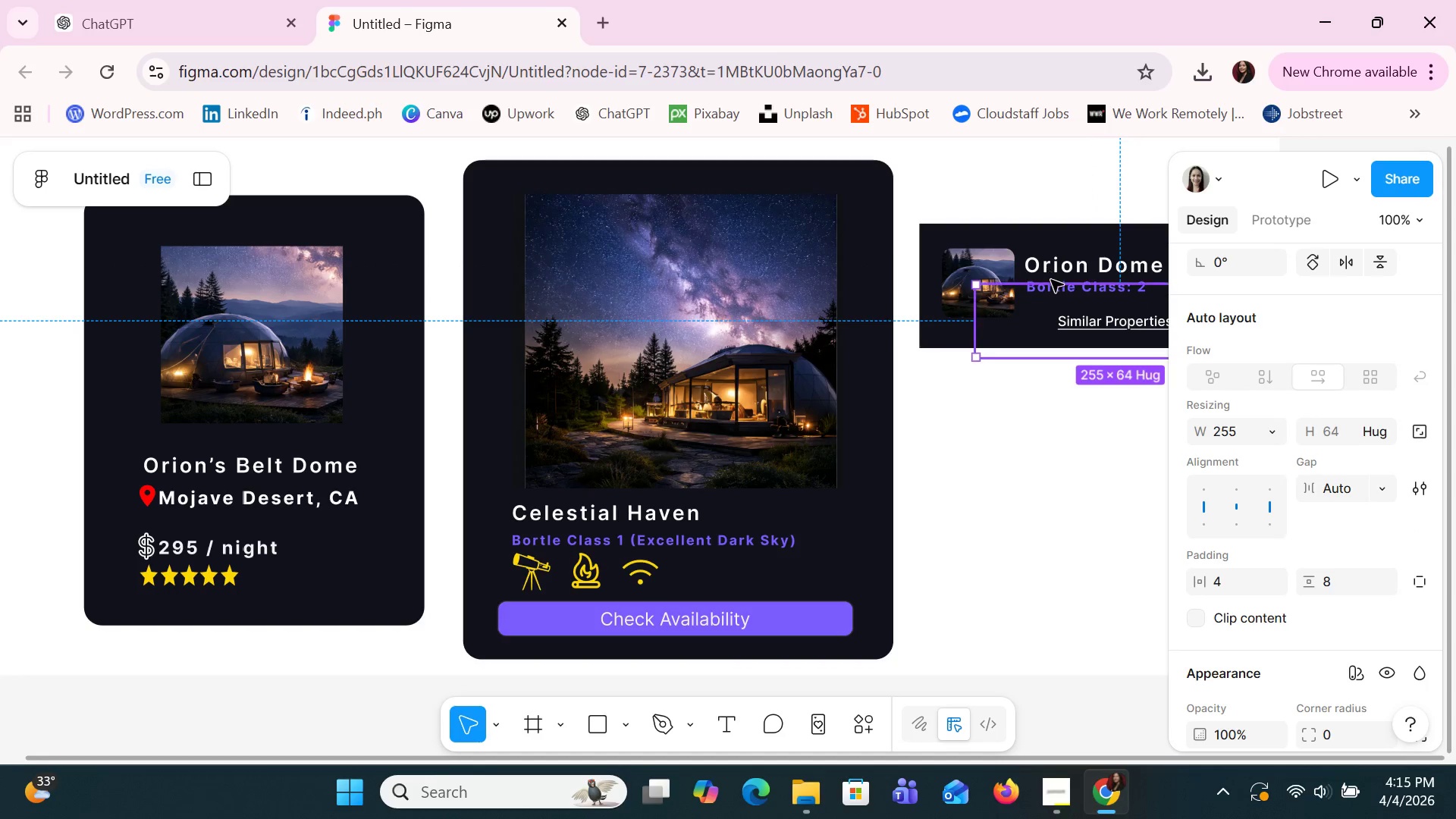 
triple_click([1051, 280])
 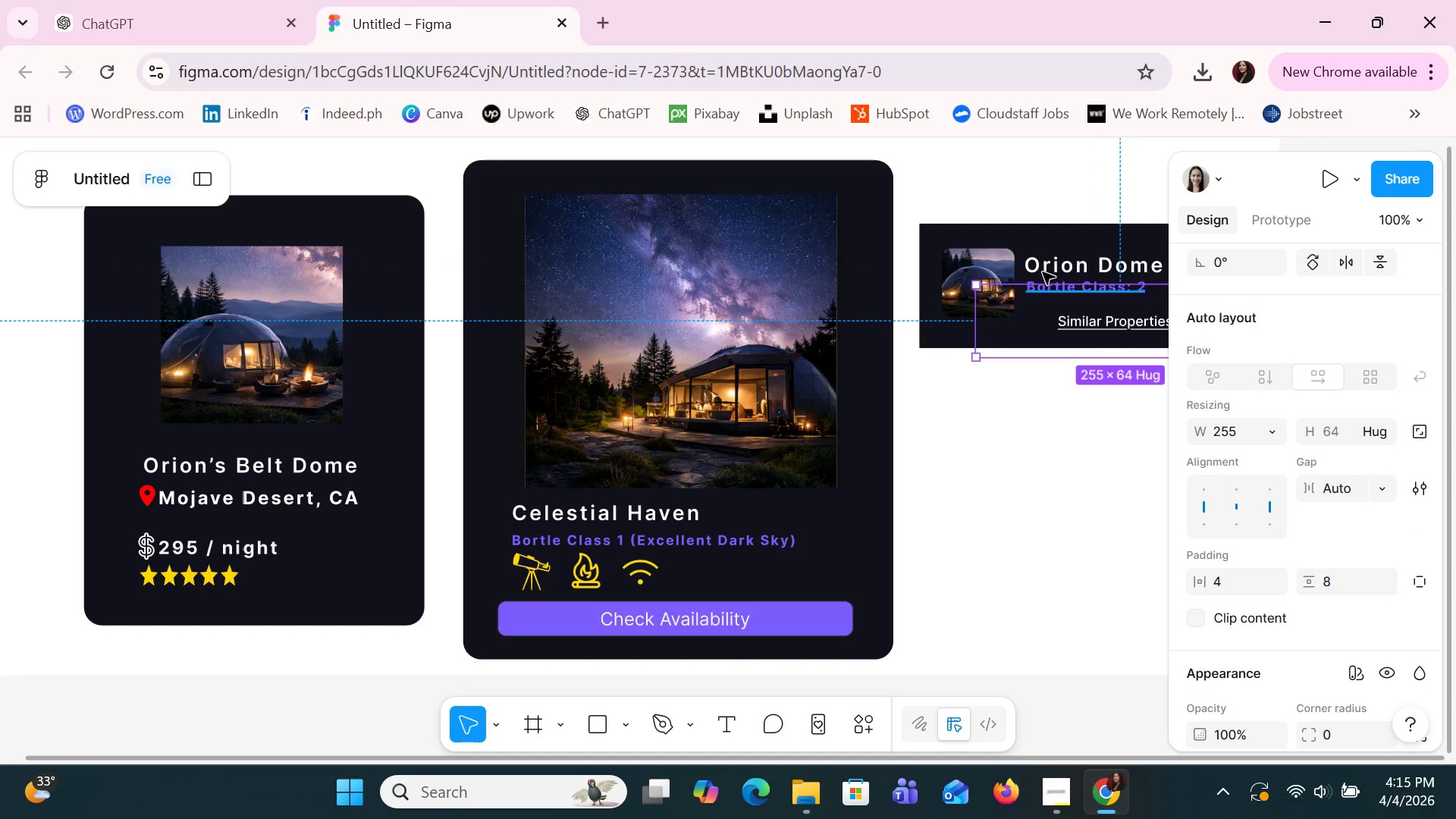 
left_click([1043, 272])
 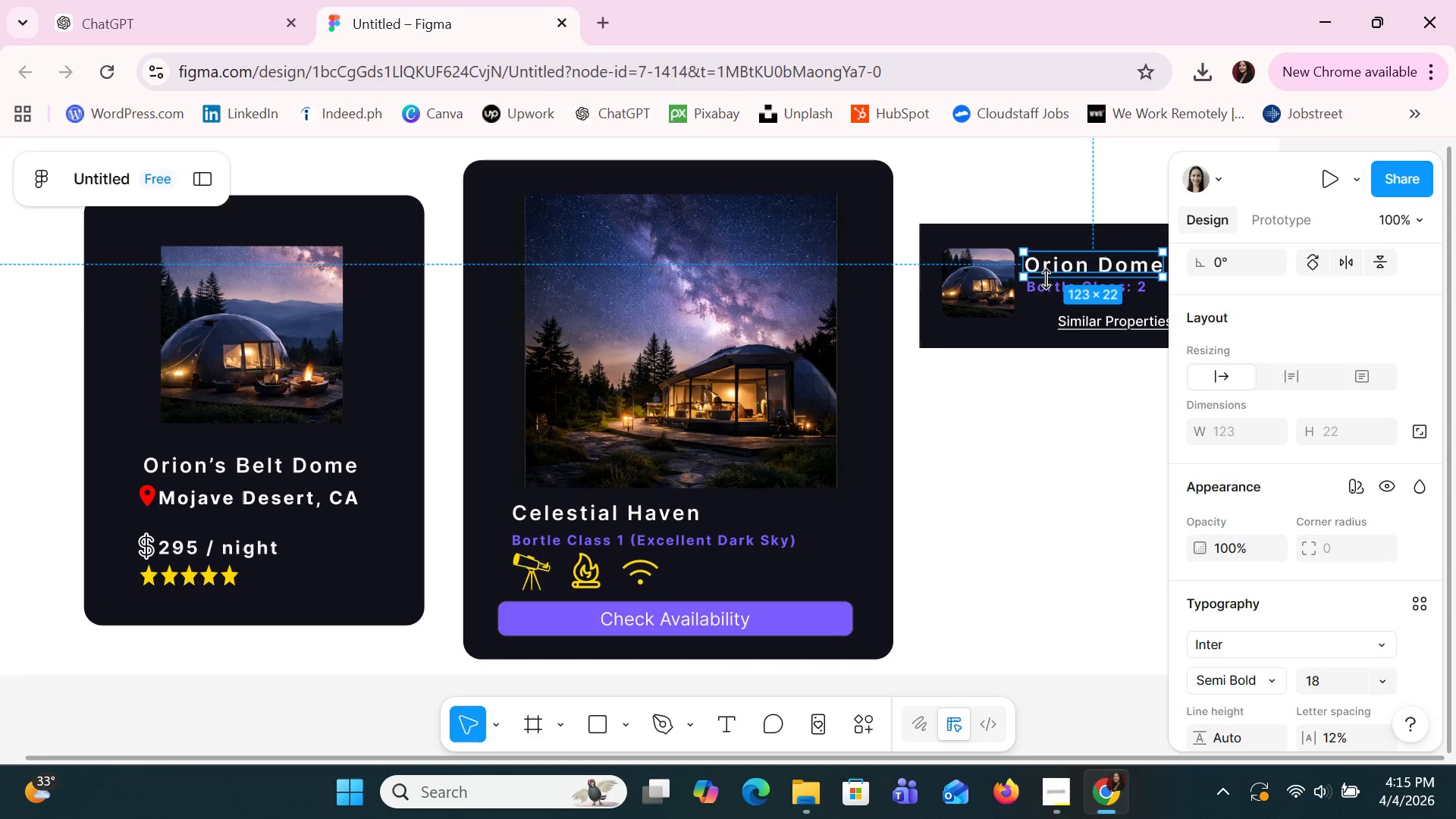 
left_click([1047, 290])
 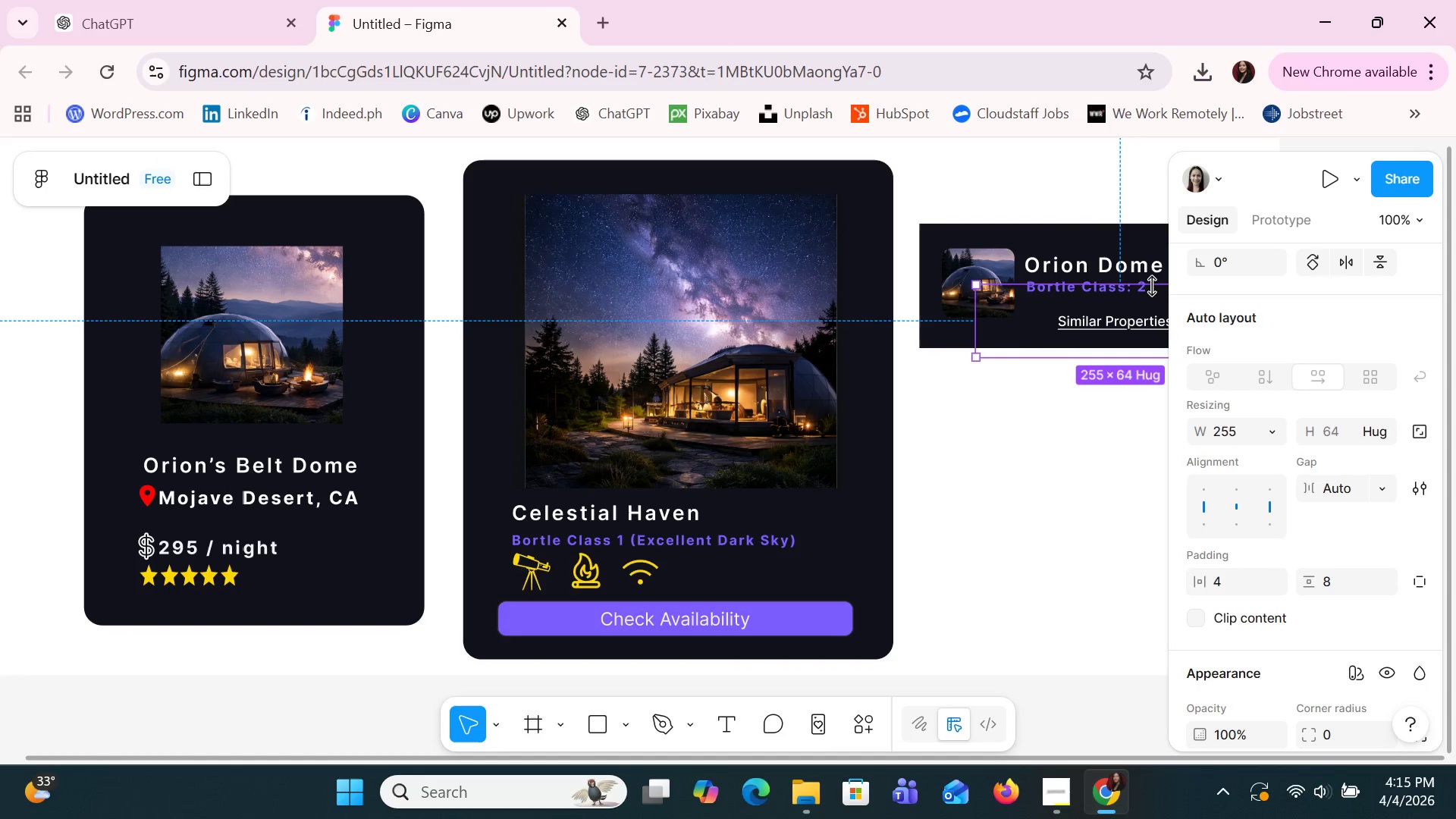 
left_click([1153, 280])
 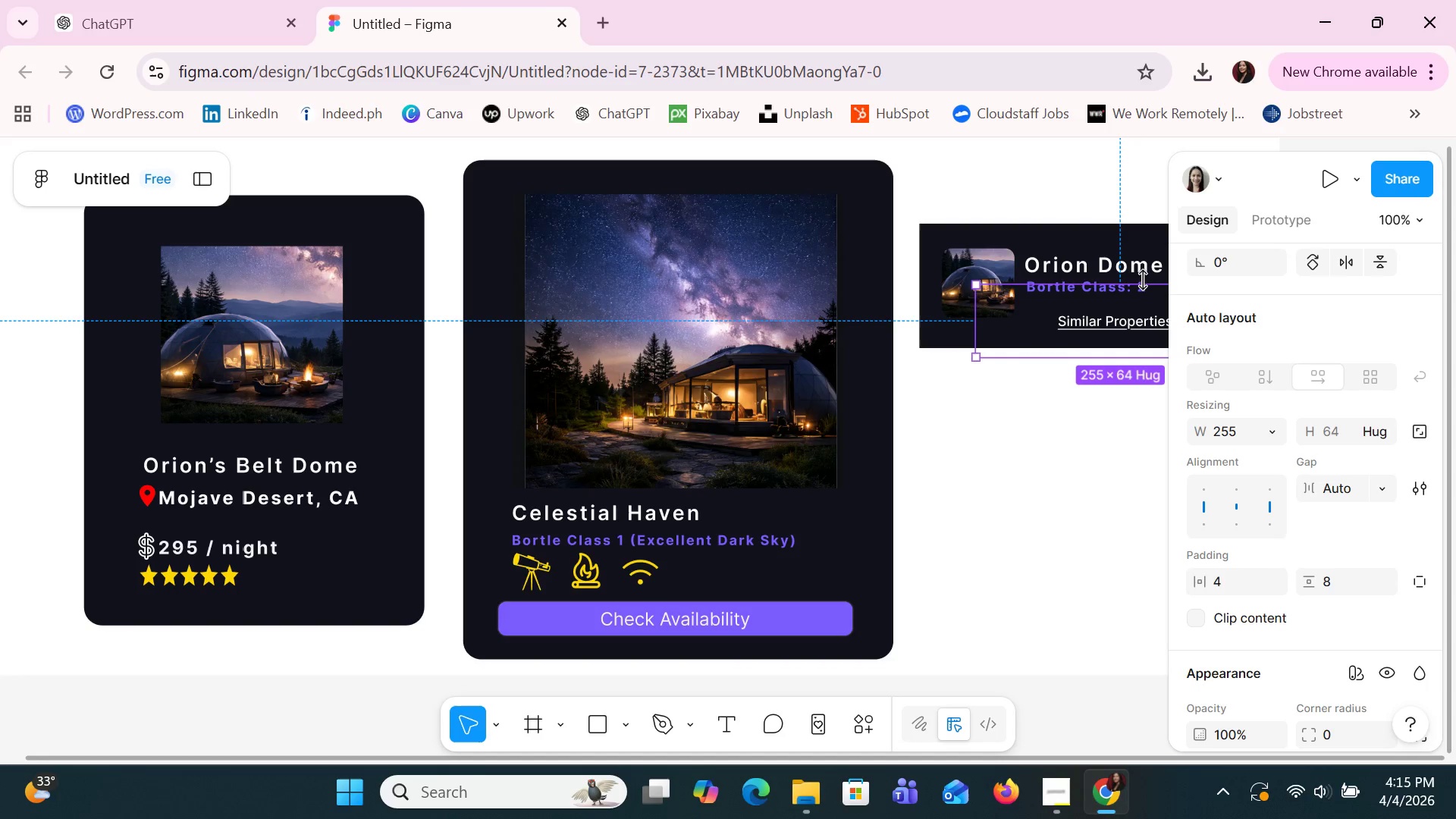 
double_click([1144, 280])
 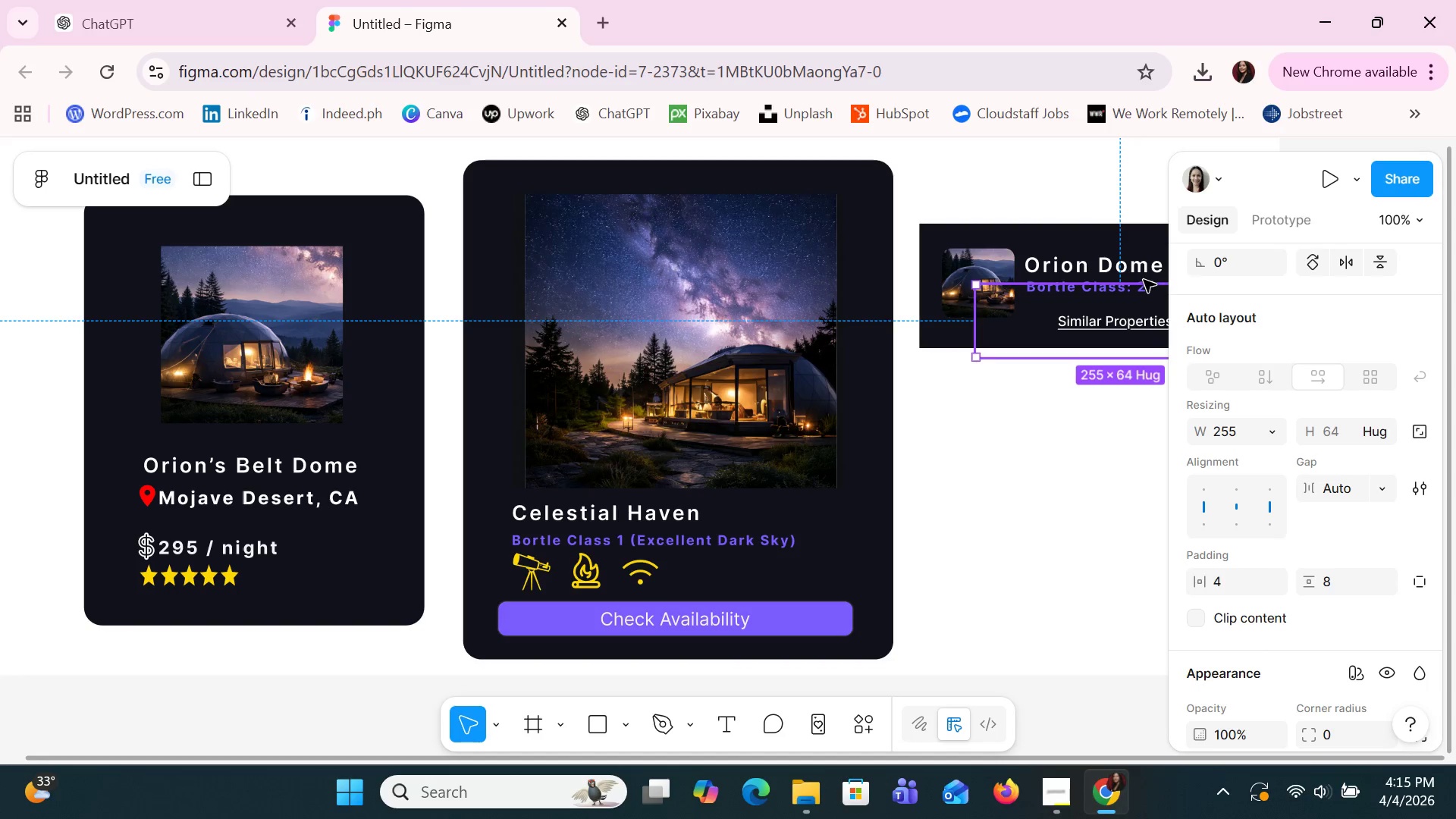 
triple_click([1144, 280])
 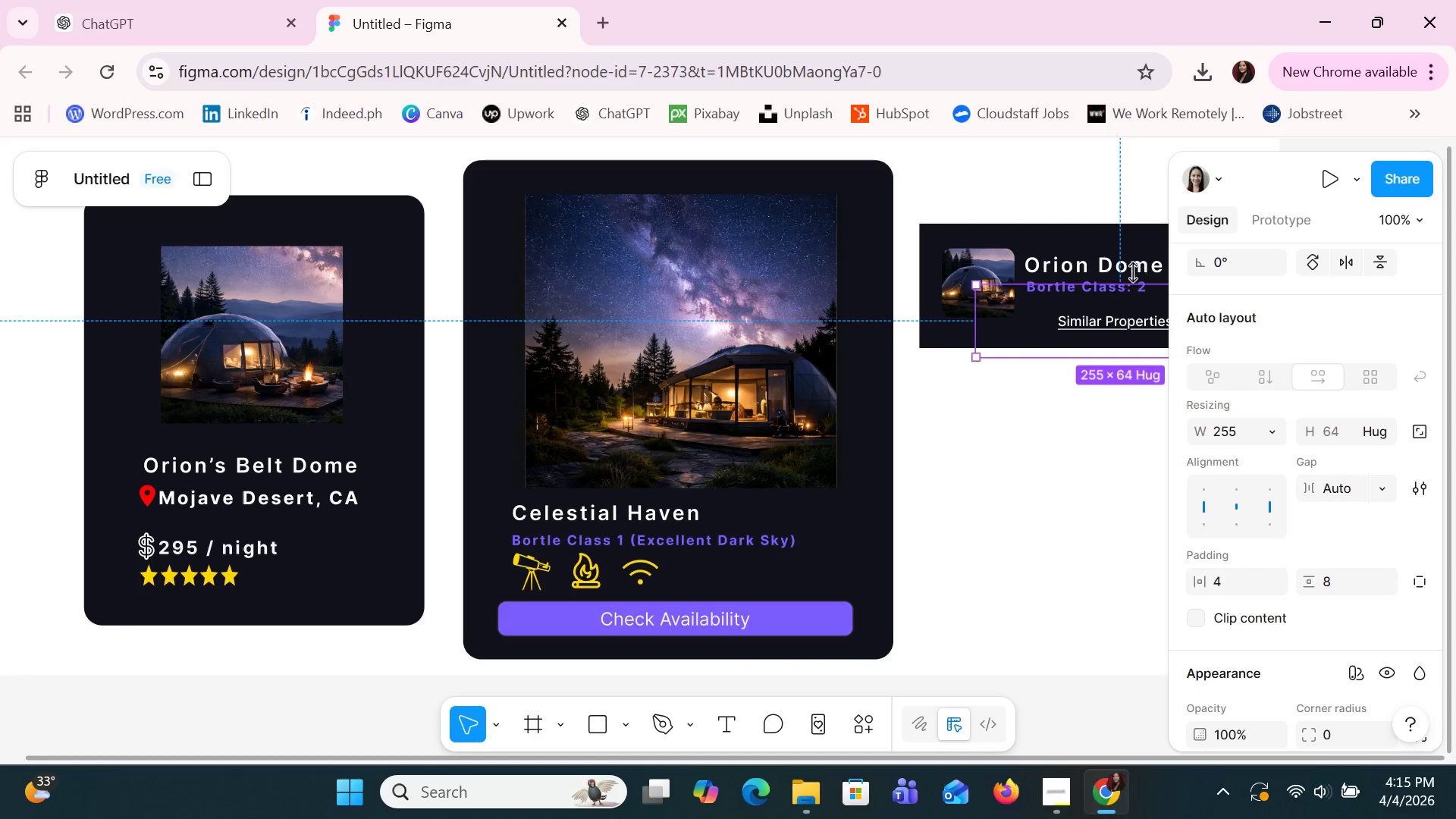 
double_click([1129, 271])
 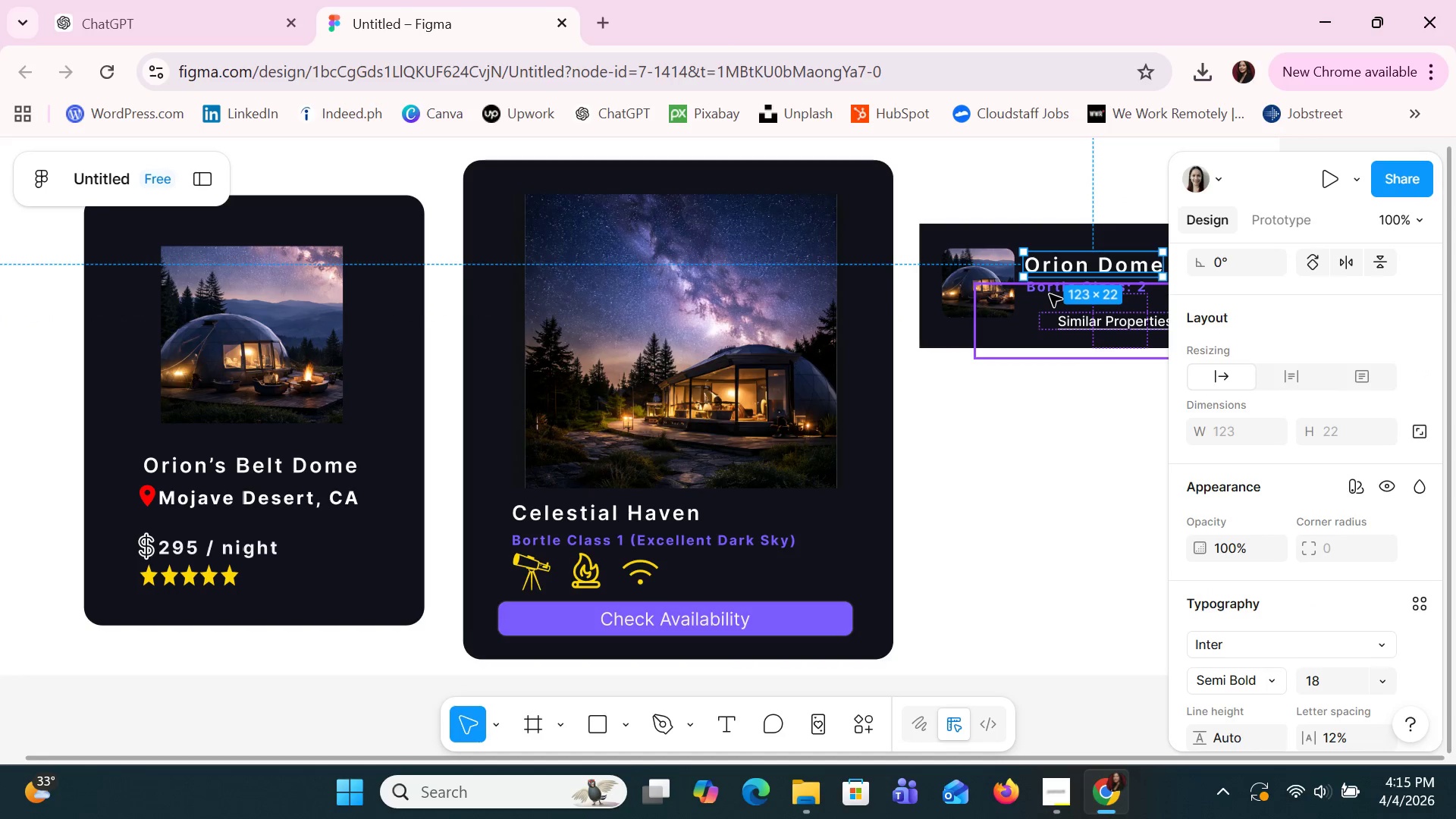 
hold_key(key=ShiftLeft, duration=1.5)
scroll: coordinate [1097, 408], scroll_direction: up, amount: 3.0
 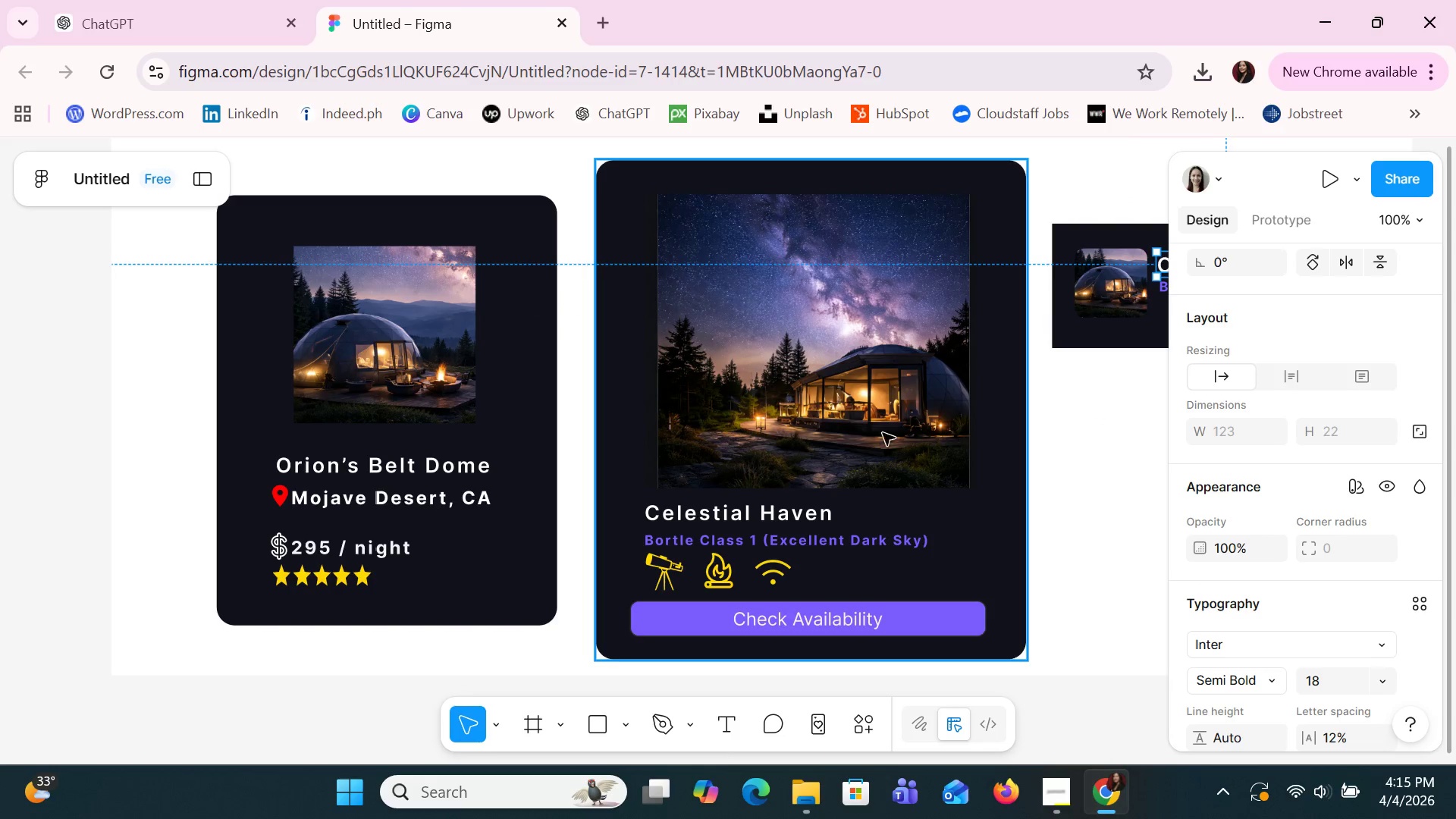 
hold_key(key=ShiftLeft, duration=1.51)
 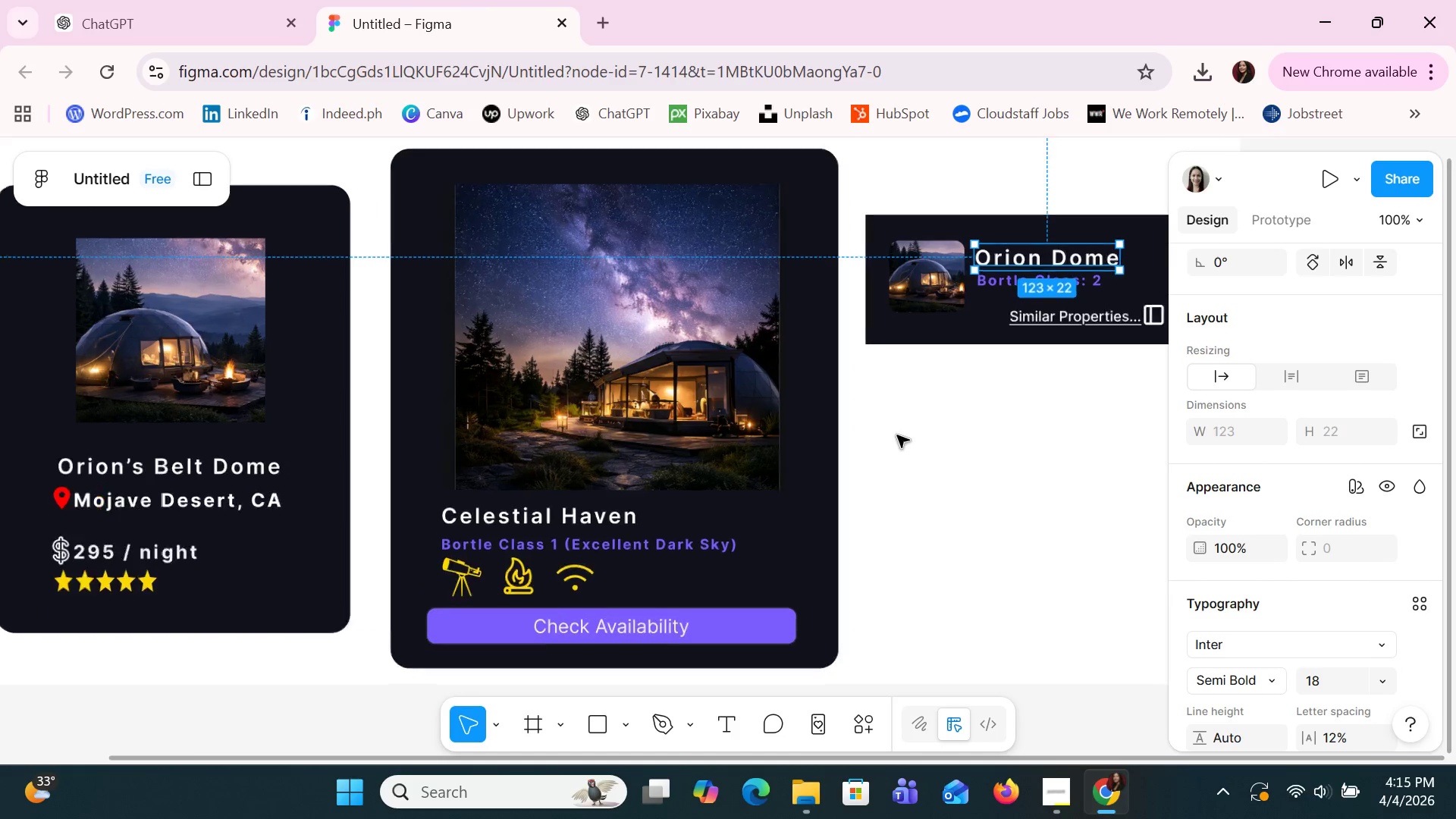 
scroll: coordinate [883, 433], scroll_direction: down, amount: 4.0
 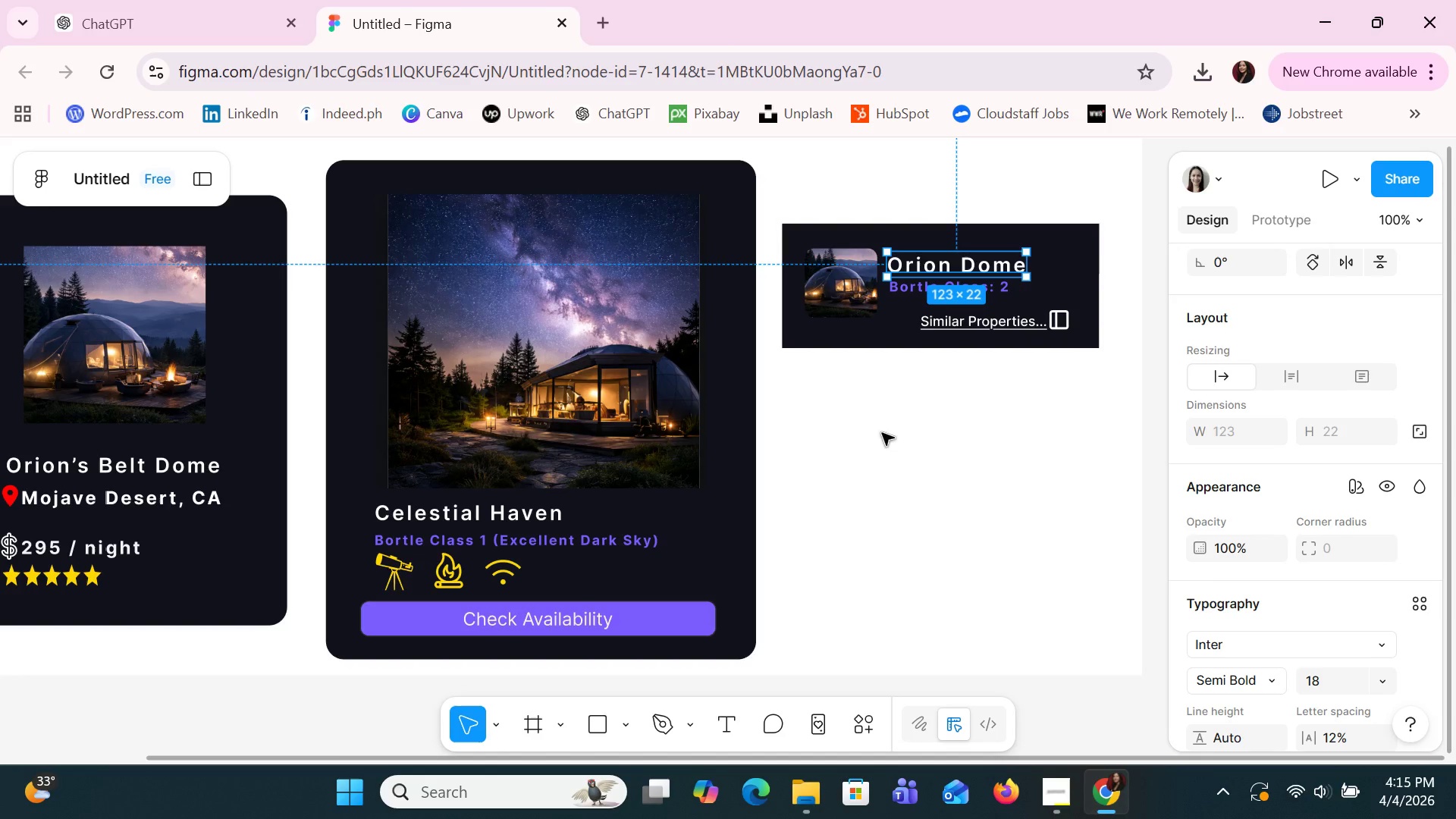 
scroll: coordinate [897, 435], scroll_direction: up, amount: 2.0
 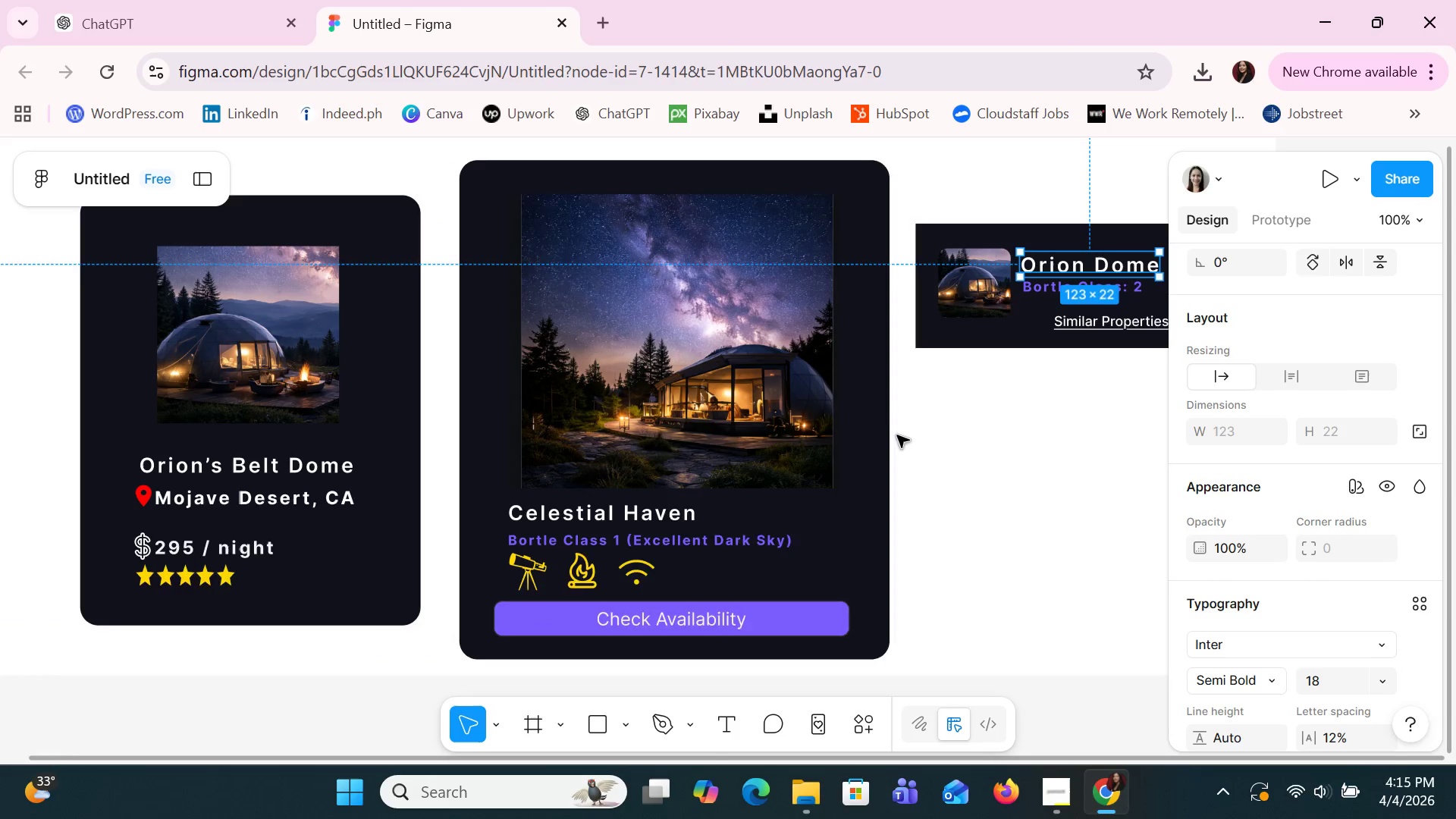 
key(Shift+ShiftLeft)
 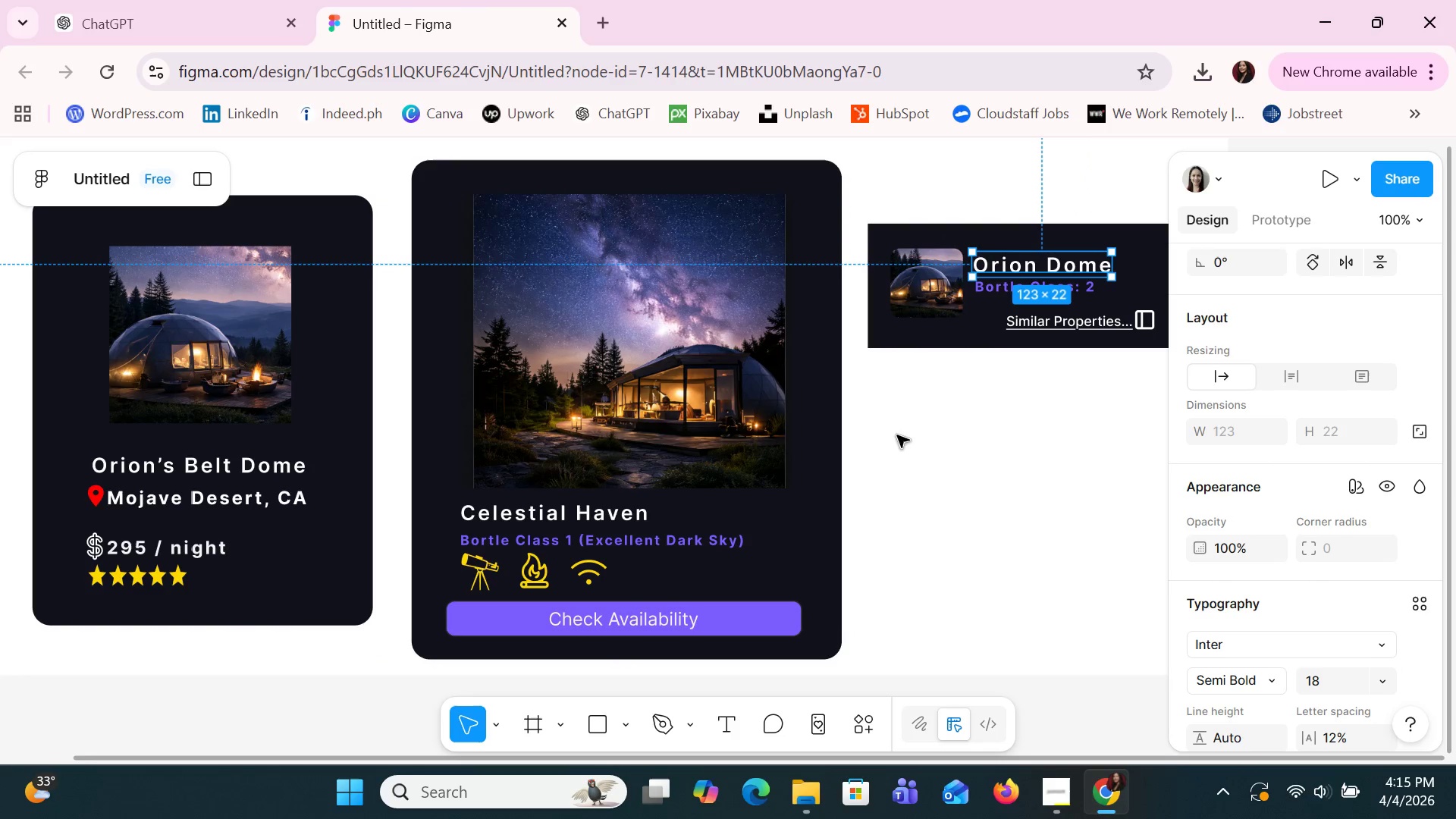 
key(Shift+ShiftLeft)
 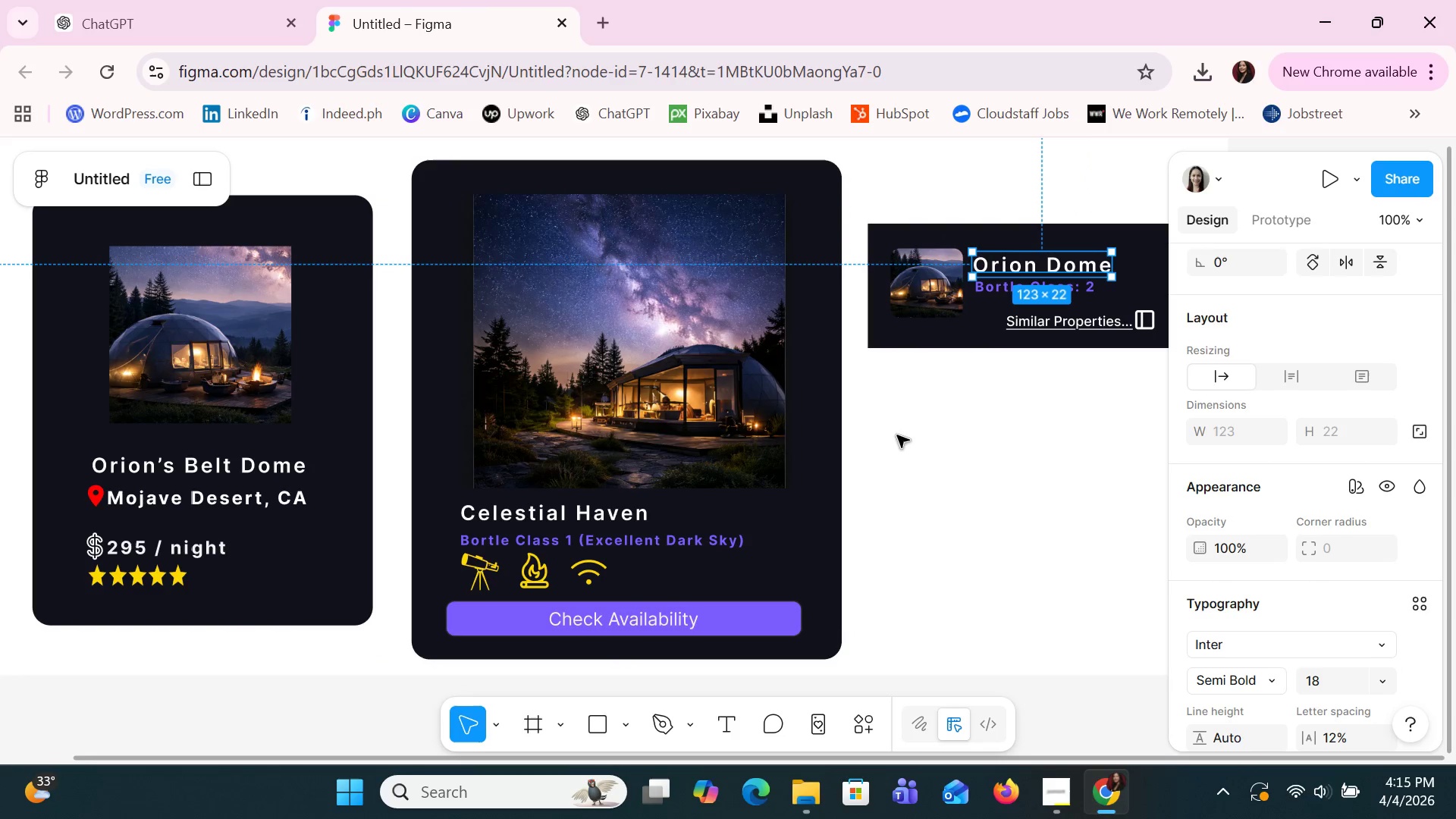 
key(Shift+ShiftLeft)
 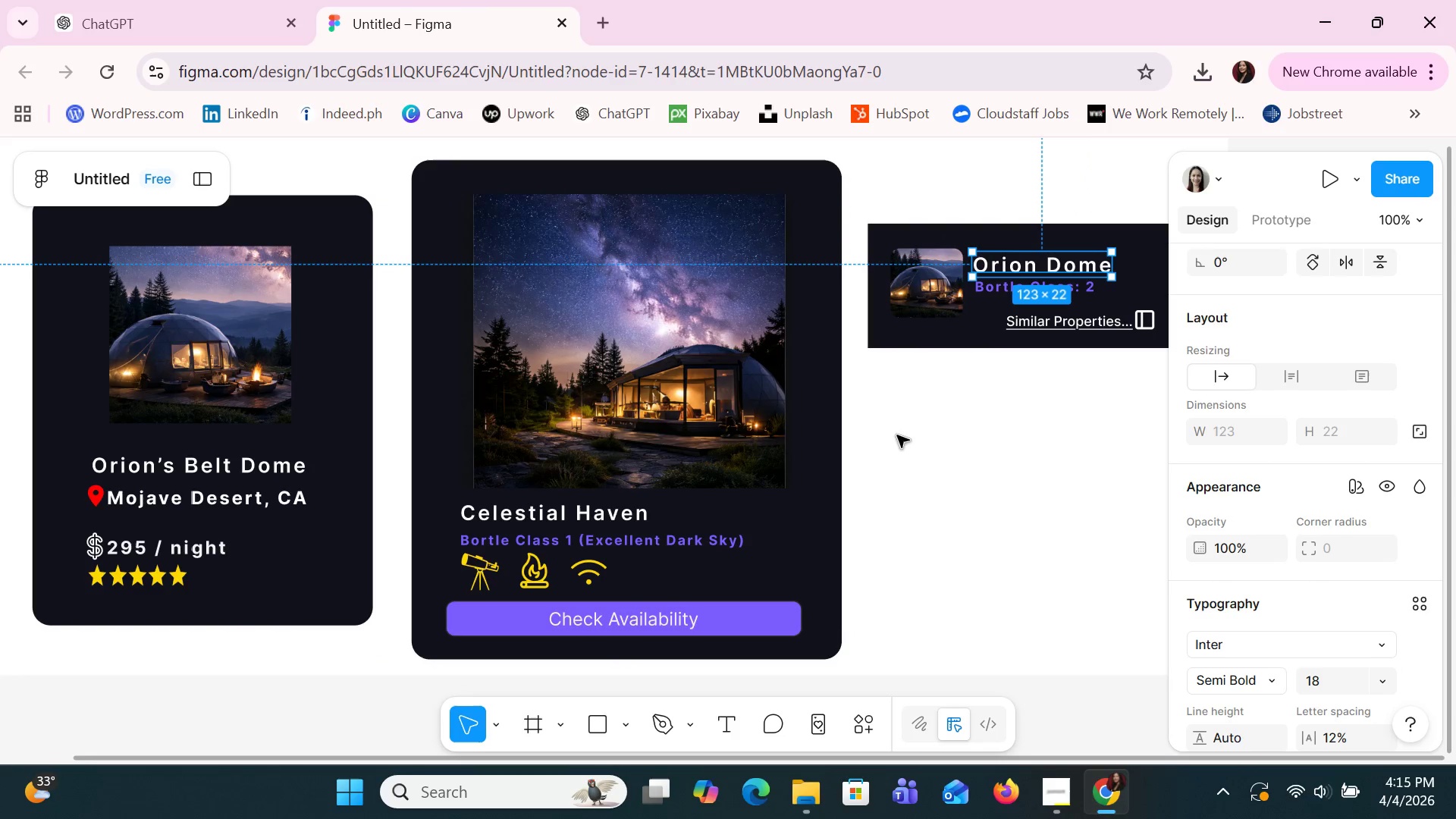 
key(Shift+ShiftLeft)
 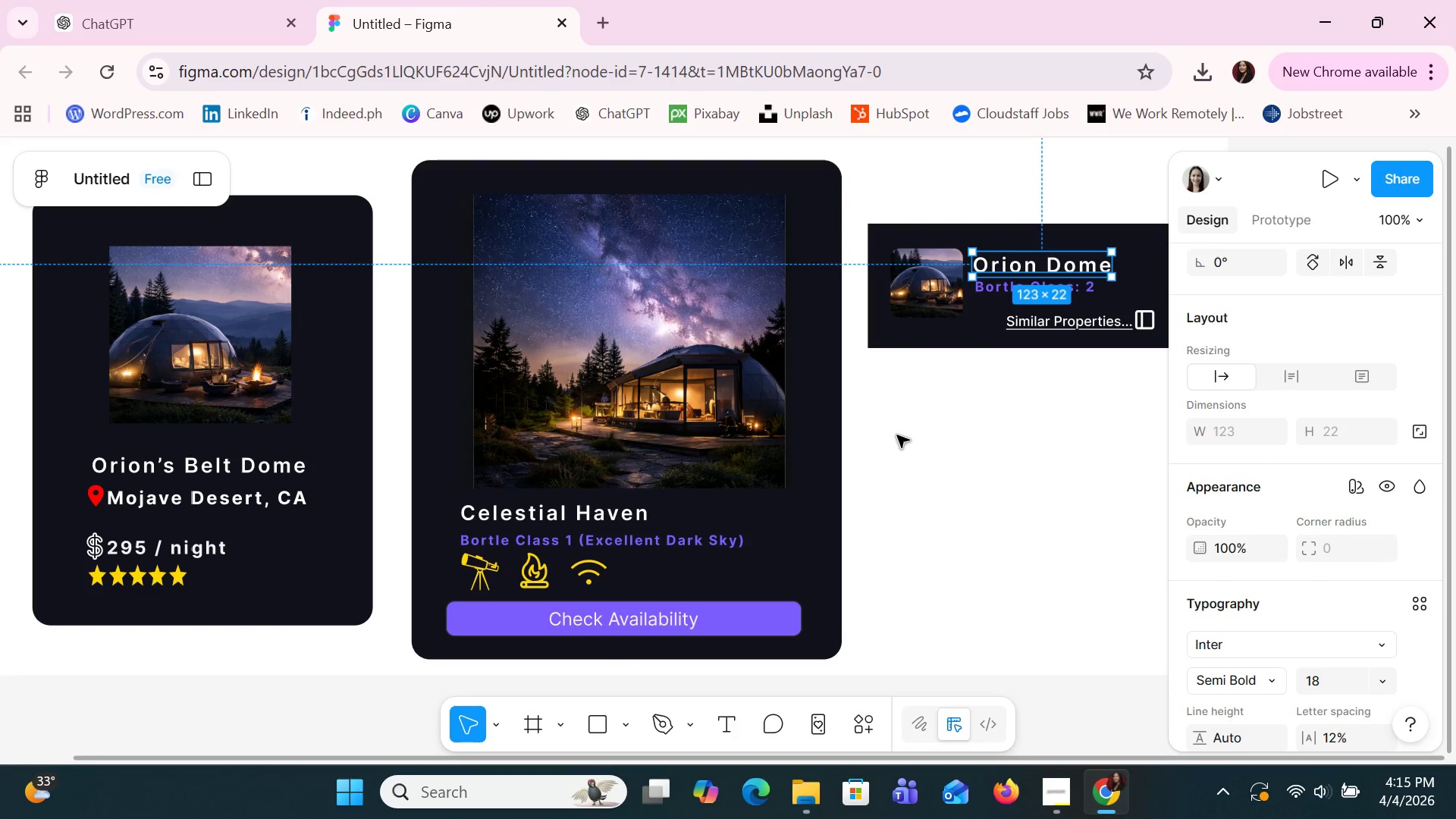 
key(Shift+ShiftLeft)
 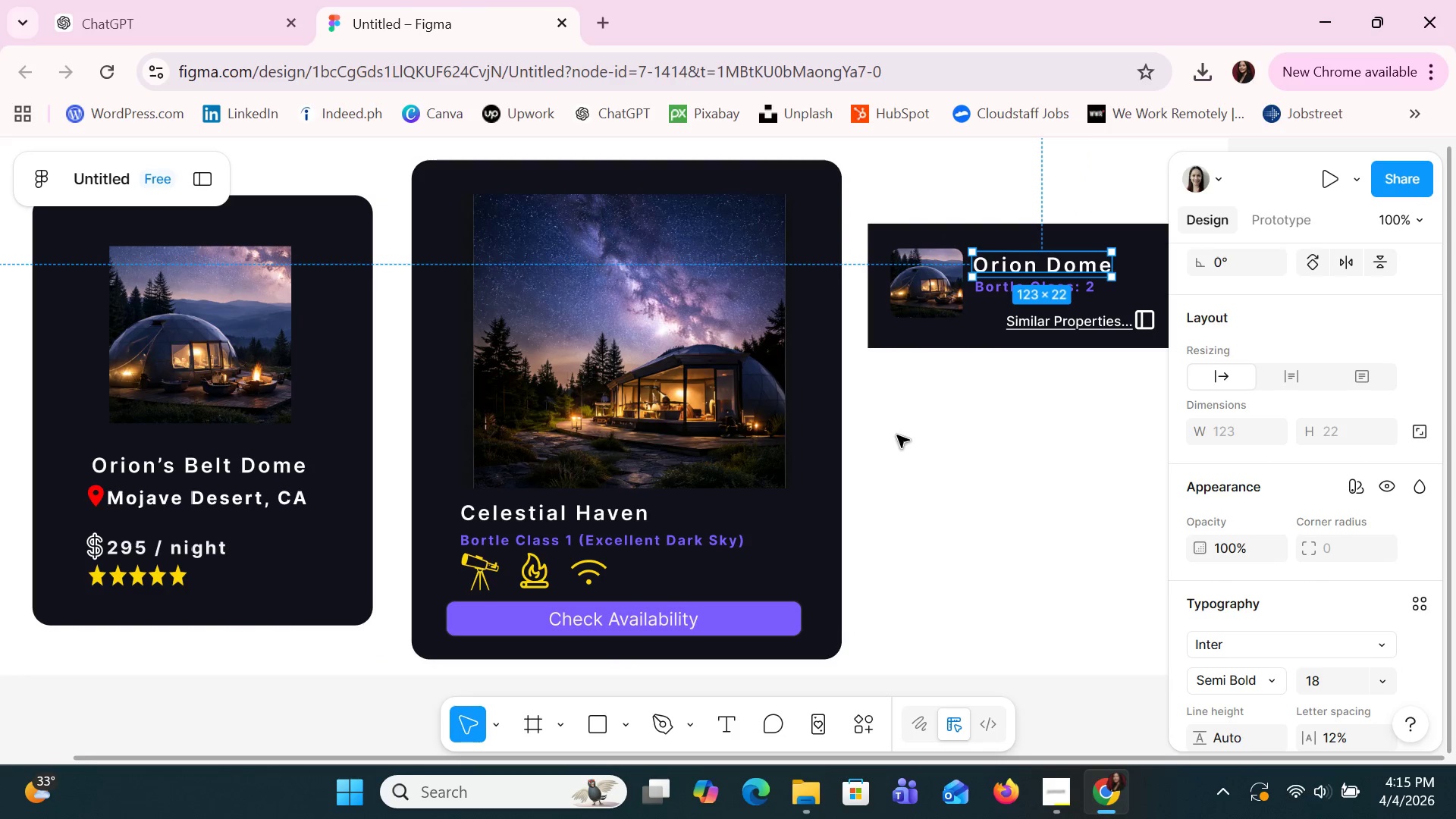 
key(Shift+ShiftLeft)
 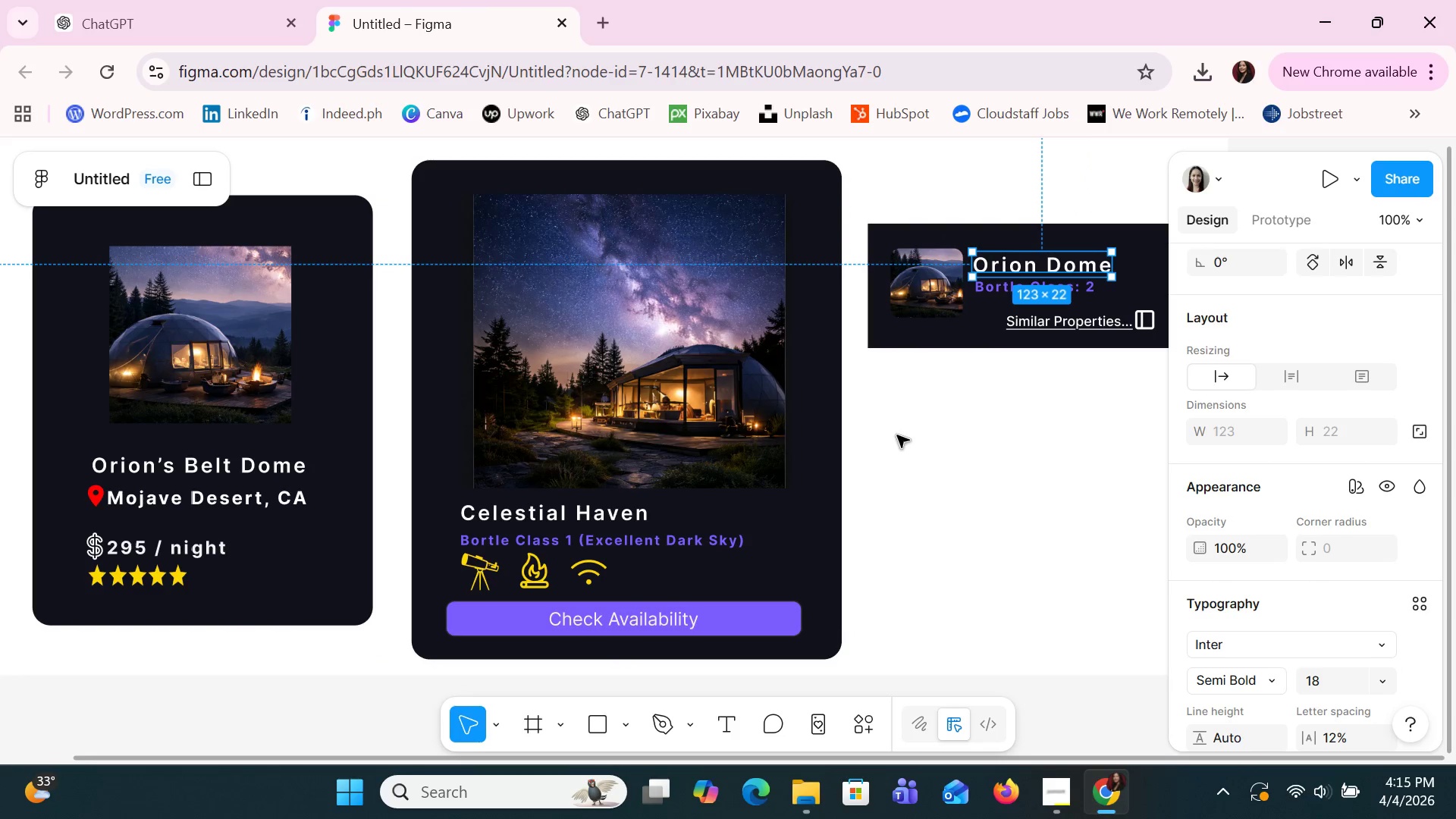 
key(Shift+ShiftLeft)
 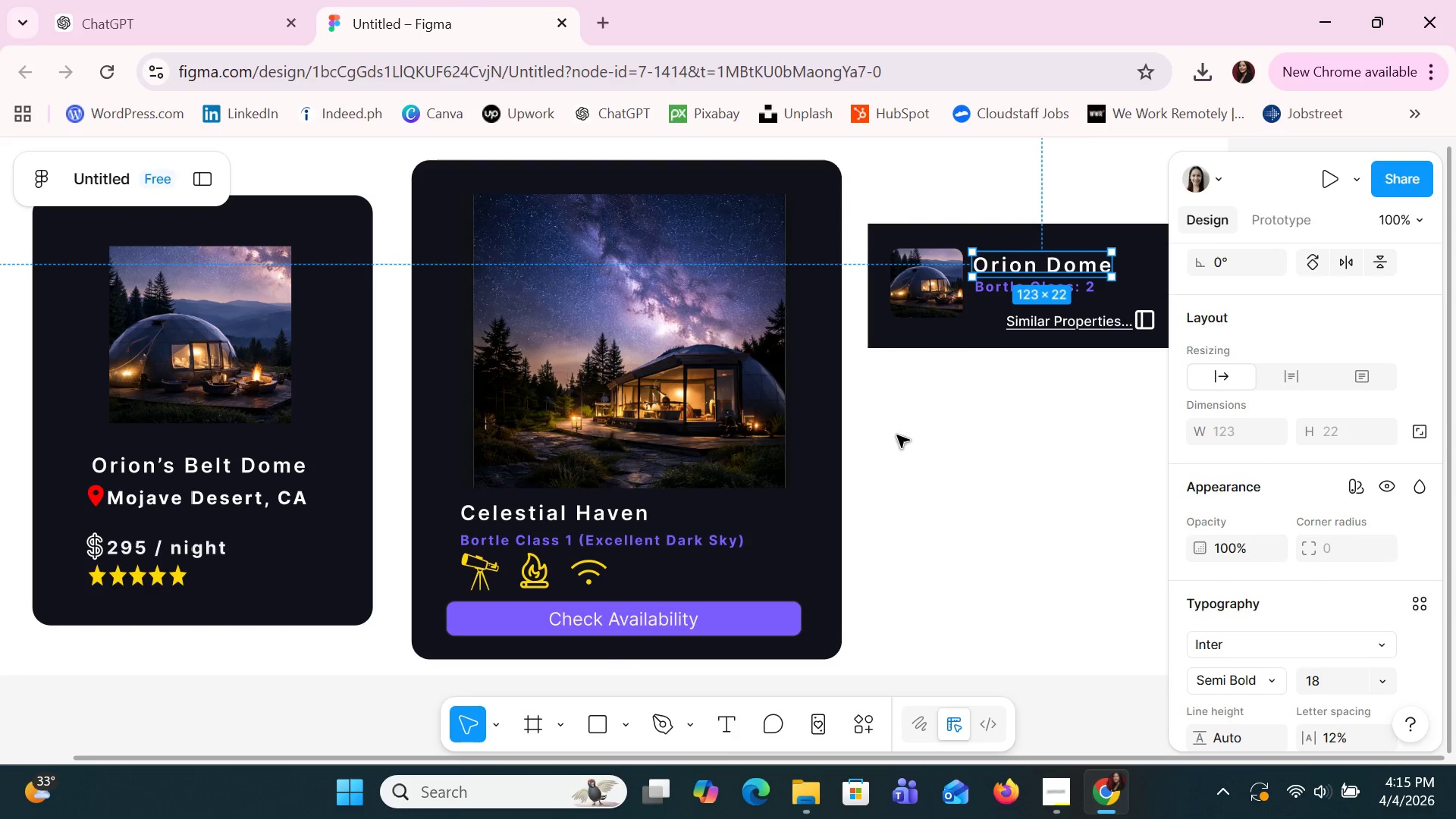 
hold_key(key=ControlLeft, duration=0.75)
 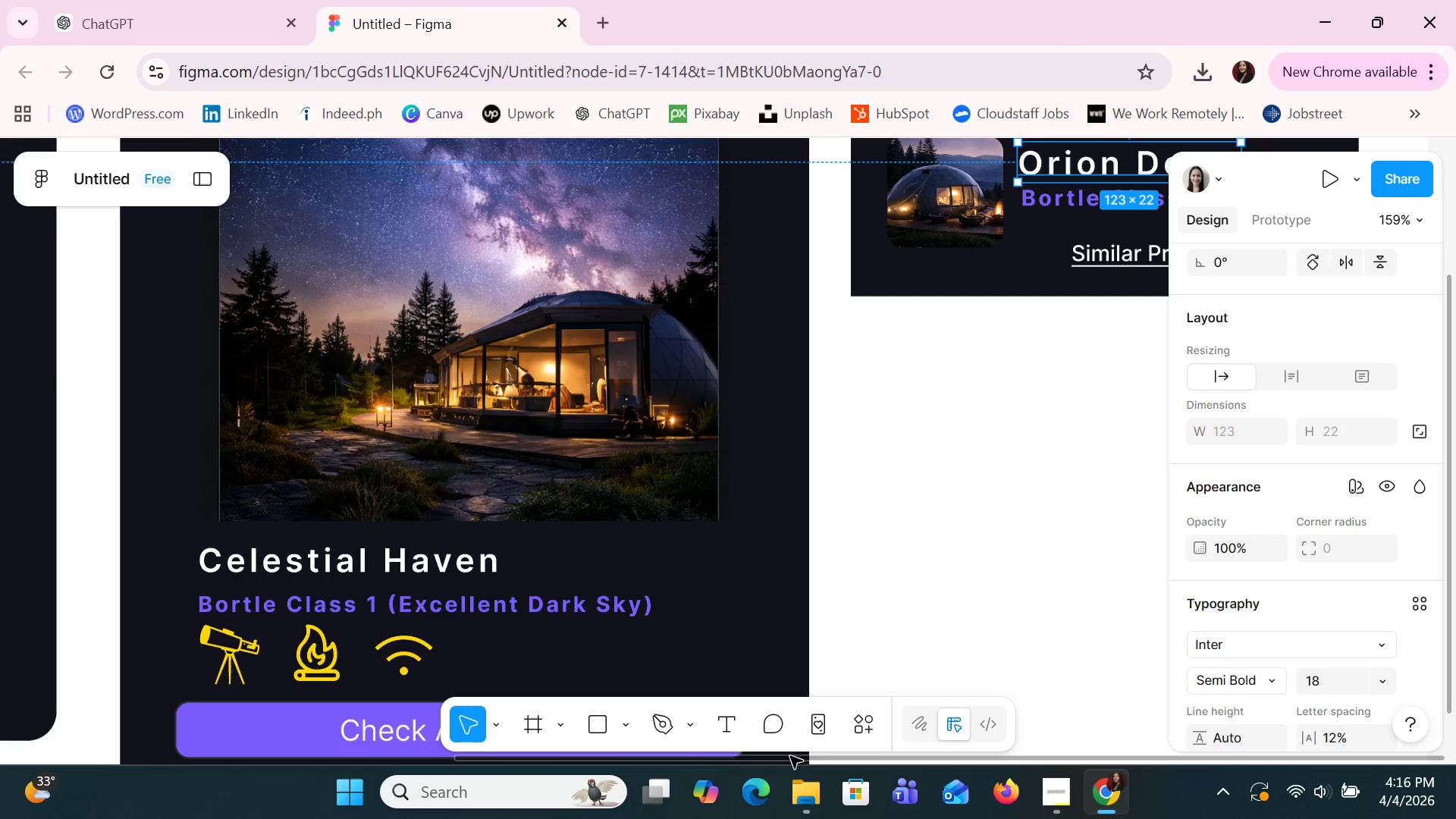 
scroll: coordinate [897, 435], scroll_direction: down, amount: 1.0
 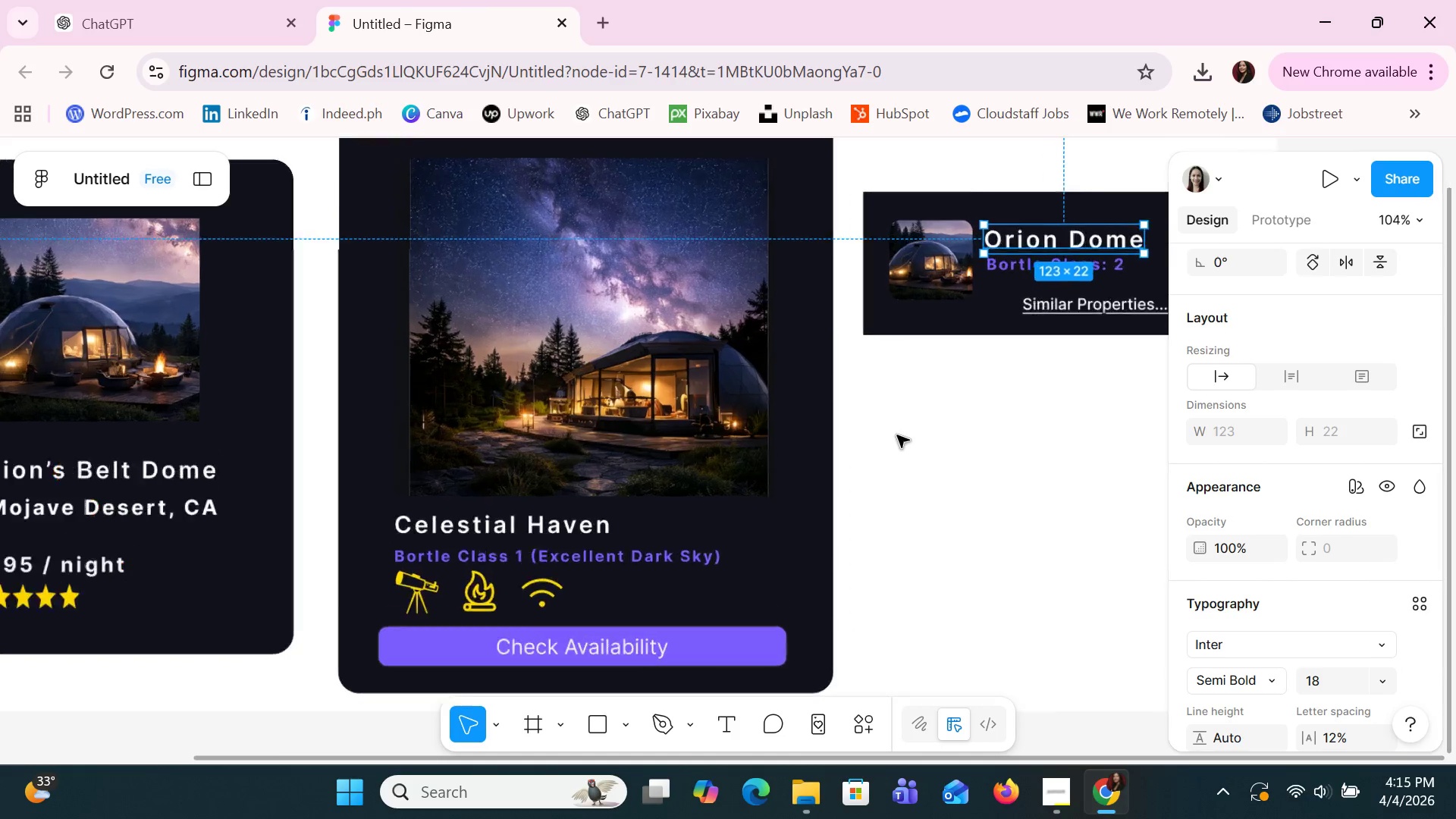 
scroll: coordinate [897, 435], scroll_direction: up, amount: 3.0
 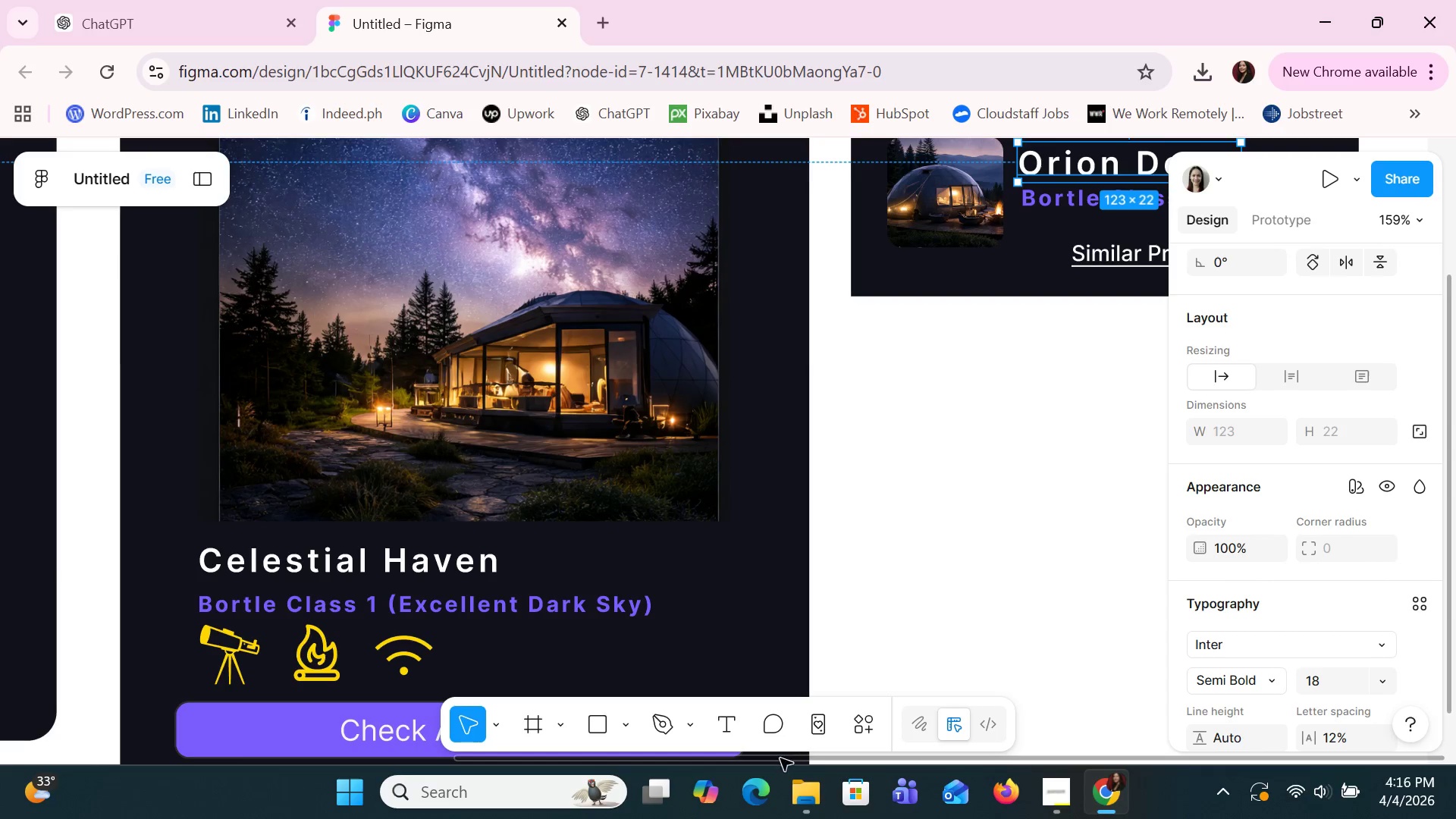 
left_click_drag(start_coordinate=[780, 761], to_coordinate=[923, 755])
 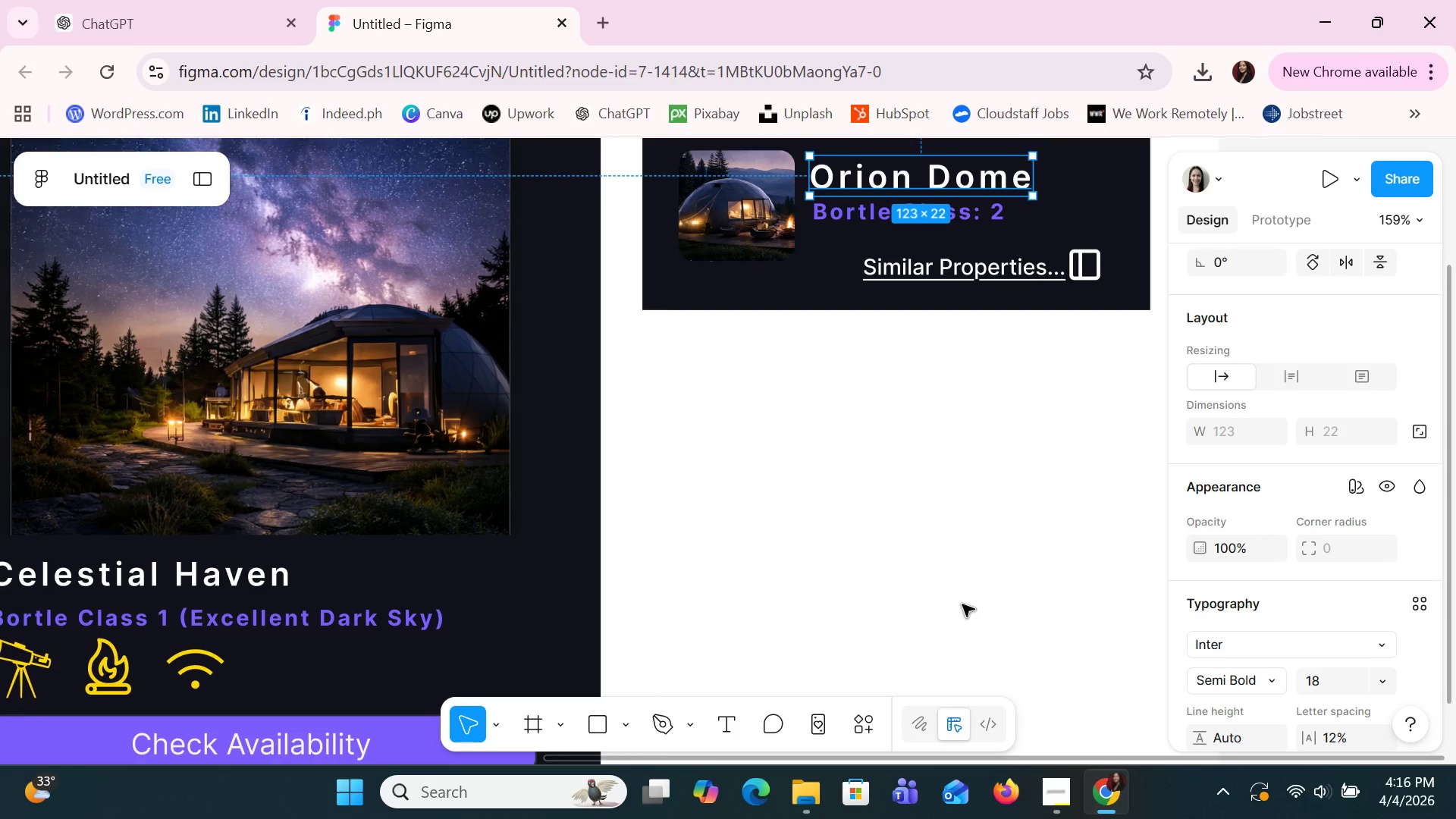 
scroll: coordinate [962, 604], scroll_direction: up, amount: 3.0
 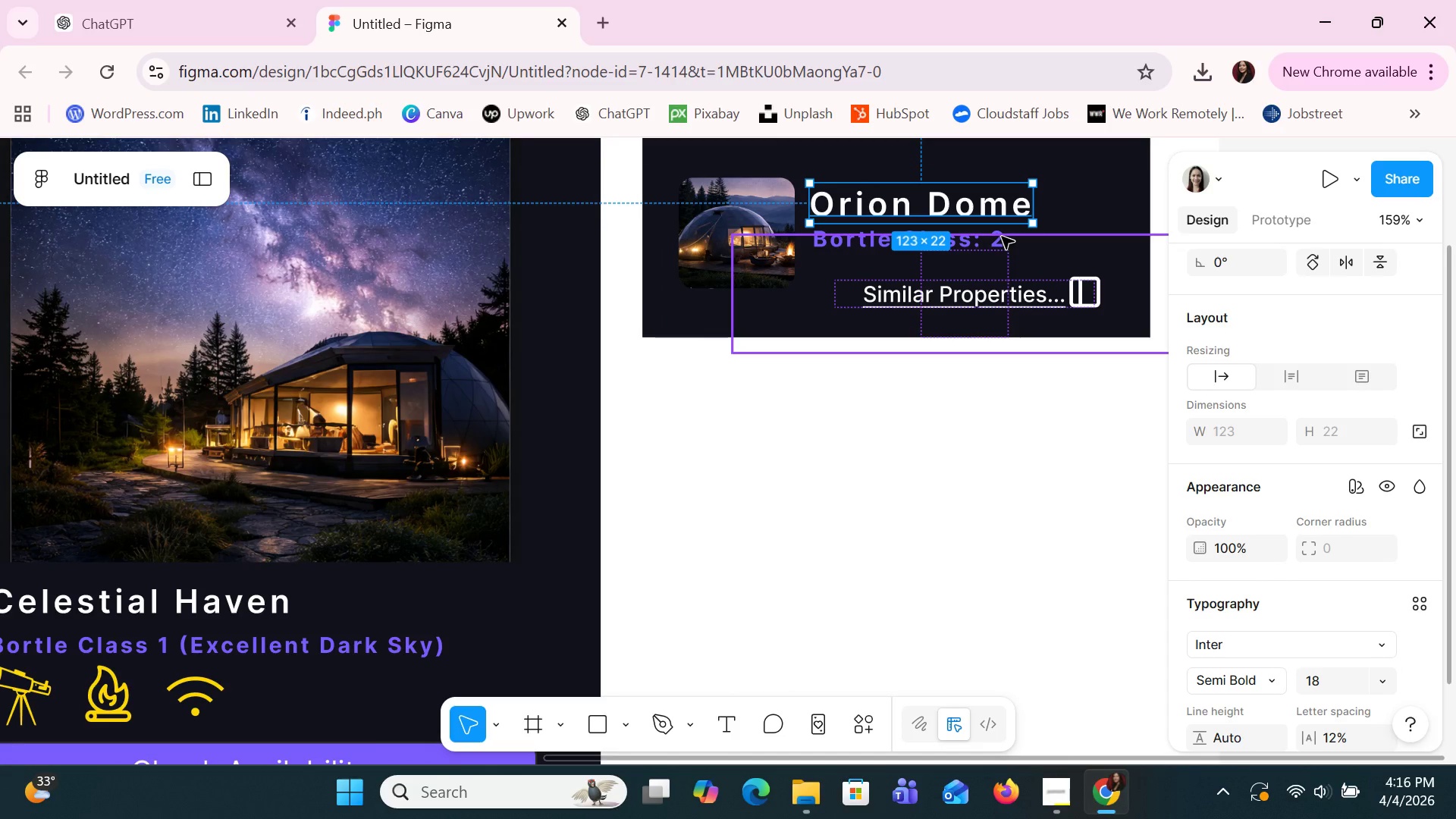 
left_click([1002, 237])
 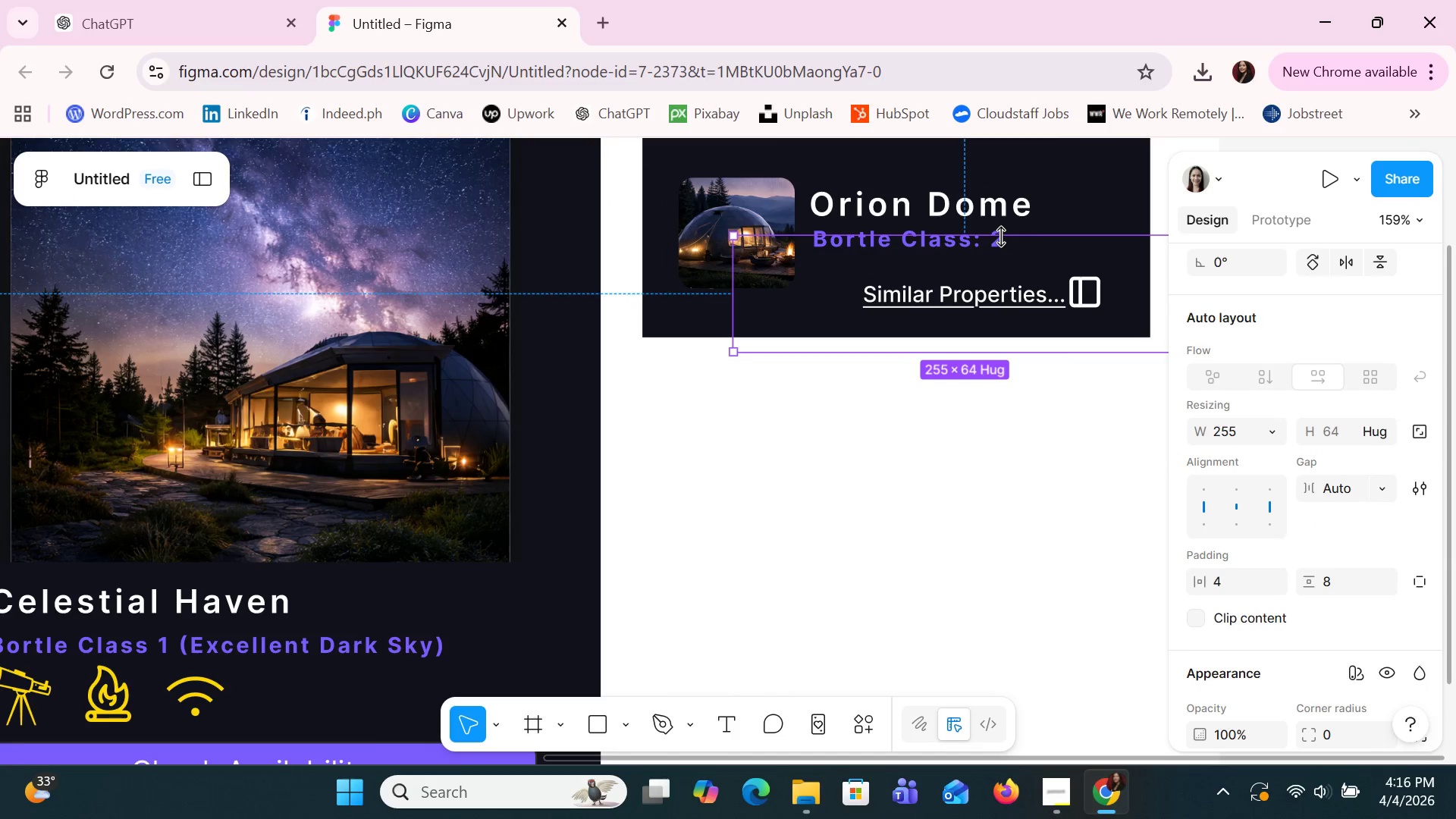 
left_click_drag(start_coordinate=[1002, 237], to_coordinate=[1000, 250])
 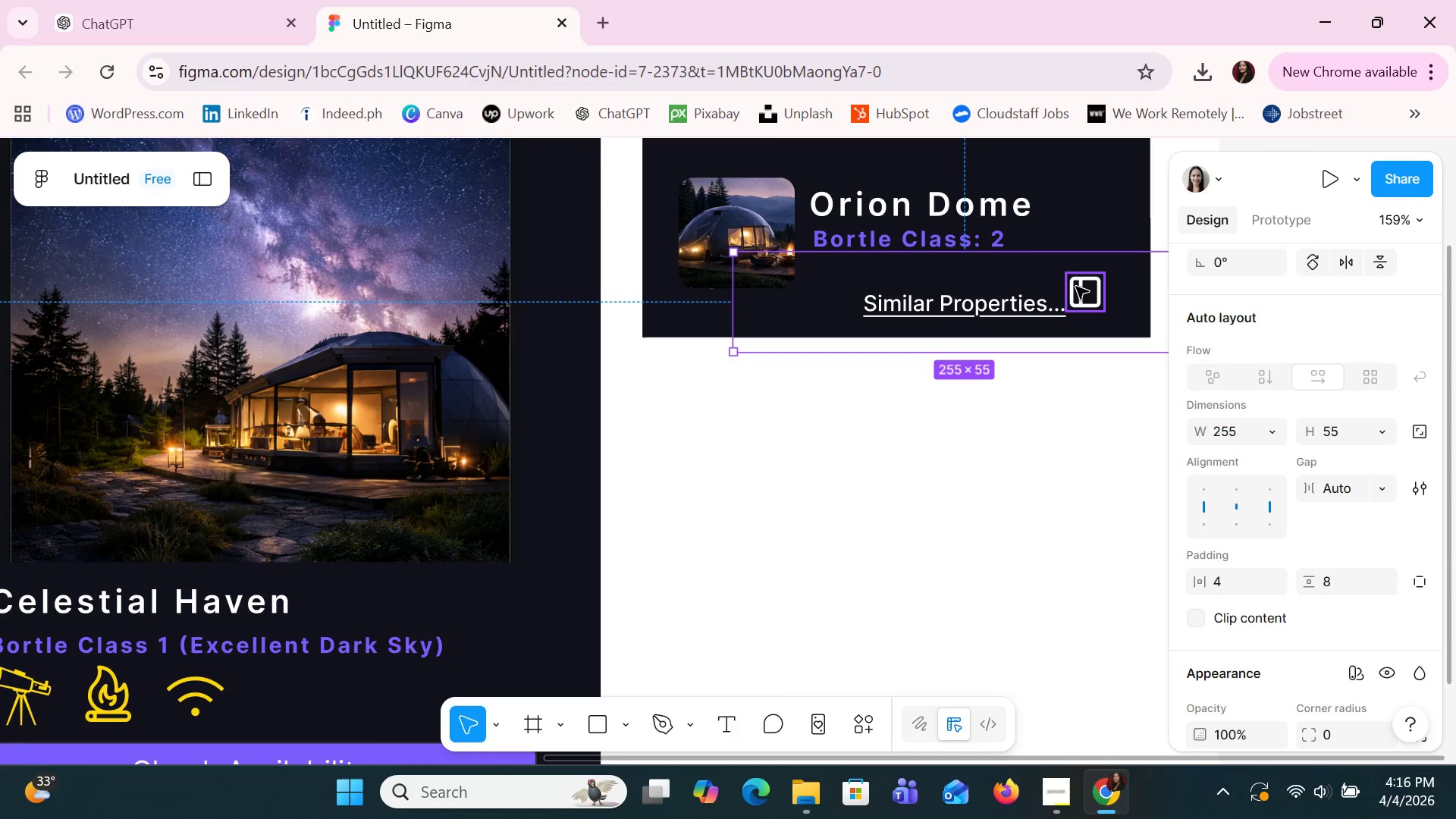 
left_click([1075, 287])
 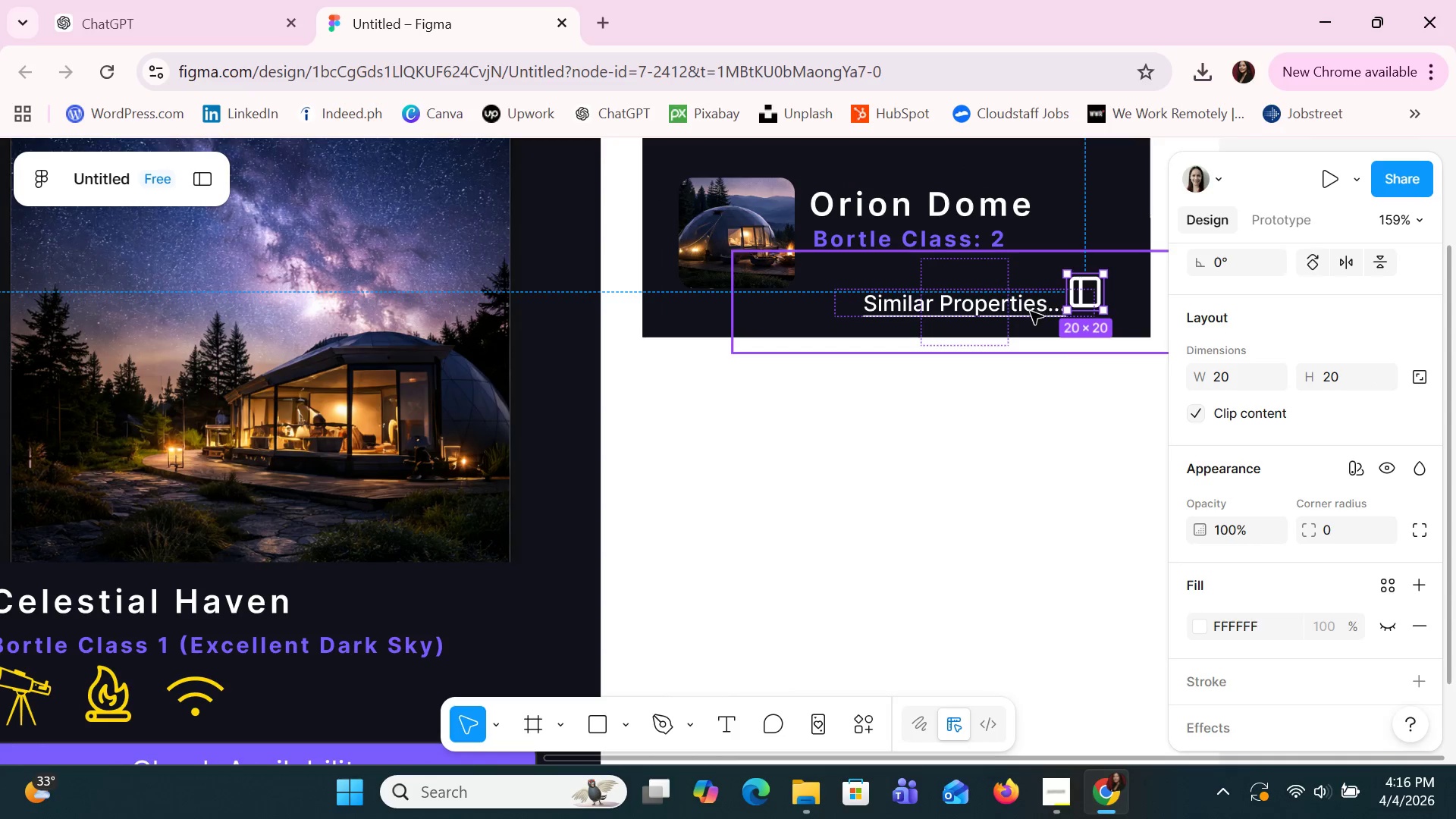 
left_click([1031, 312])
 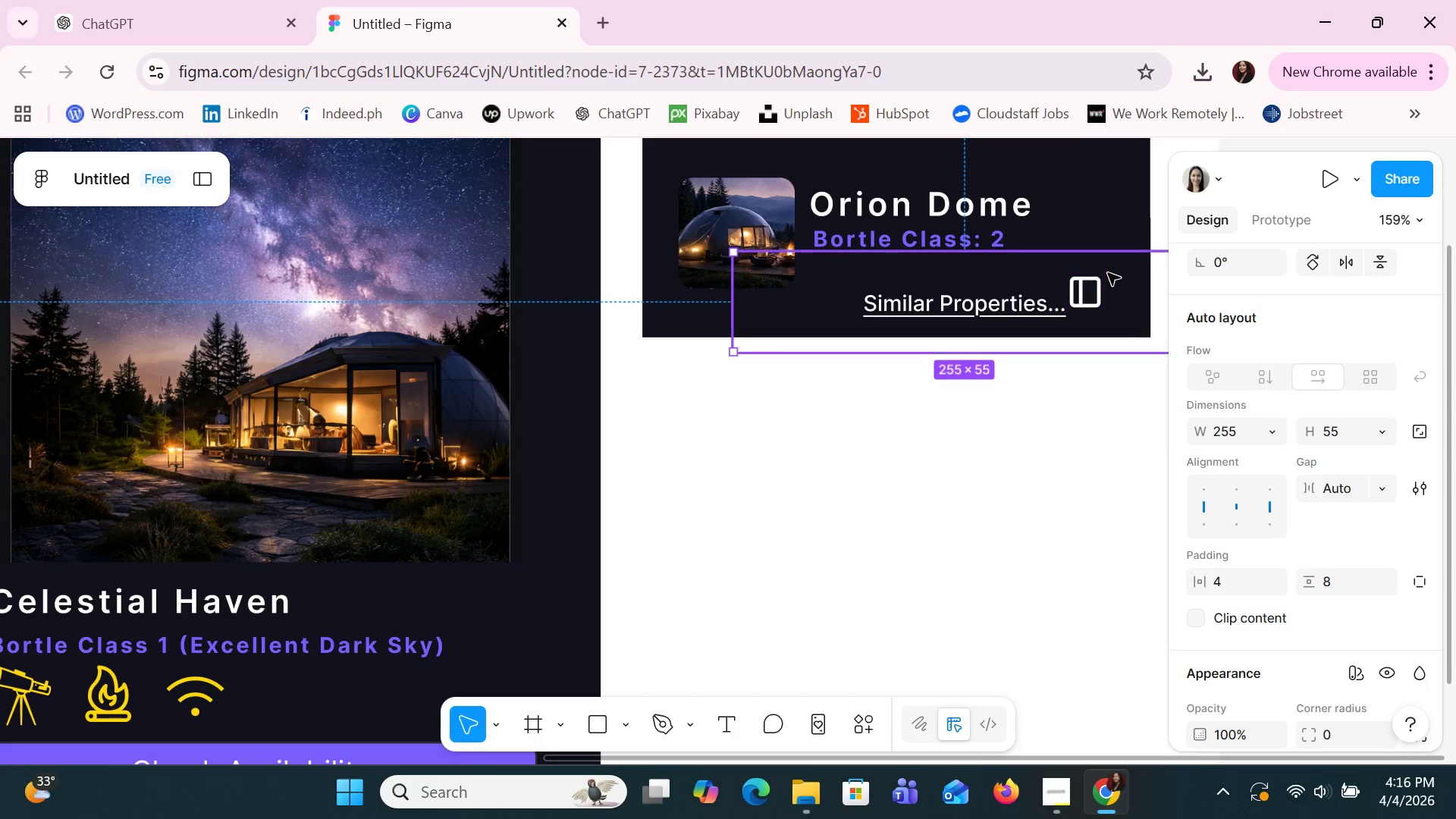 
left_click([1106, 280])
 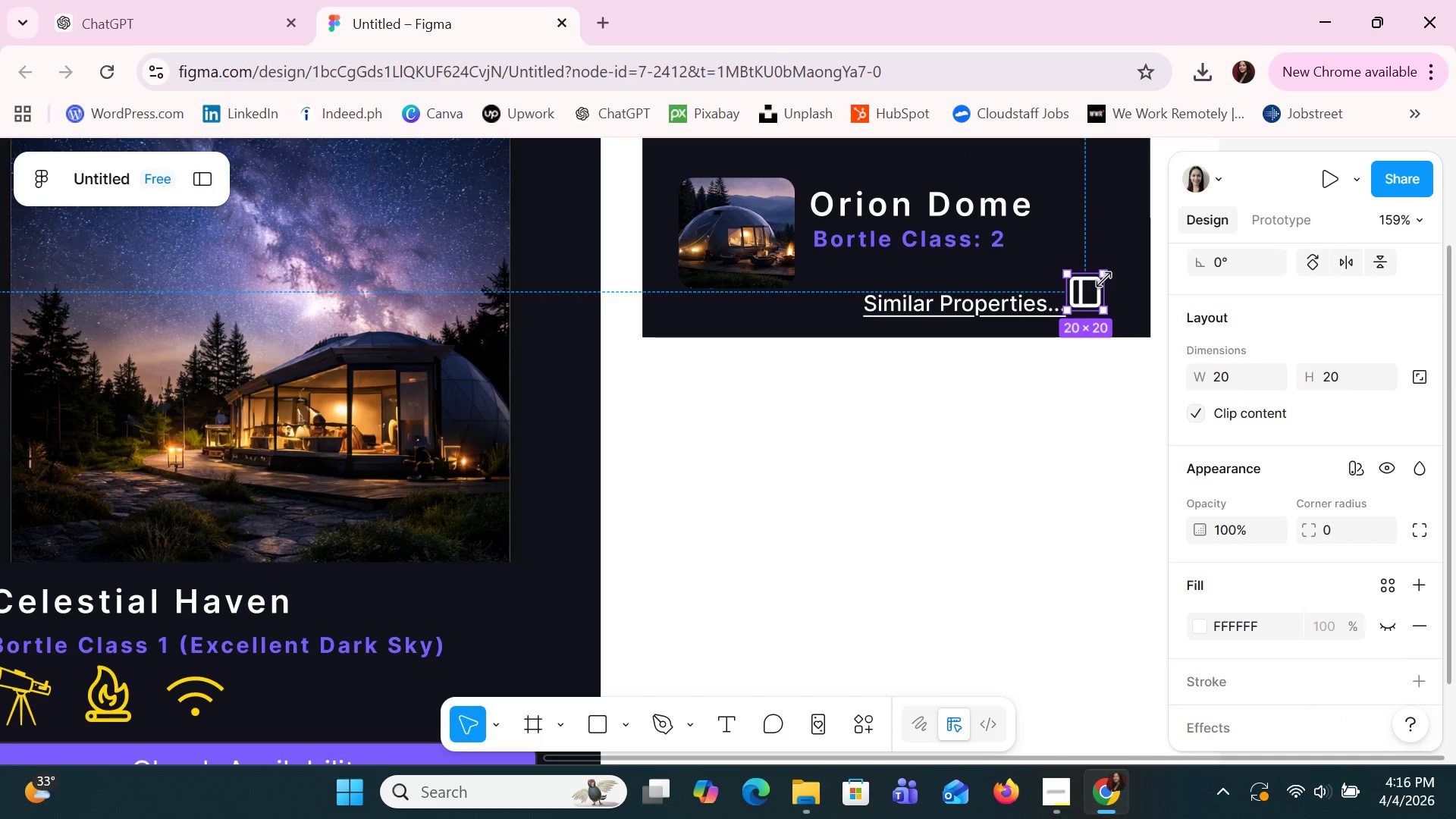 
key(ArrowDown)
 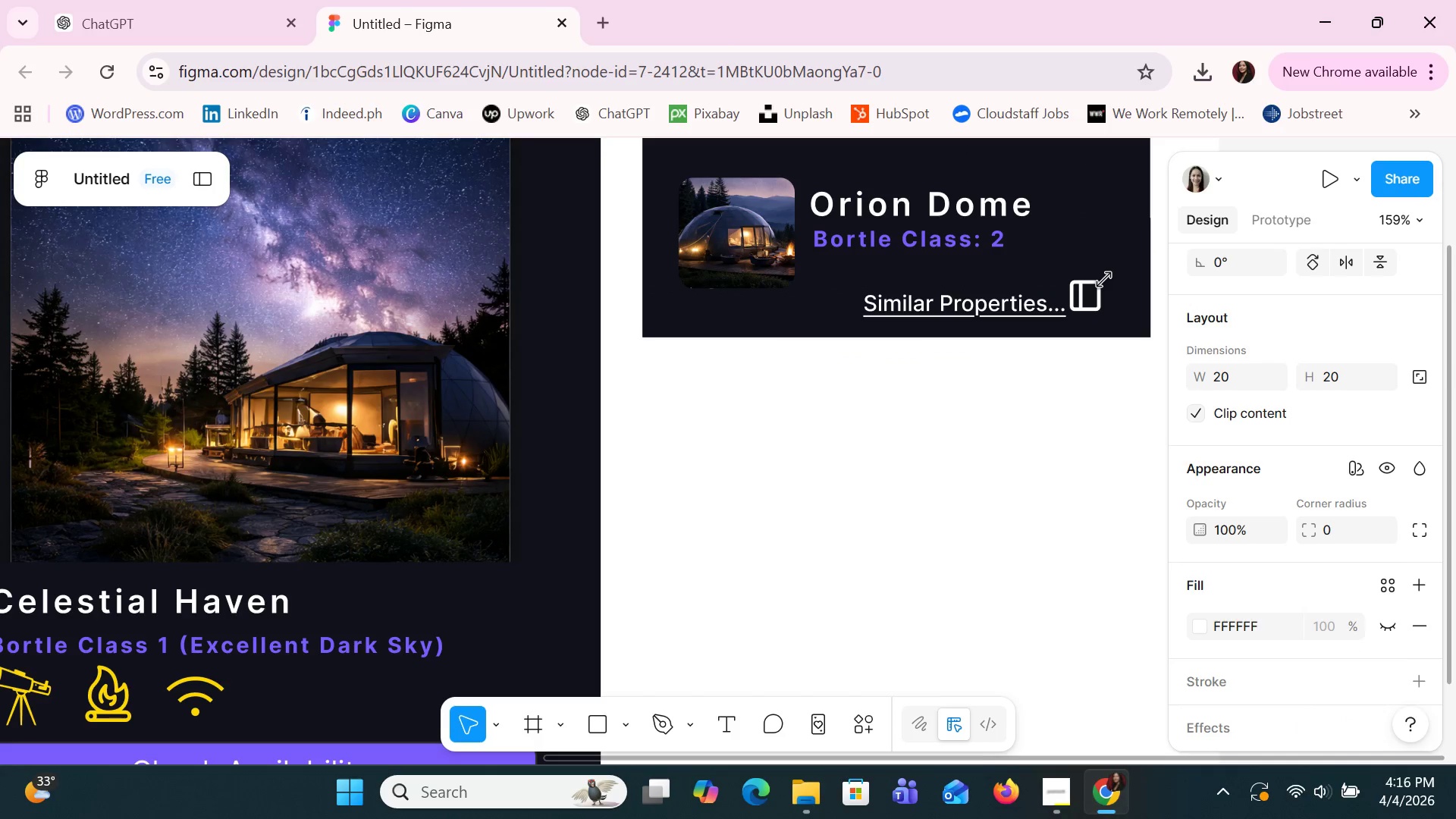 
key(ArrowDown)
 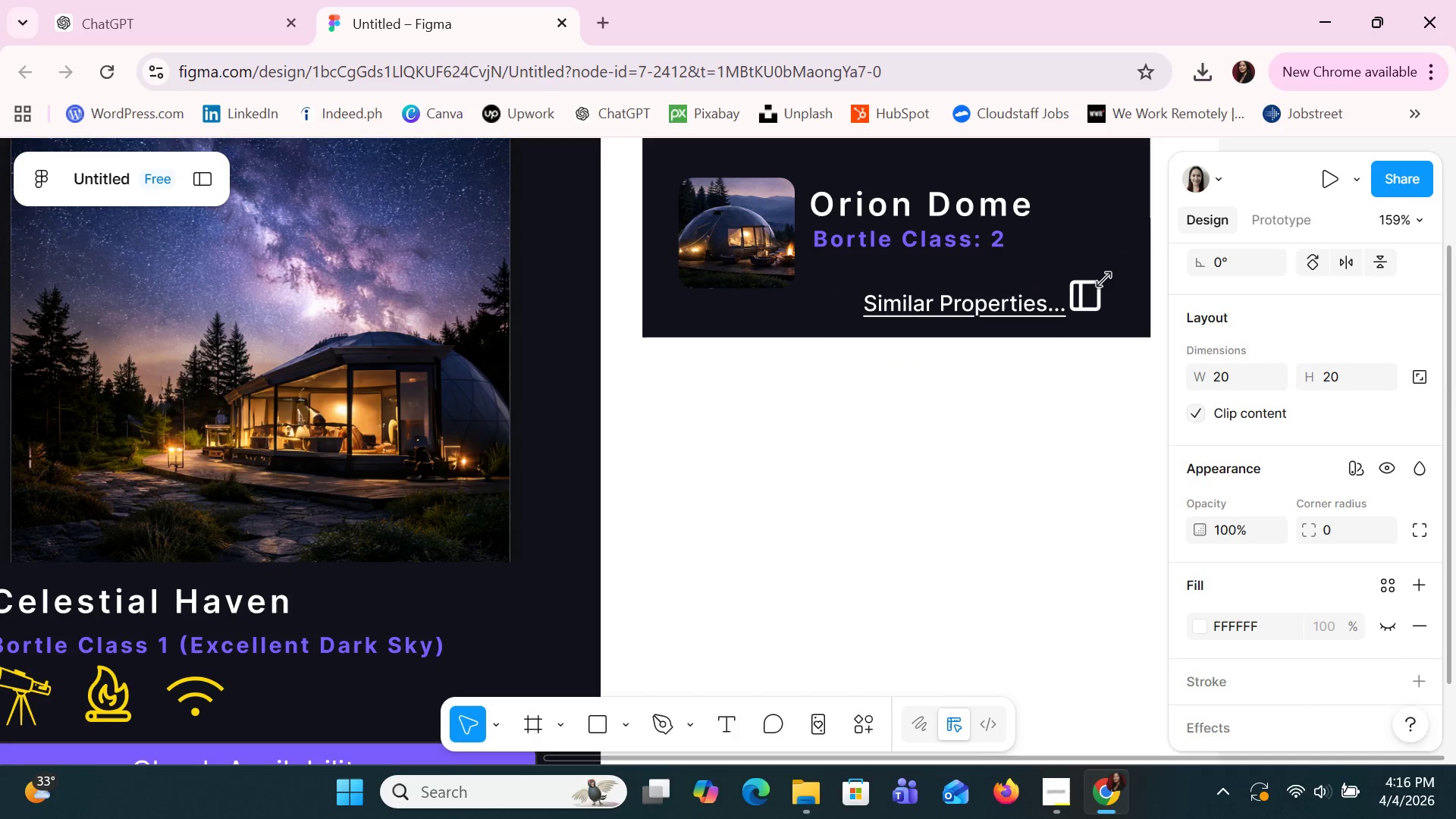 
key(ArrowDown)
 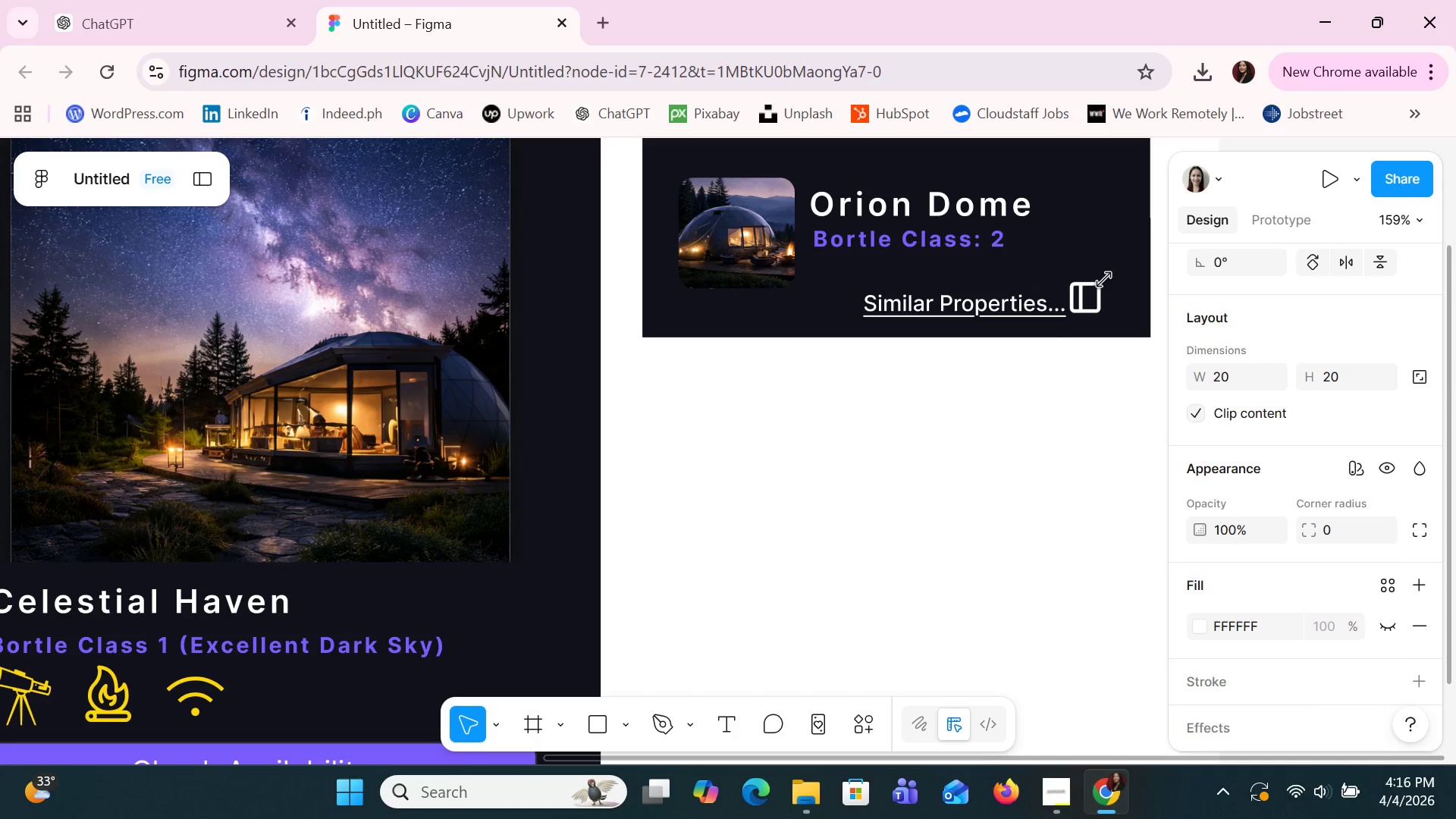 
key(ArrowDown)
 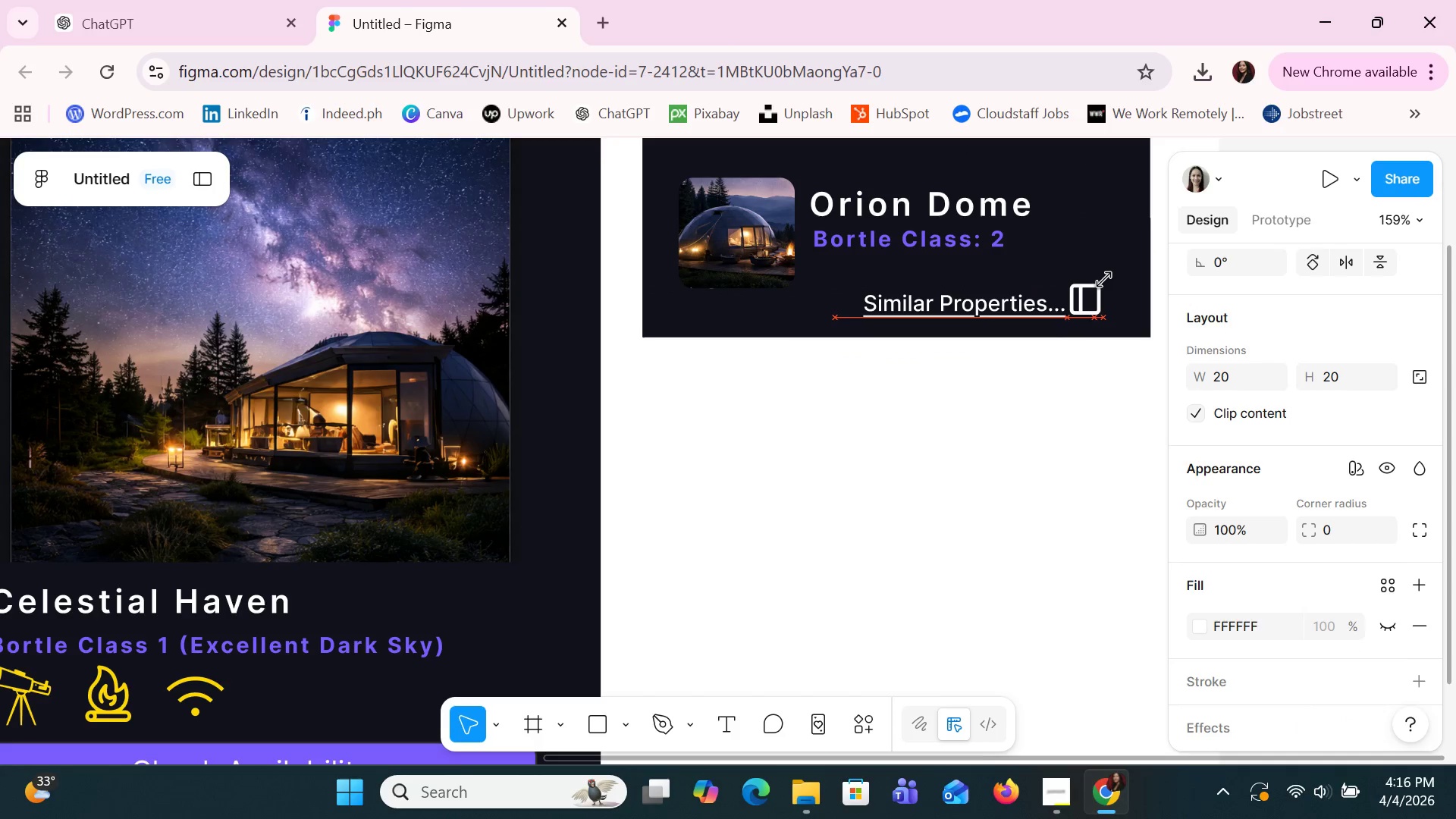 
key(ArrowDown)
 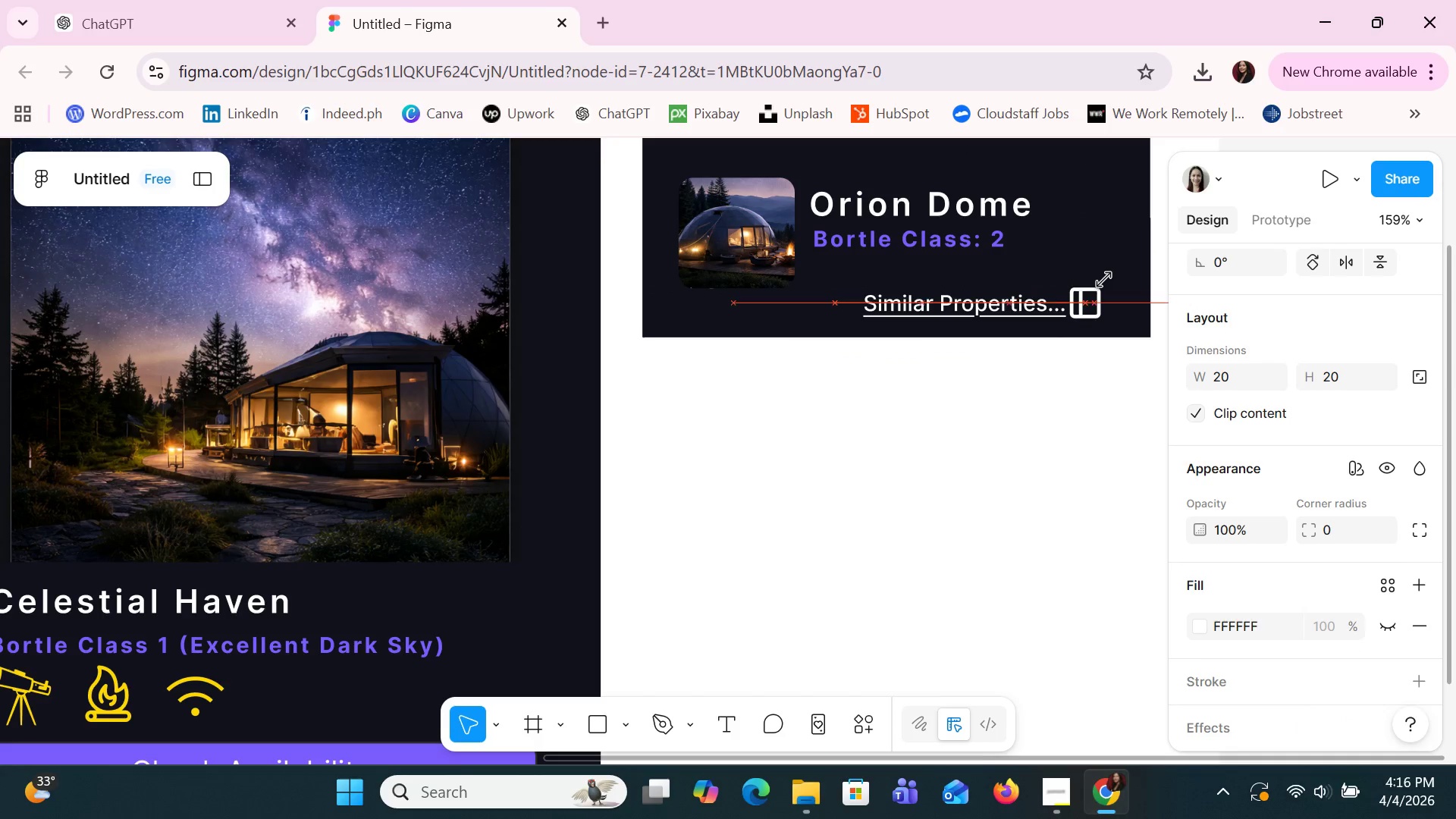 
key(ArrowDown)
 